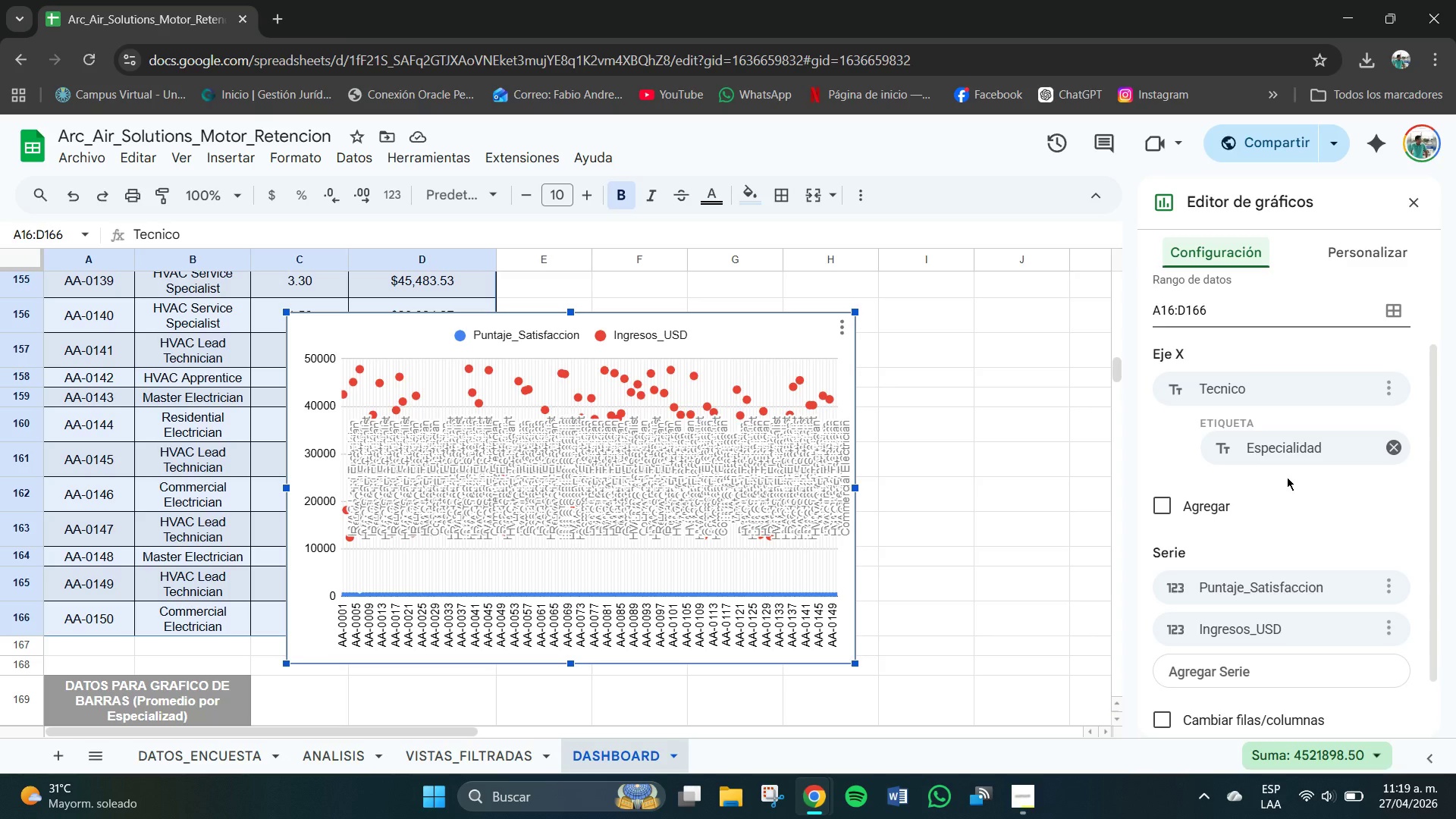 
scroll: coordinate [1264, 461], scroll_direction: up, amount: 3.0
 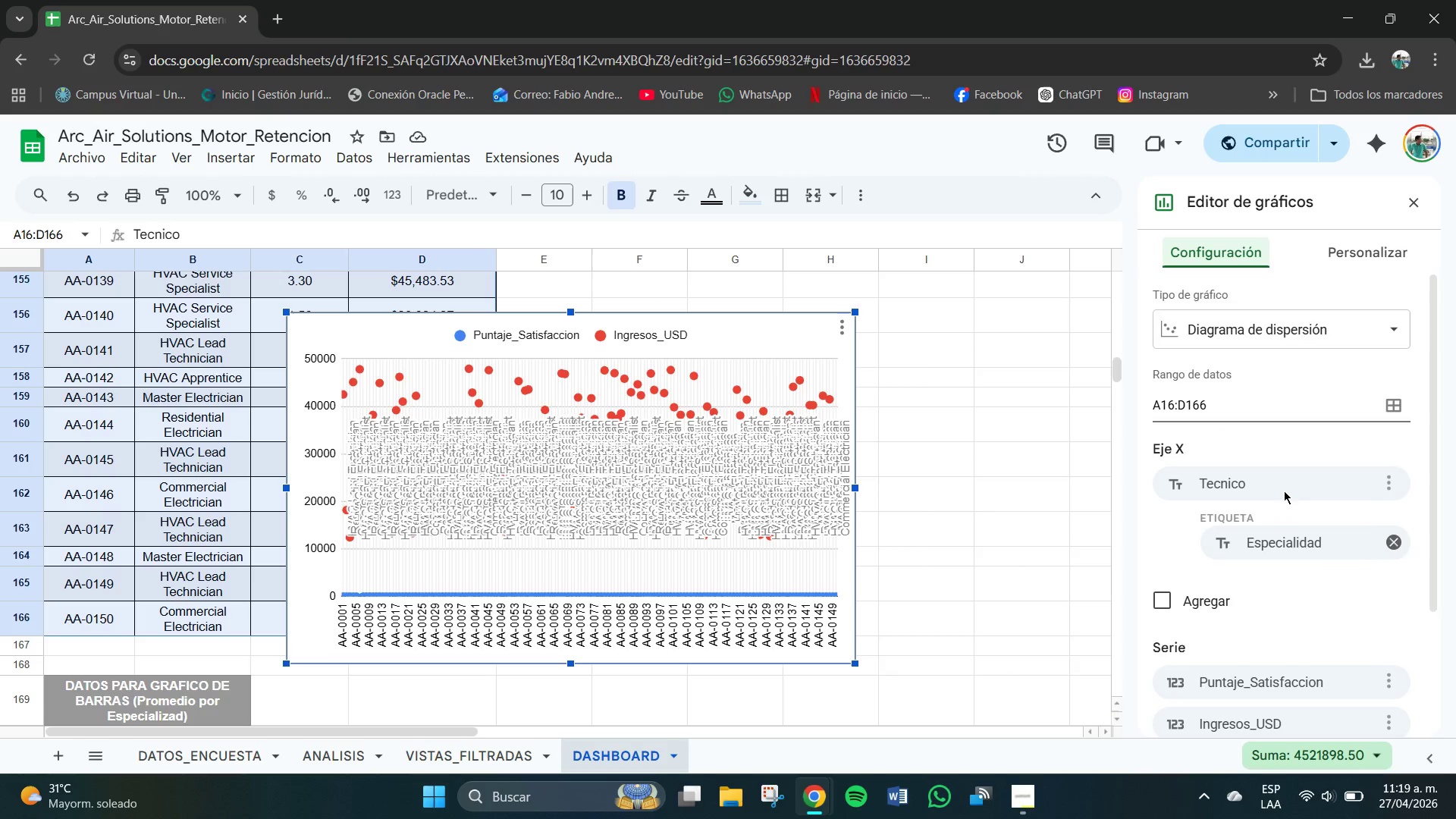 
left_click([1284, 488])
 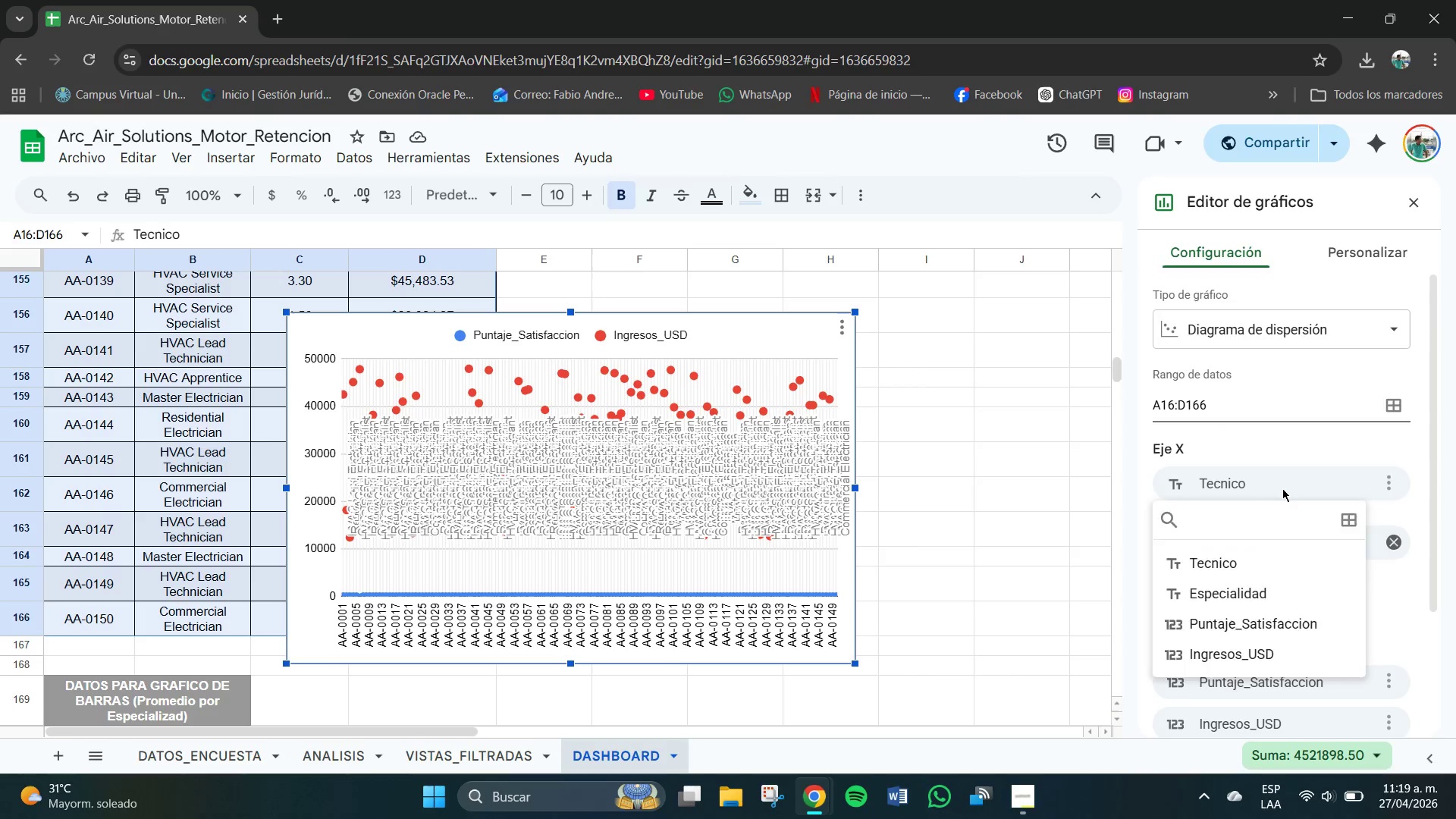 
left_click([1282, 488])
 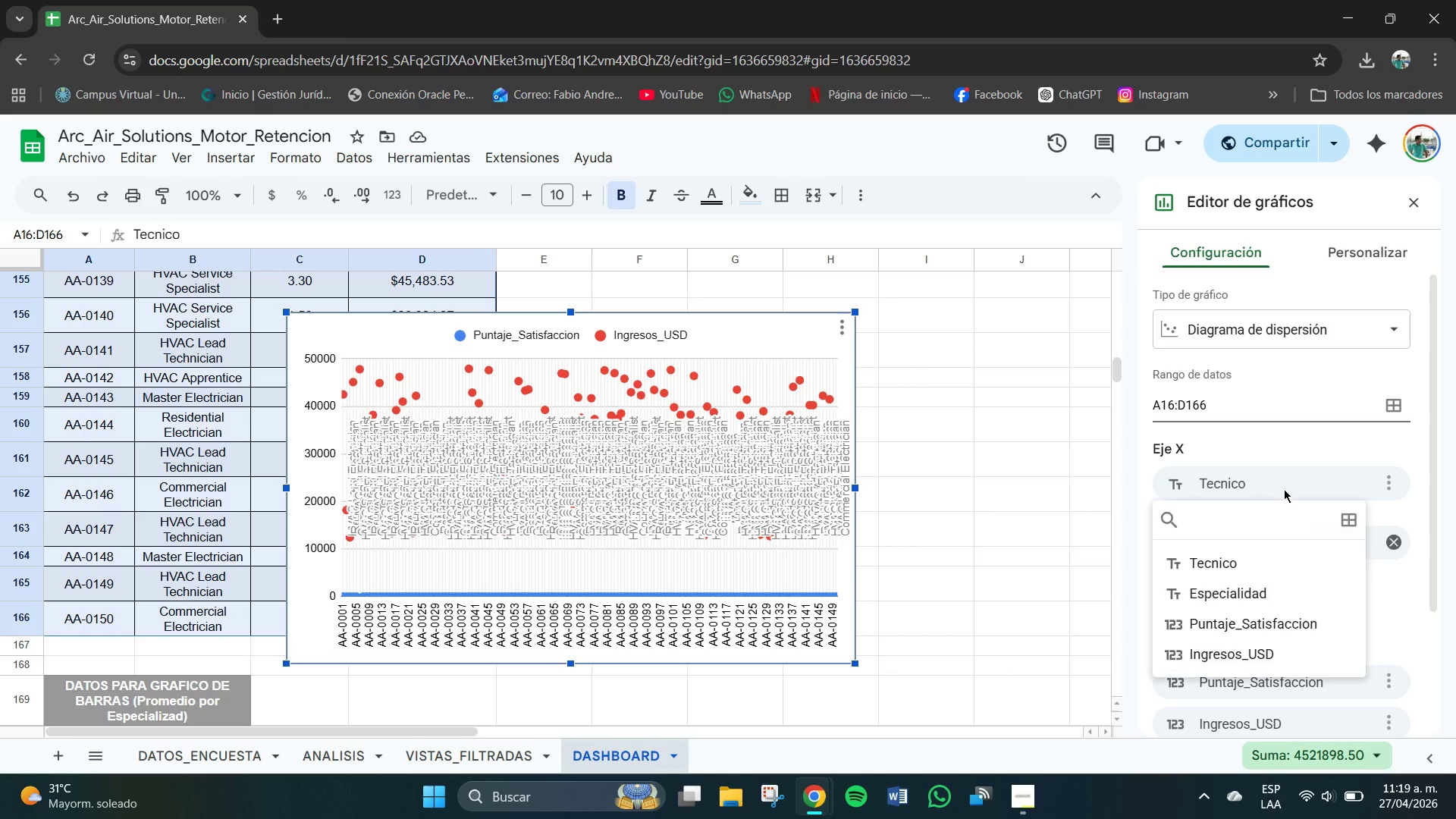 
left_click([1284, 489])
 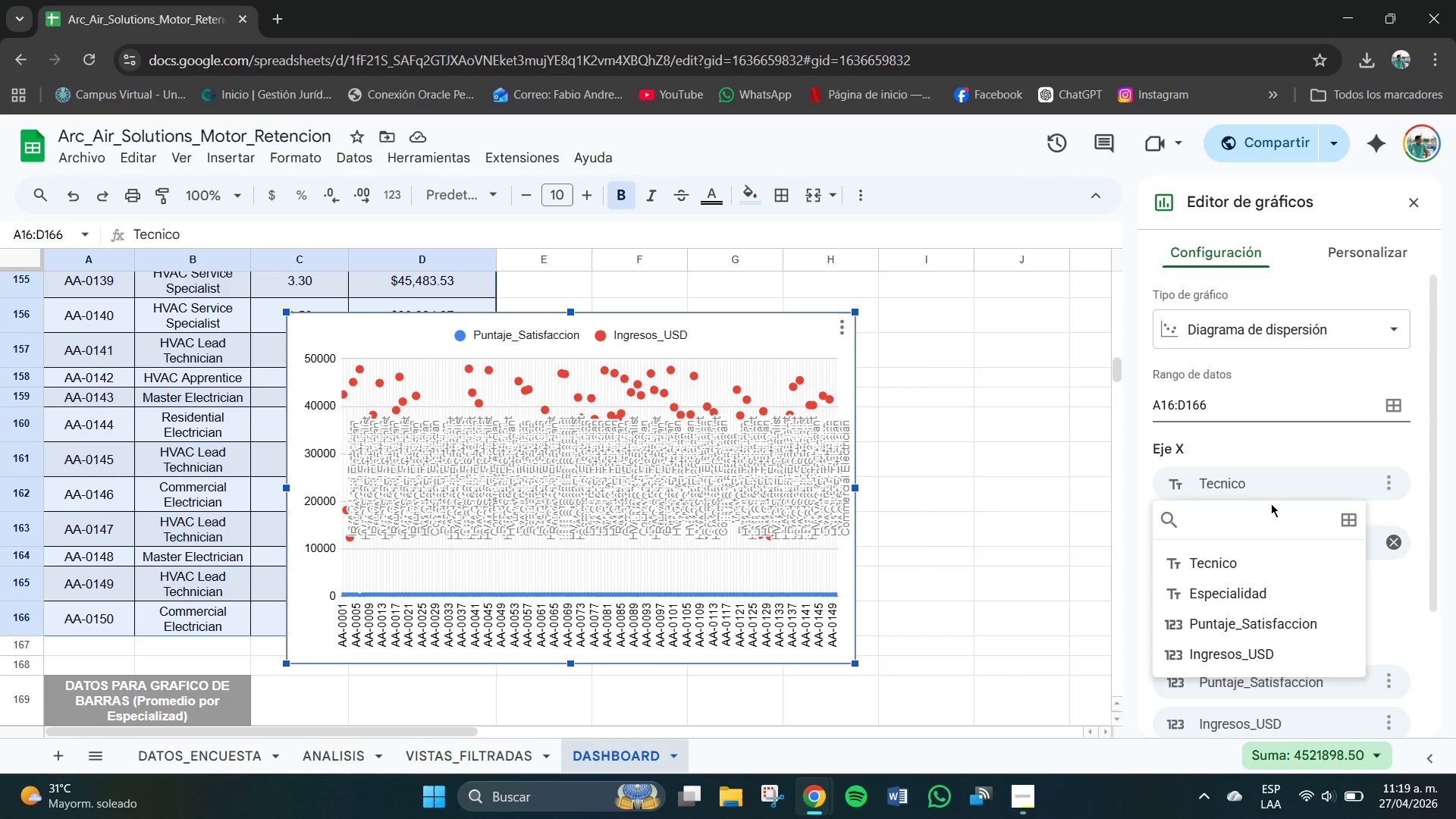 
left_click([1271, 487])
 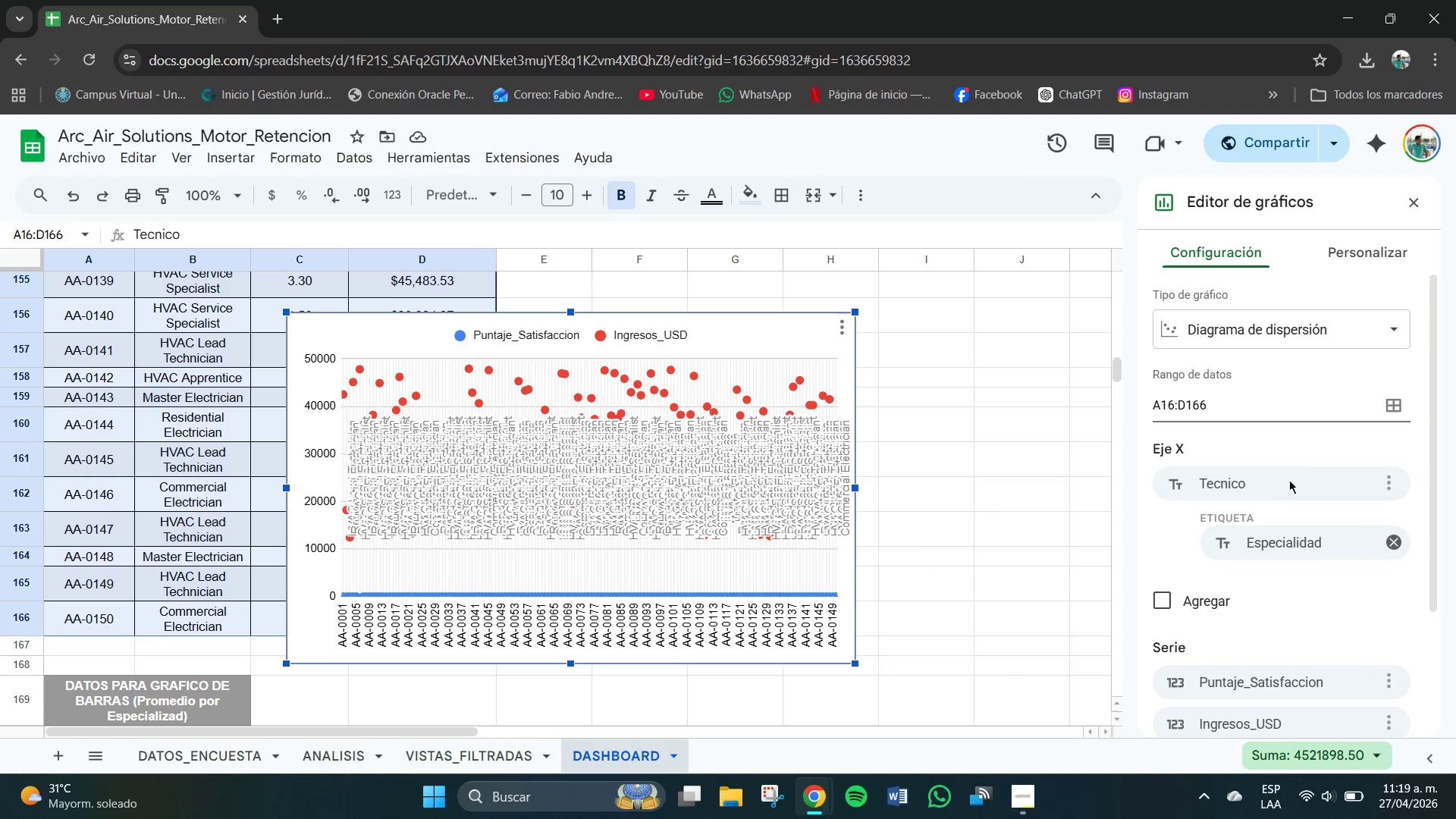 
left_click([1358, 243])
 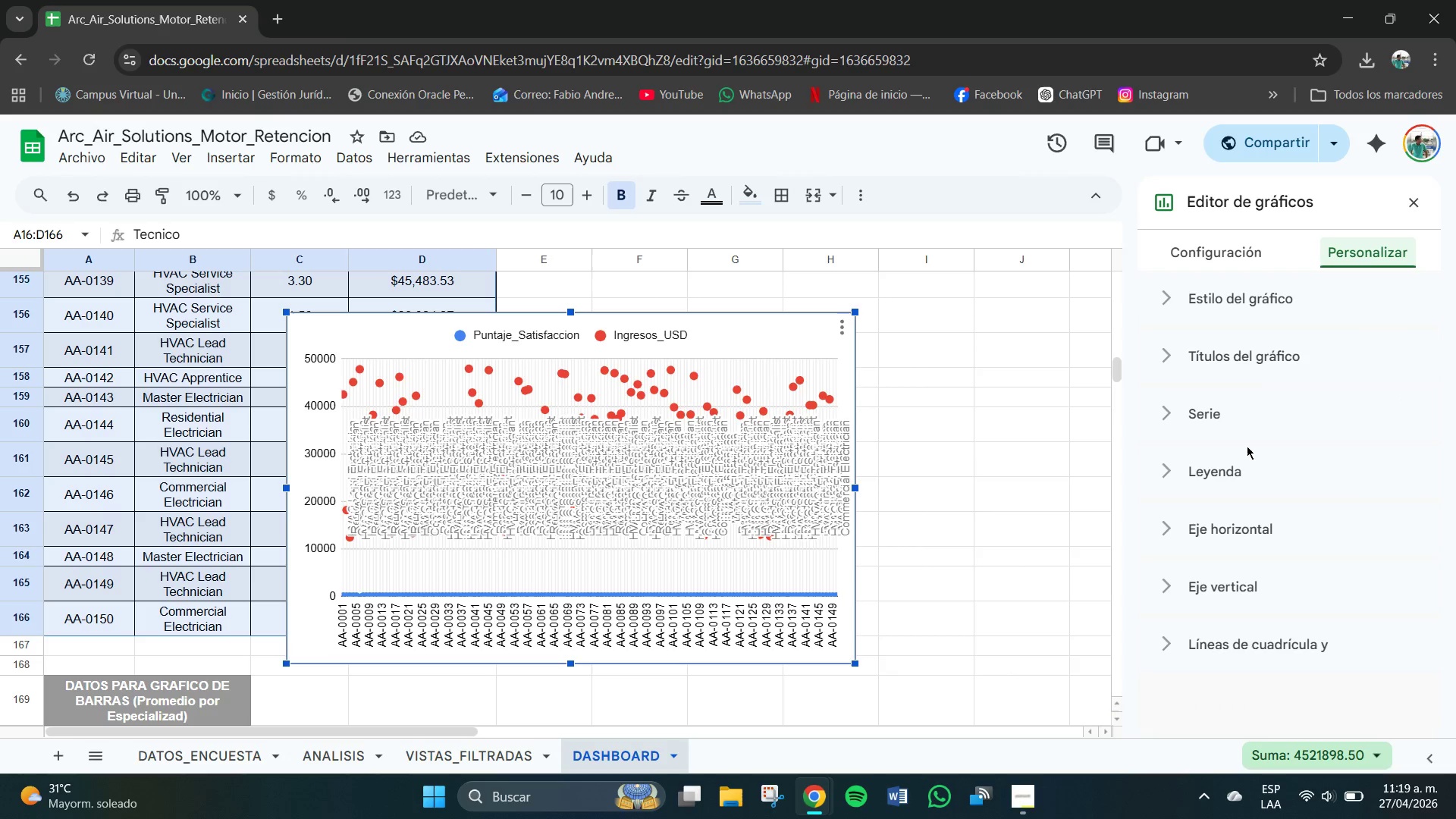 
left_click([1220, 469])
 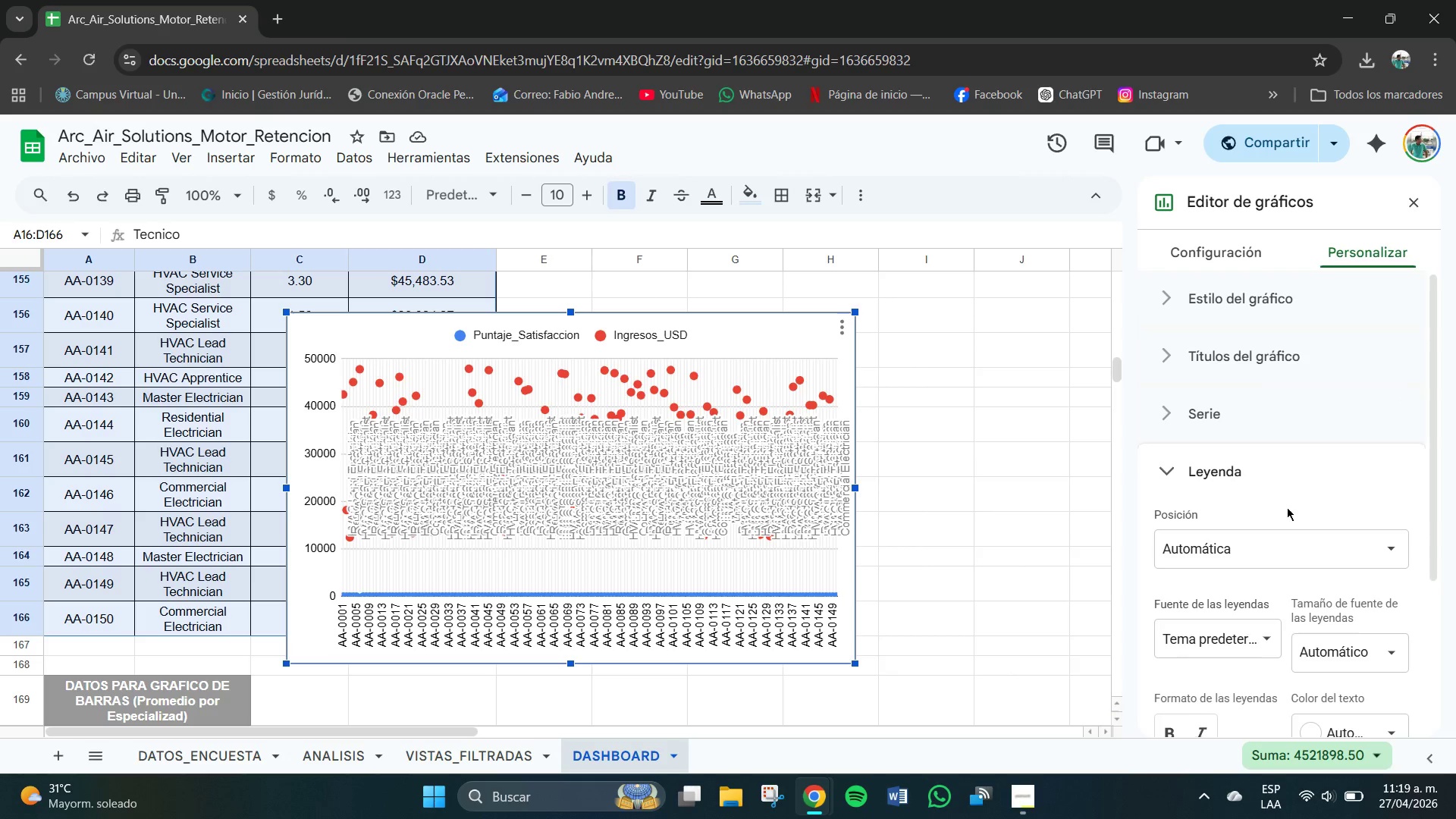 
scroll: coordinate [1288, 511], scroll_direction: down, amount: 1.0
 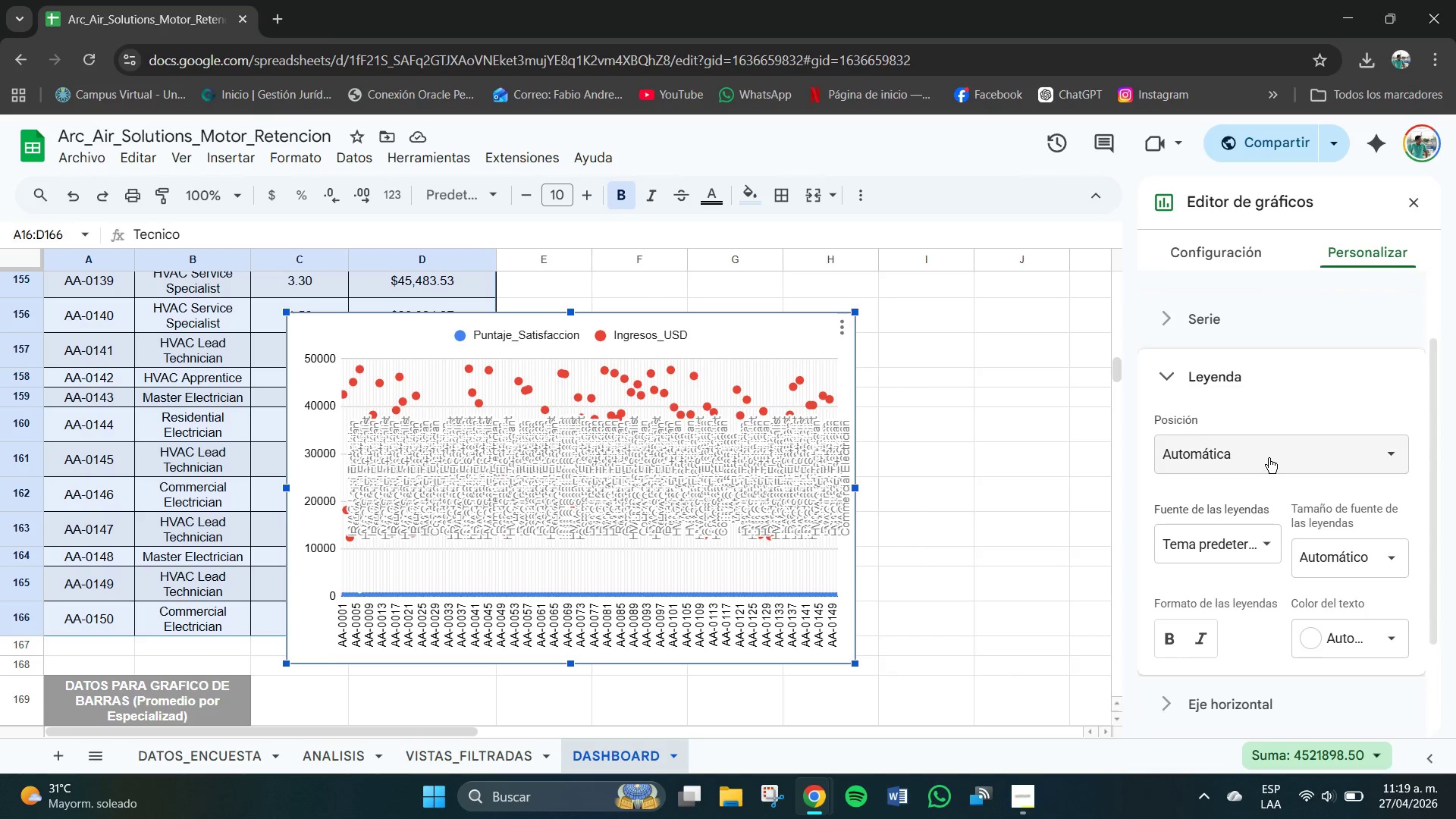 
left_click([1259, 455])
 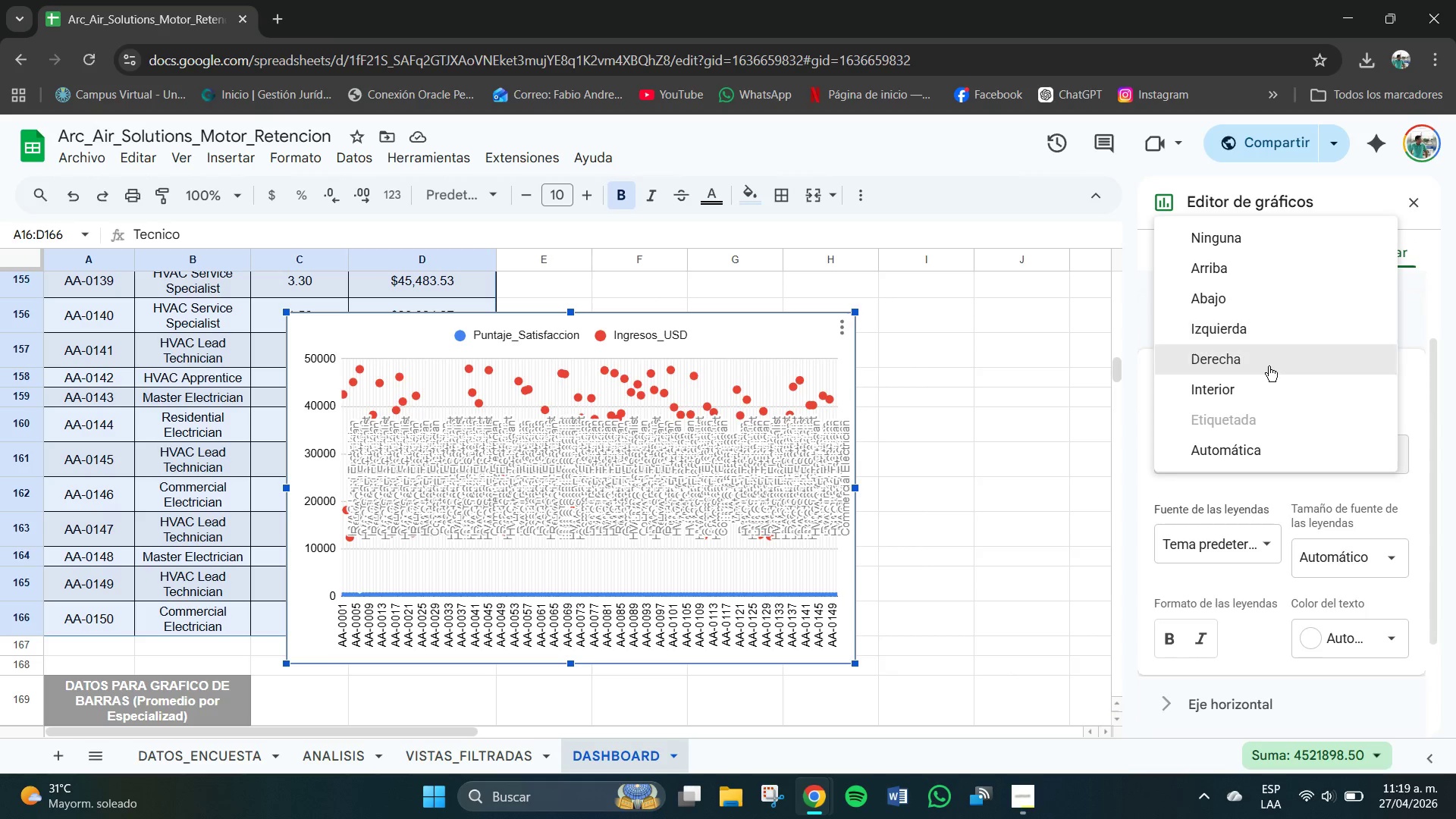 
left_click([1247, 370])
 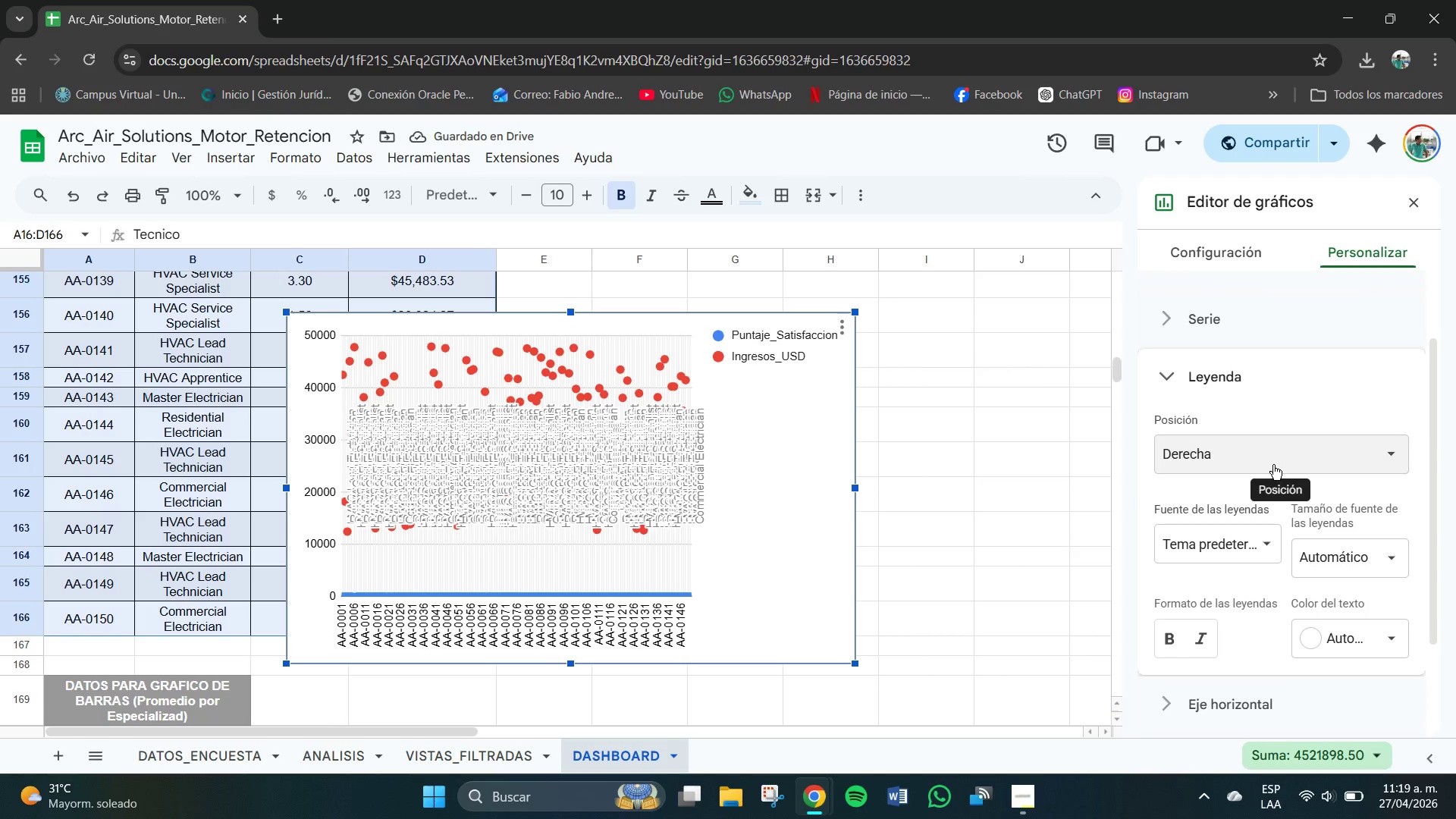 
wait(8.33)
 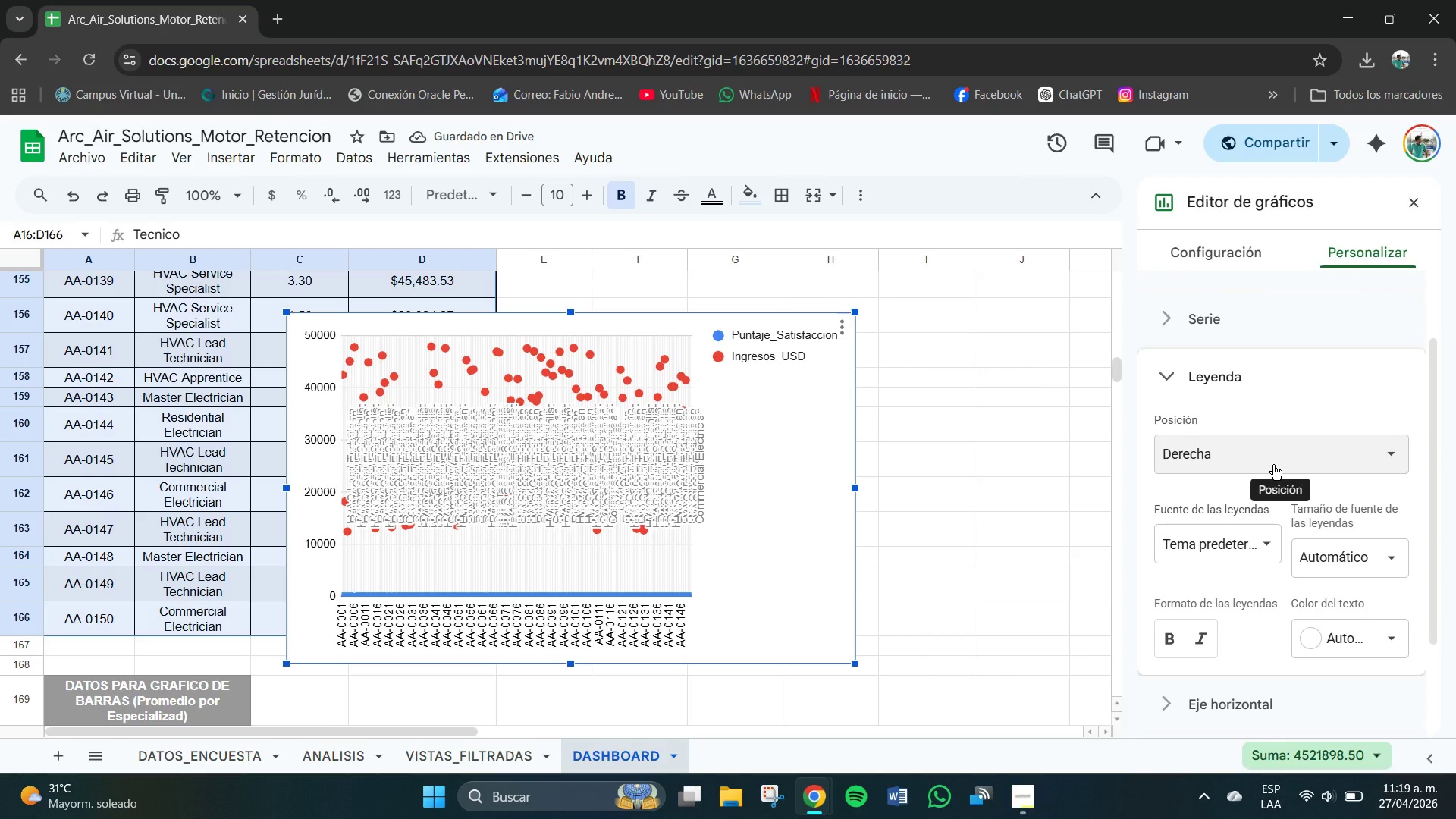 
left_click([1175, 320])
 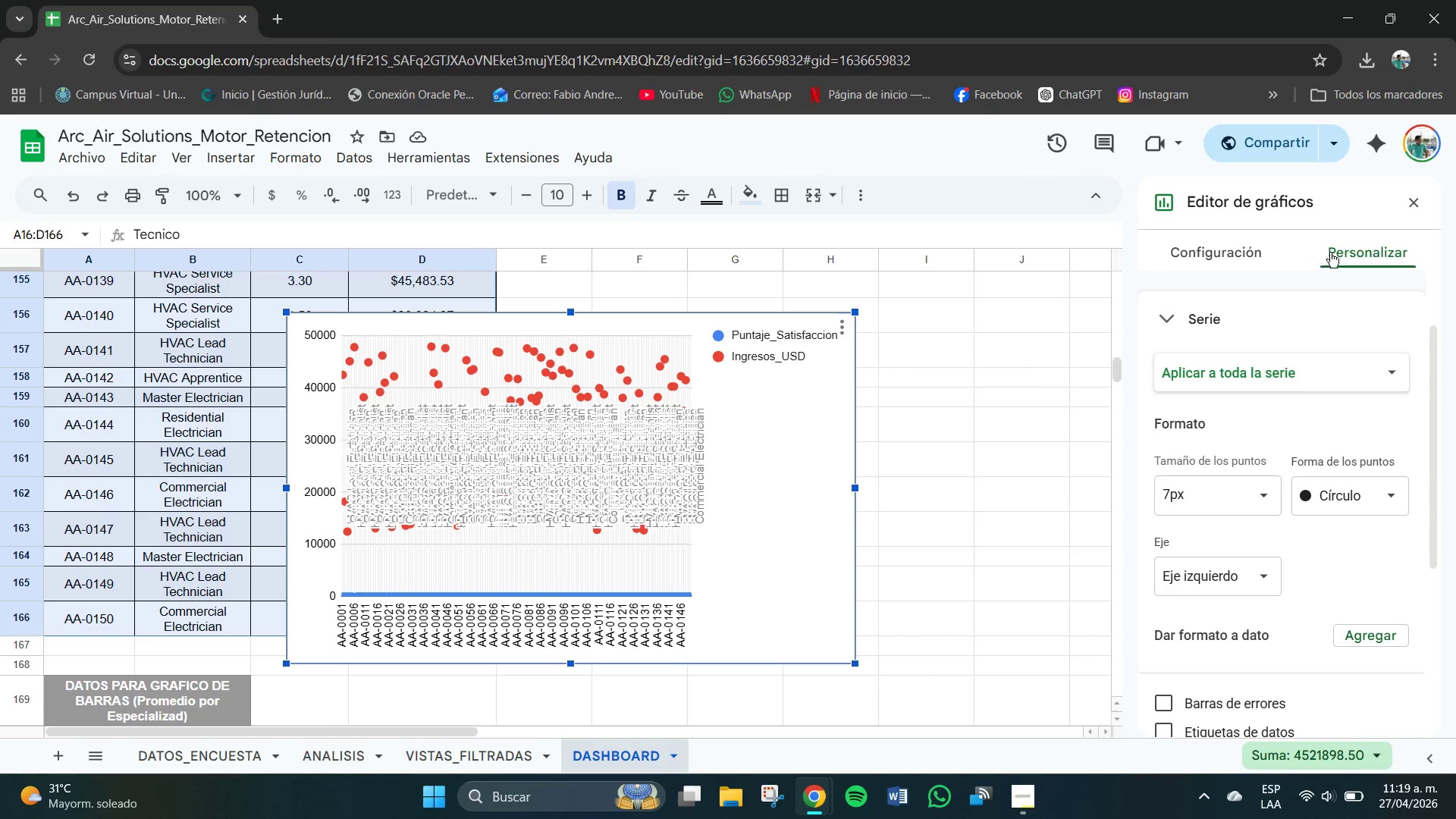 
left_click([1335, 256])
 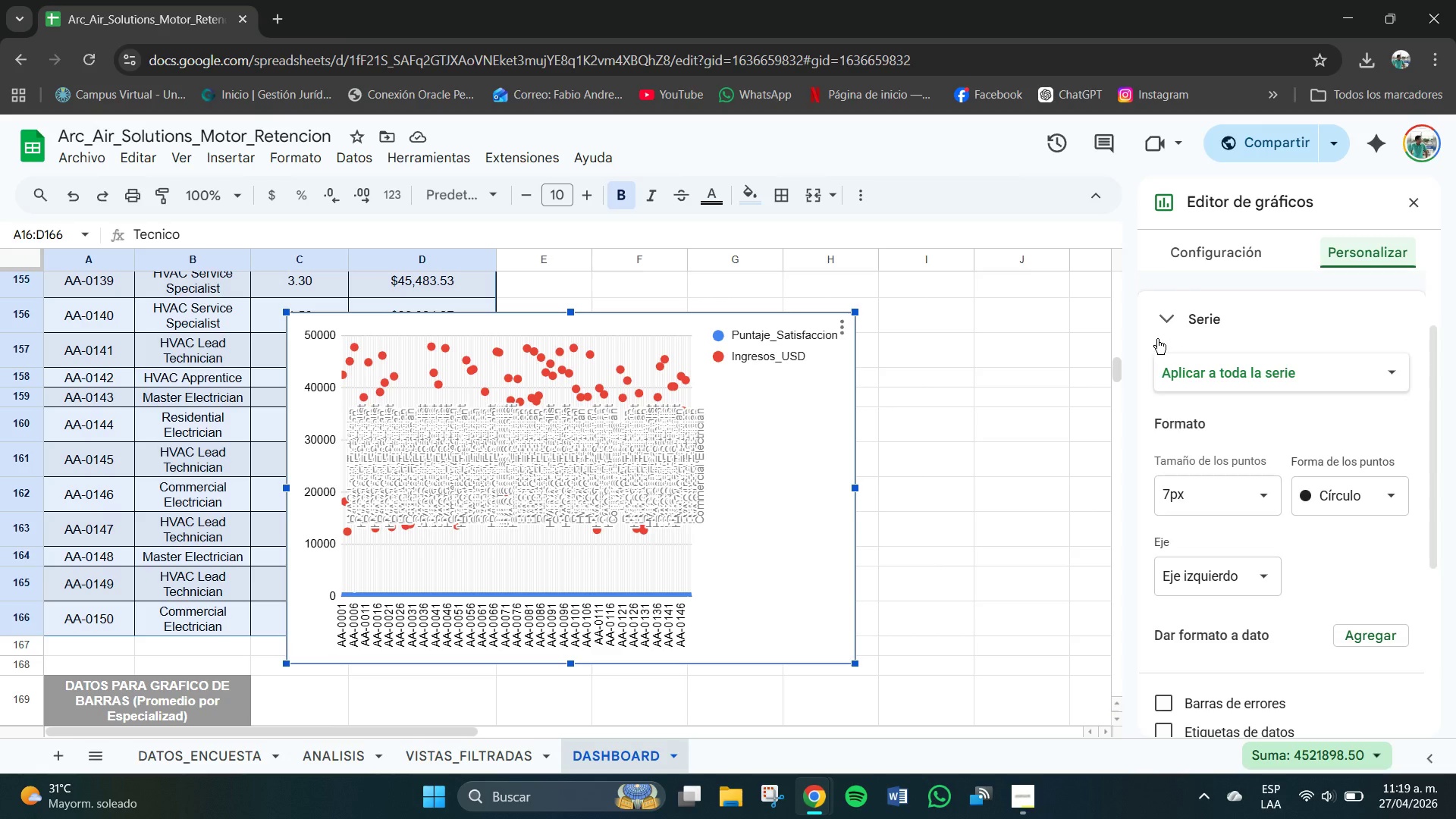 
left_click([1162, 327])
 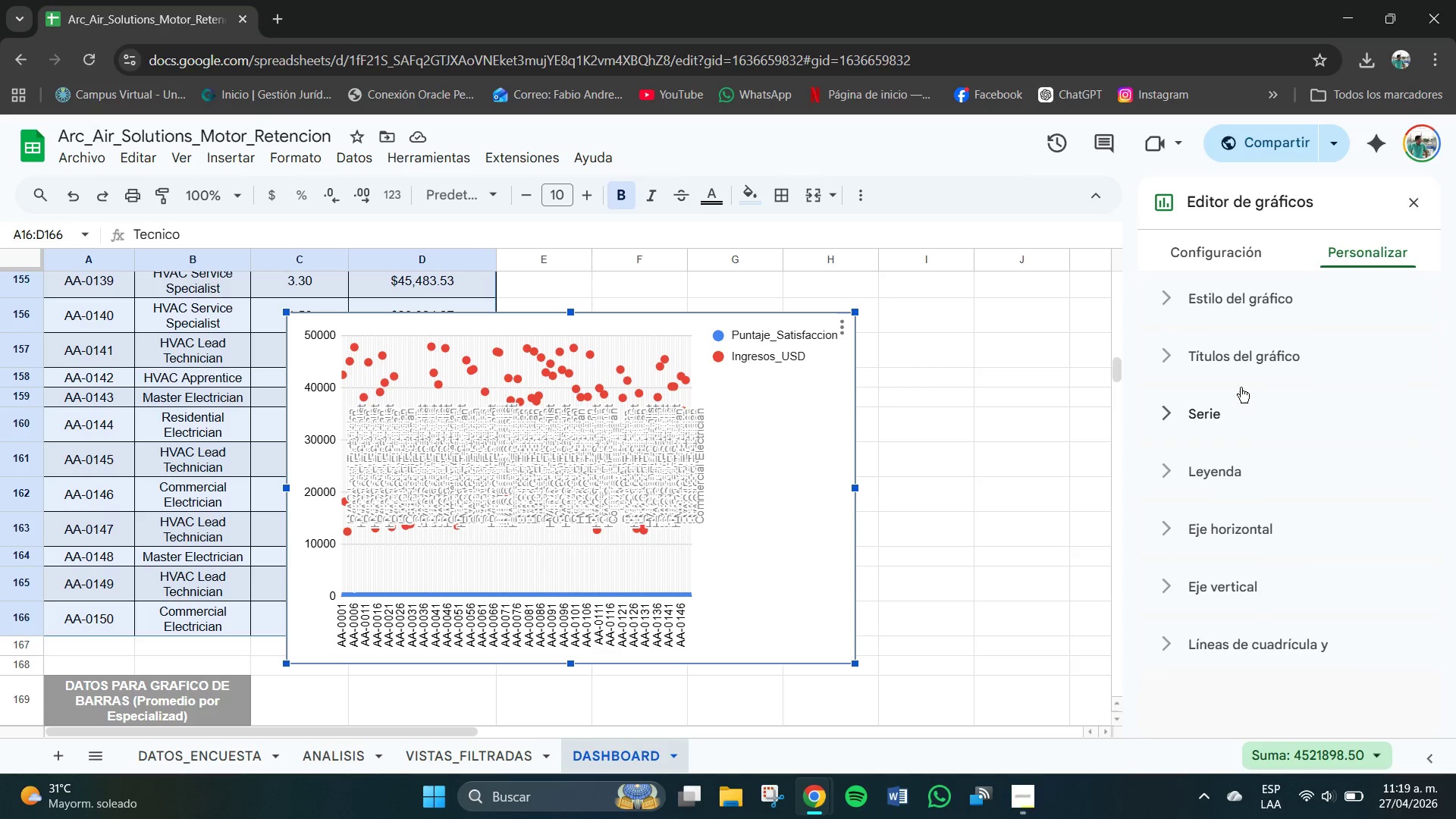 
left_click([1249, 302])
 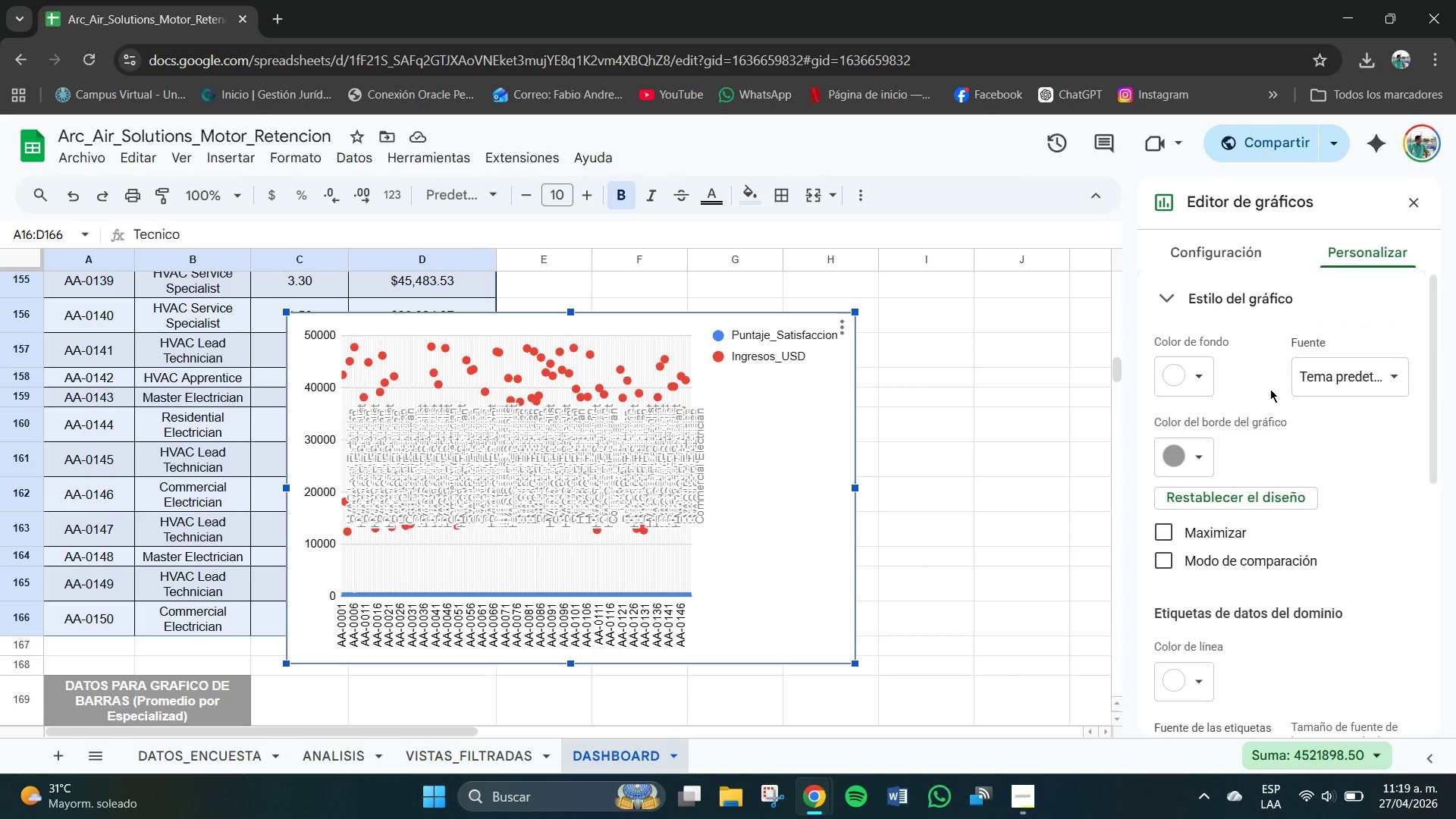 
left_click([1241, 254])
 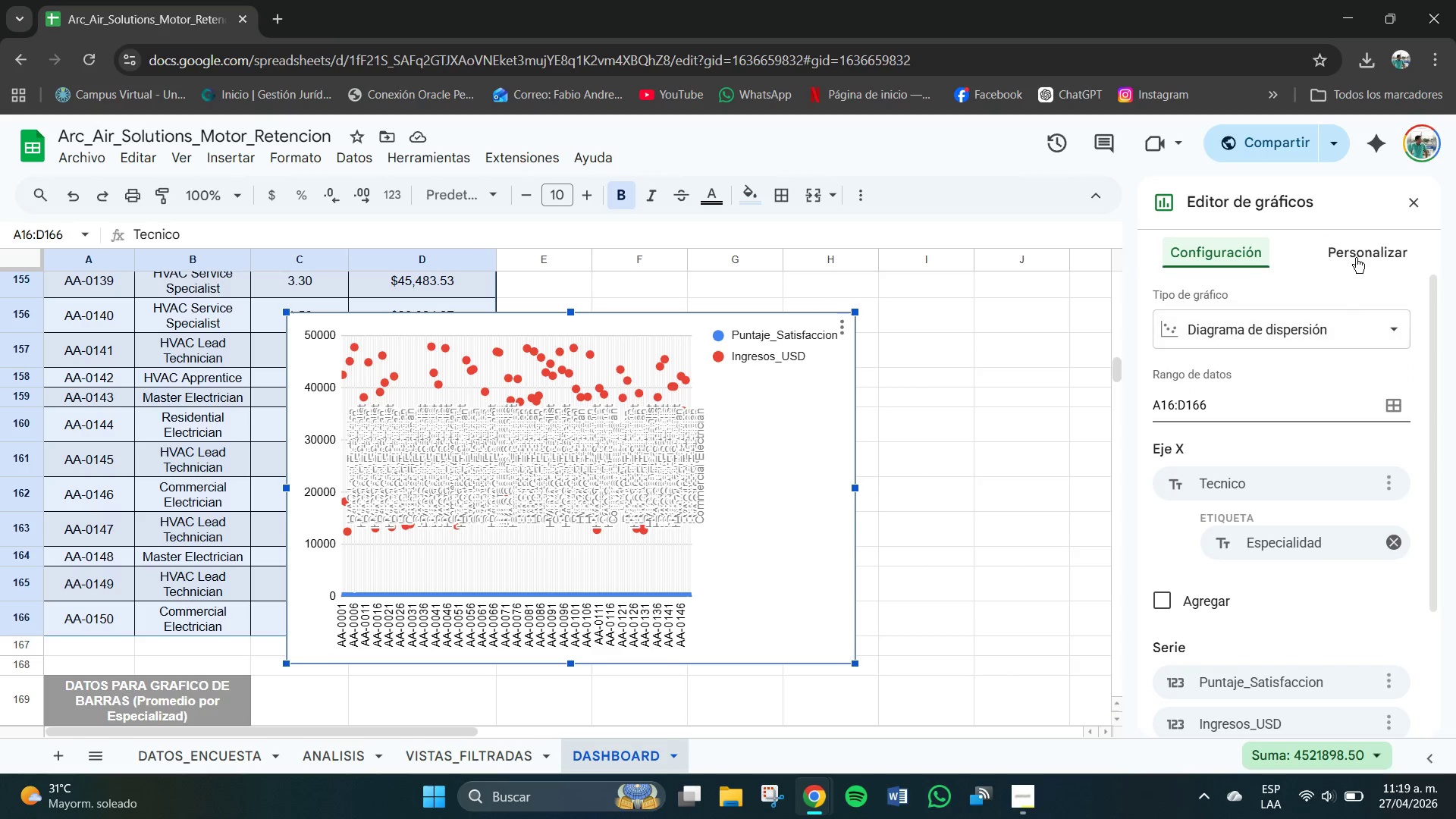 
left_click([1353, 235])
 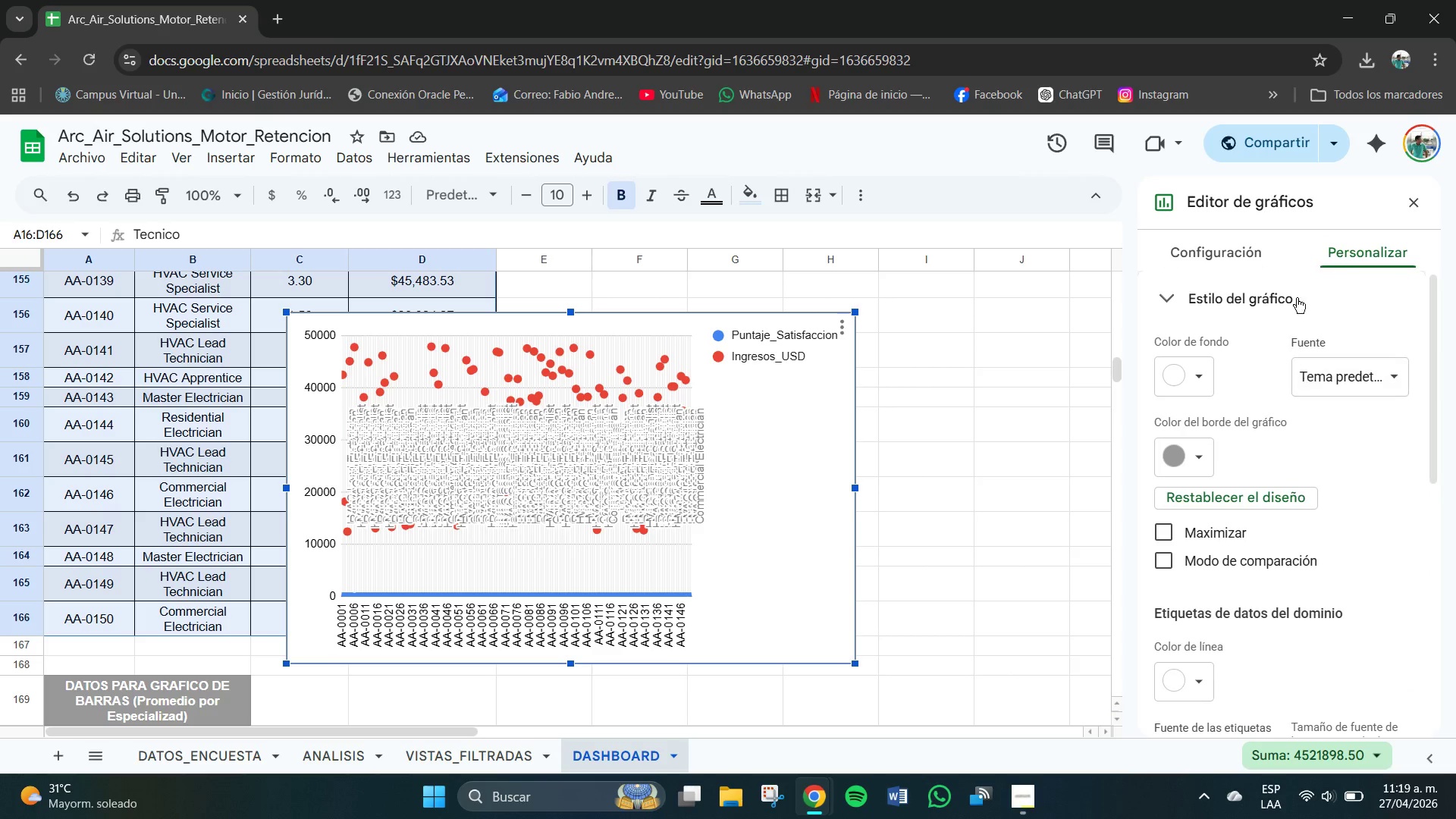 
left_click([1218, 301])
 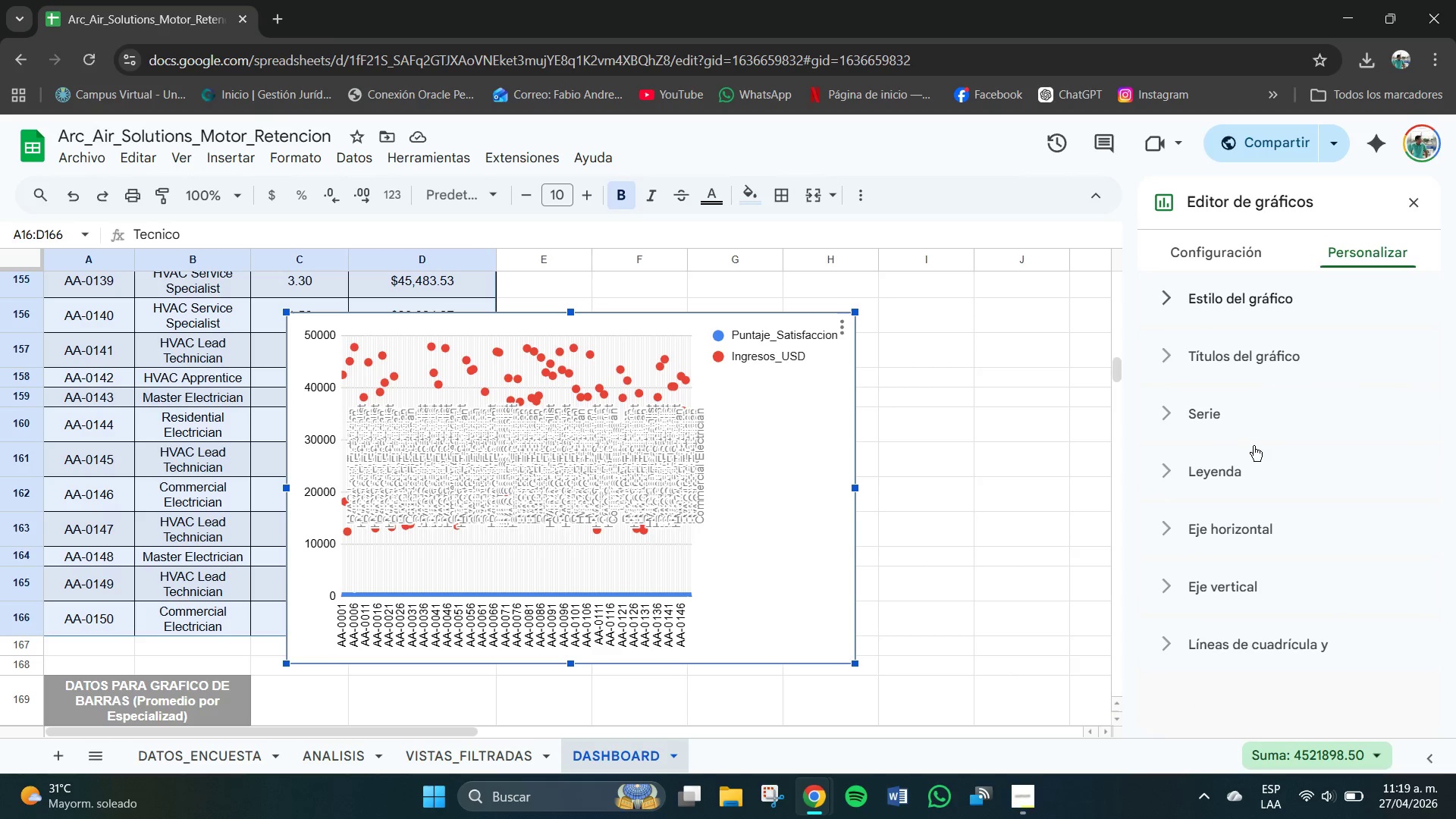 
left_click([1239, 347])
 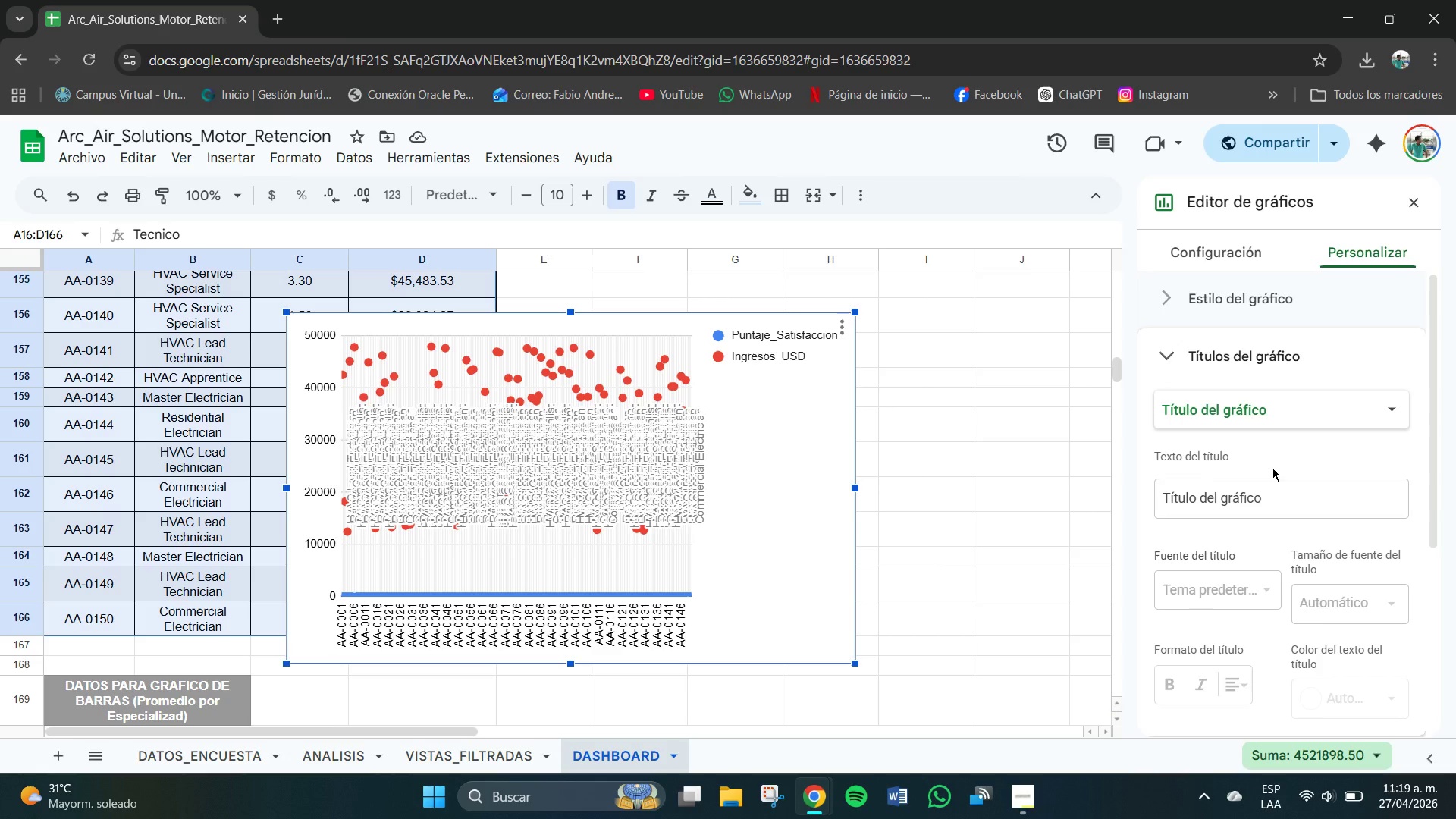 
left_click_drag(start_coordinate=[1276, 485], to_coordinate=[1275, 489])
 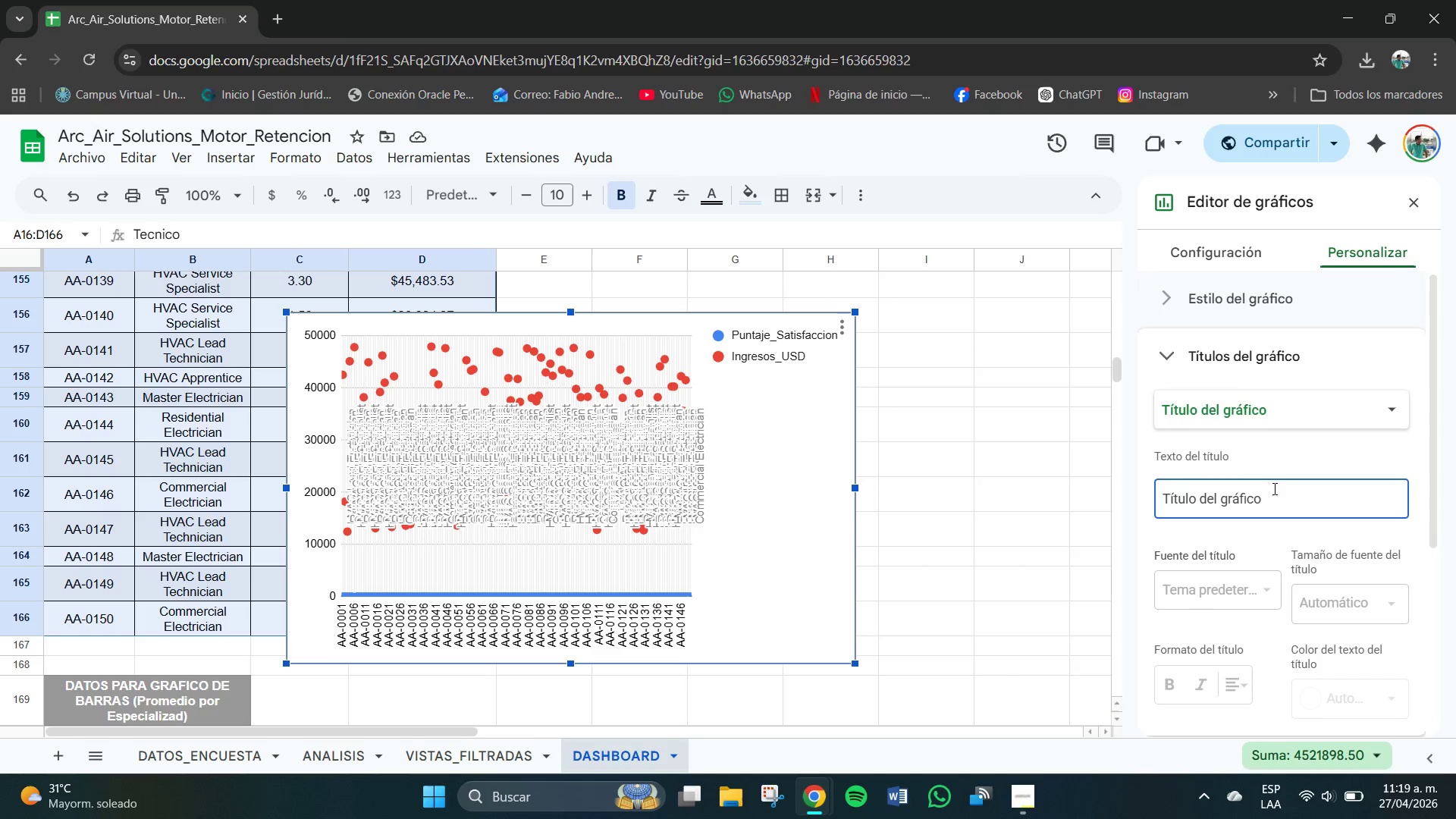 
hold_key(key=Backspace, duration=1.08)
 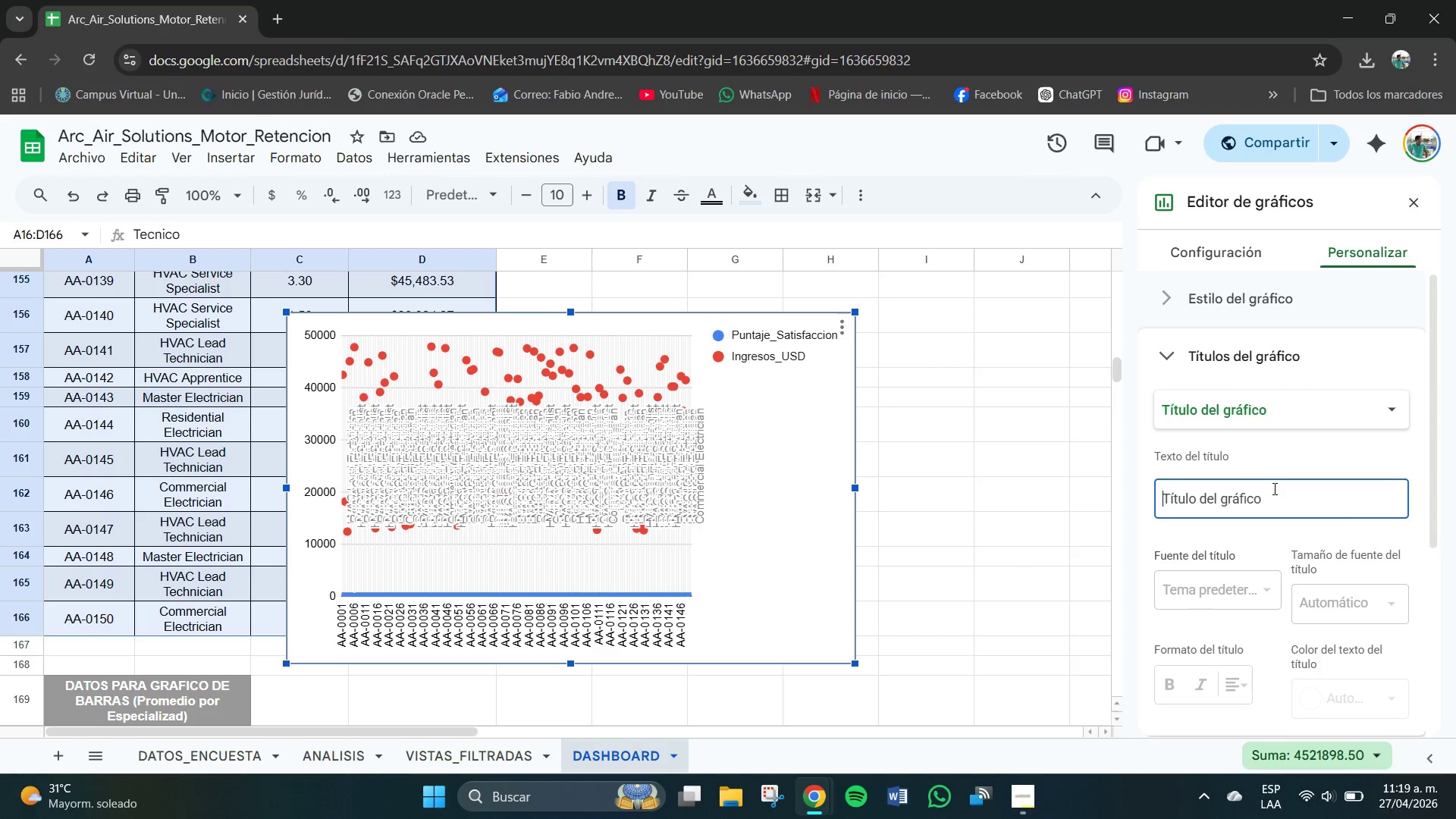 
type(Sentimiento vs, Ingreso por Tenico )
 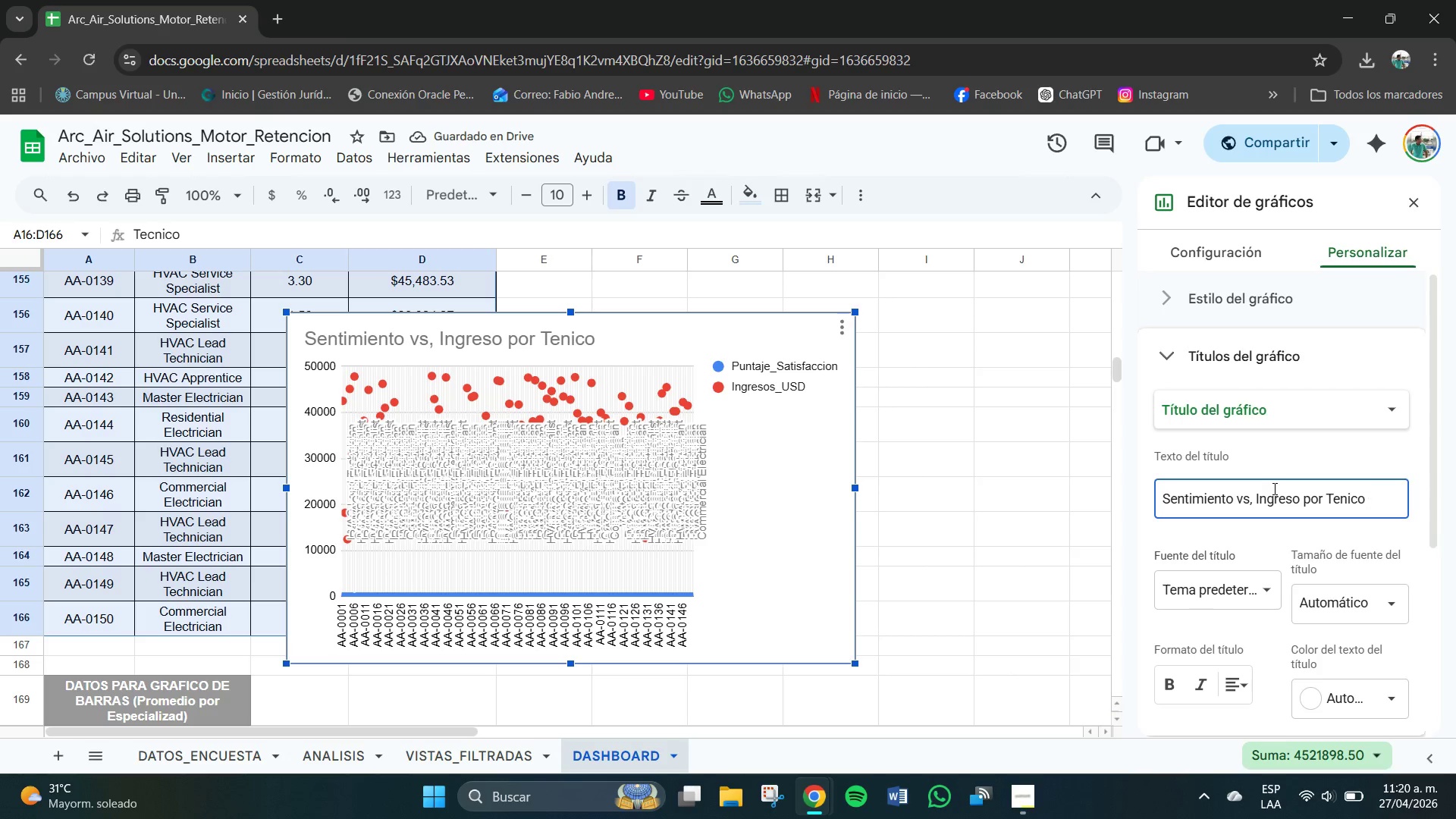 
key(Backspace)
 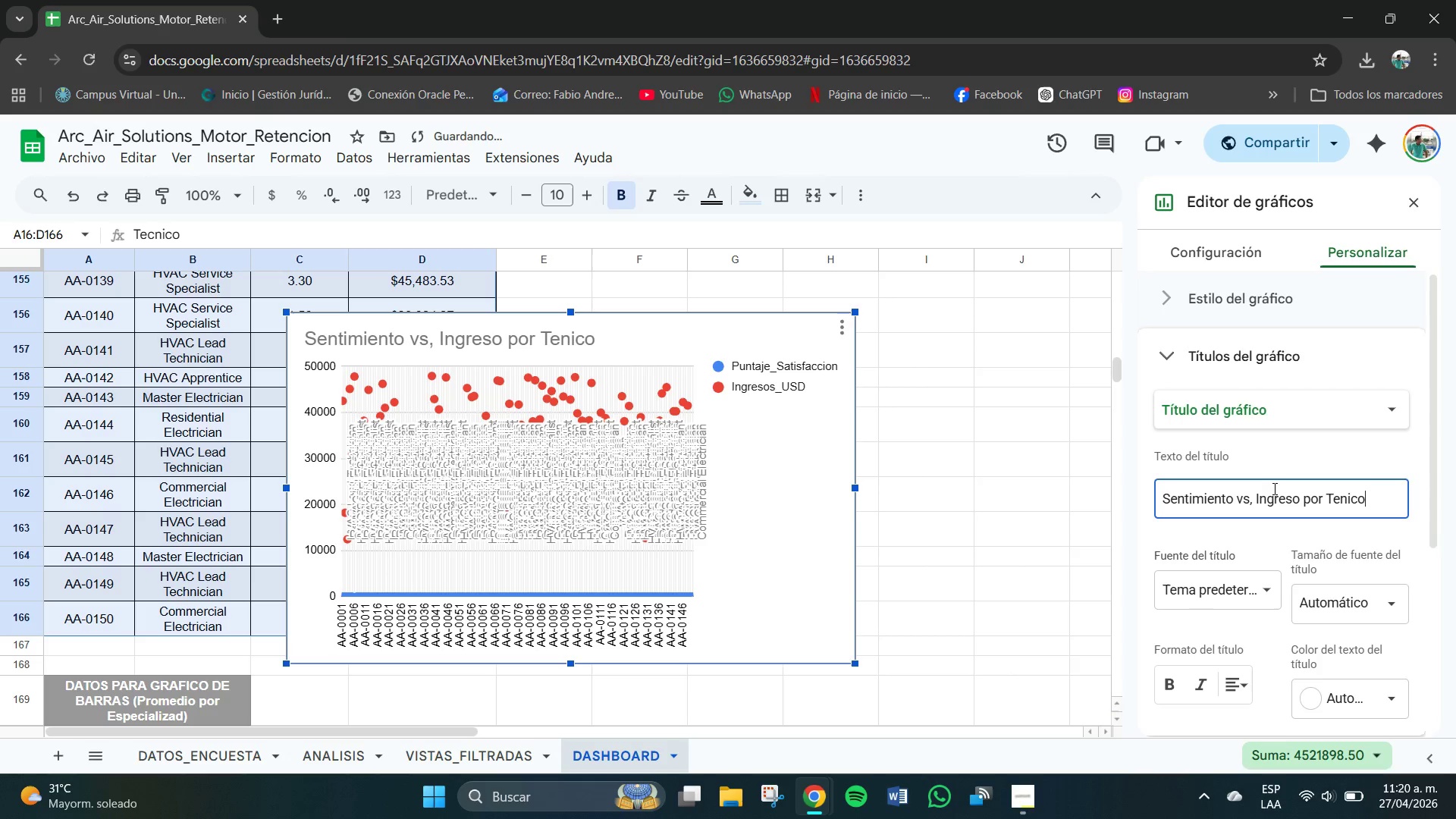 
key(Enter)
 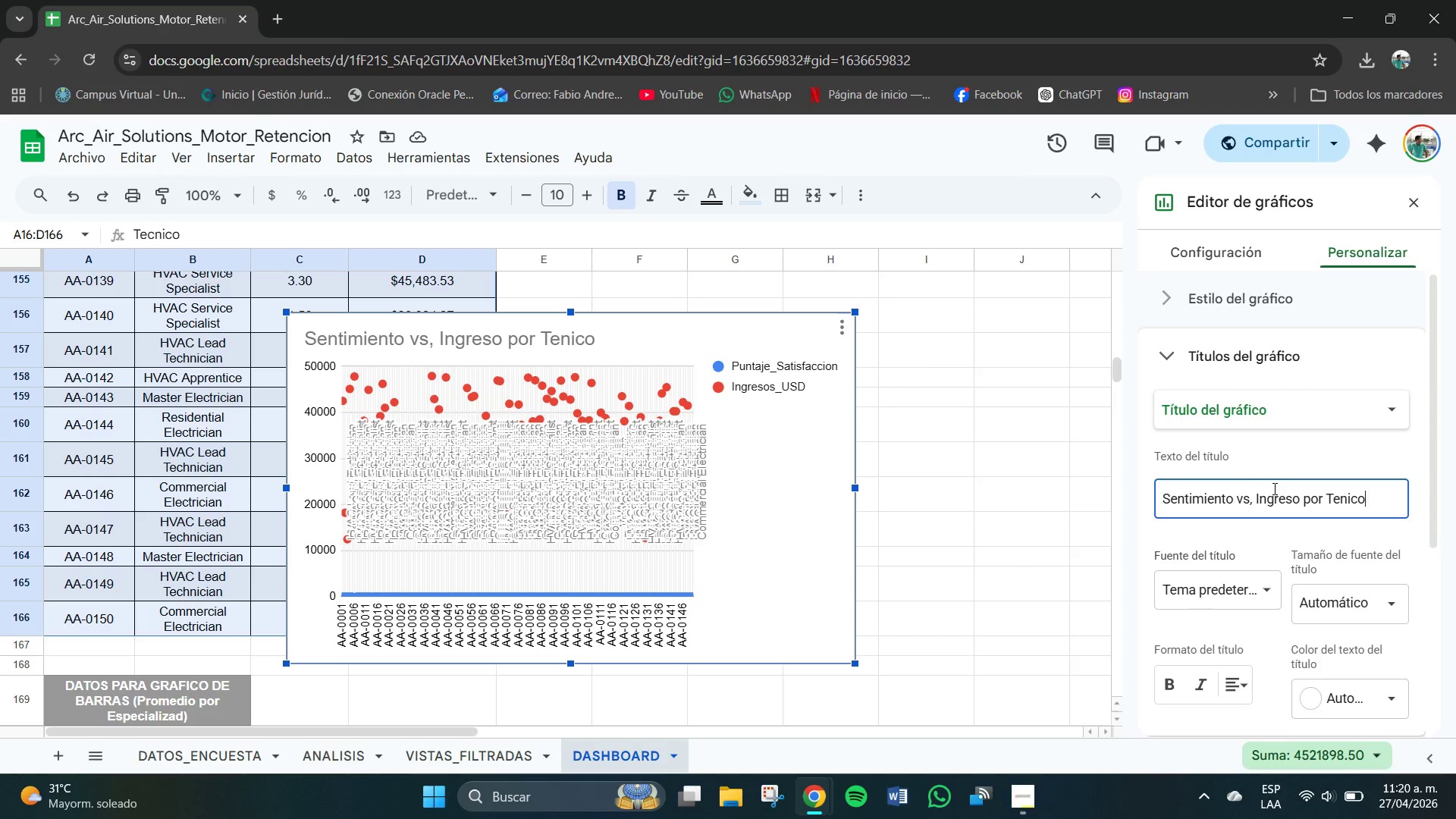 
wait(6.12)
 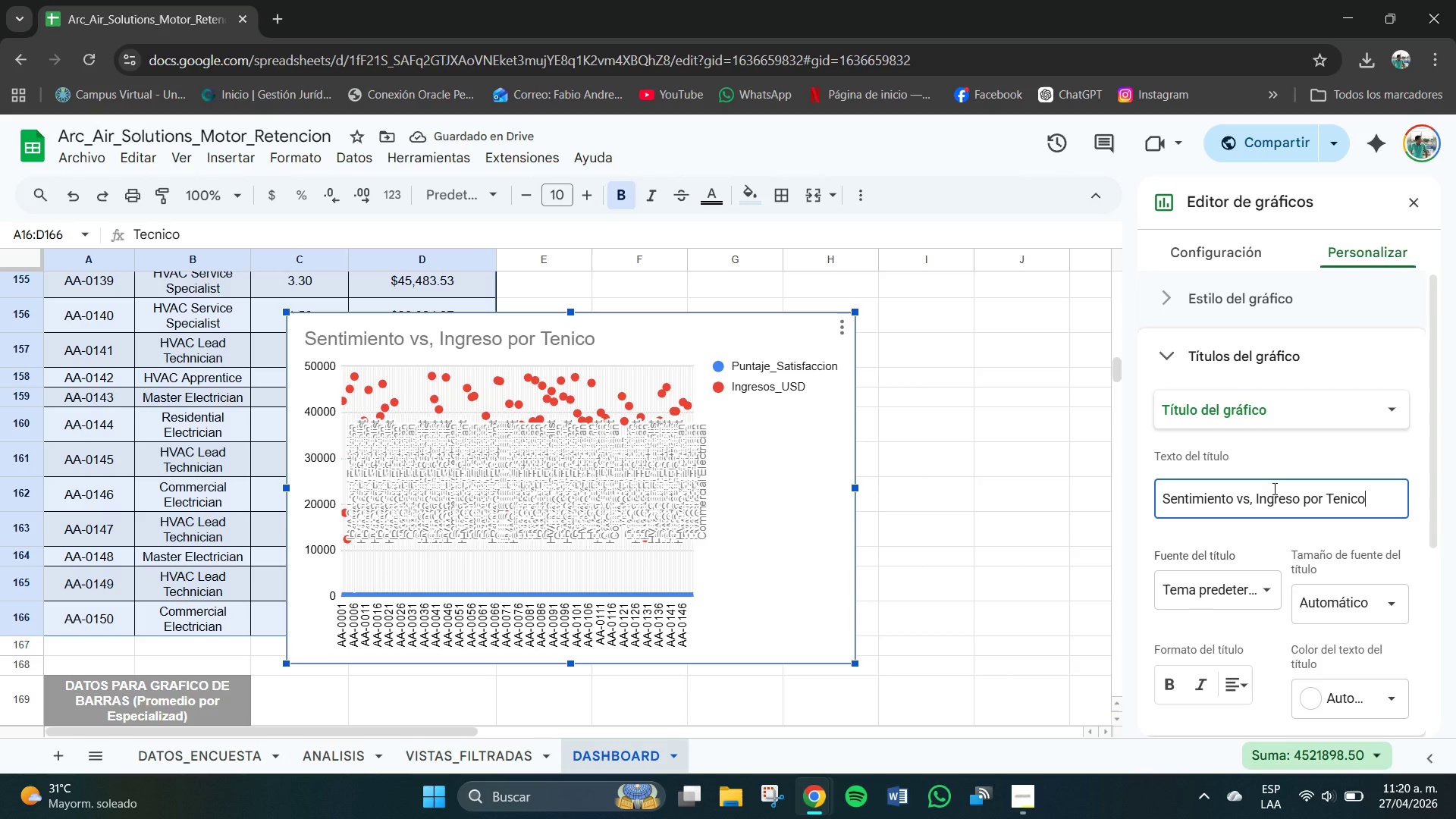 
left_click([1418, 203])
 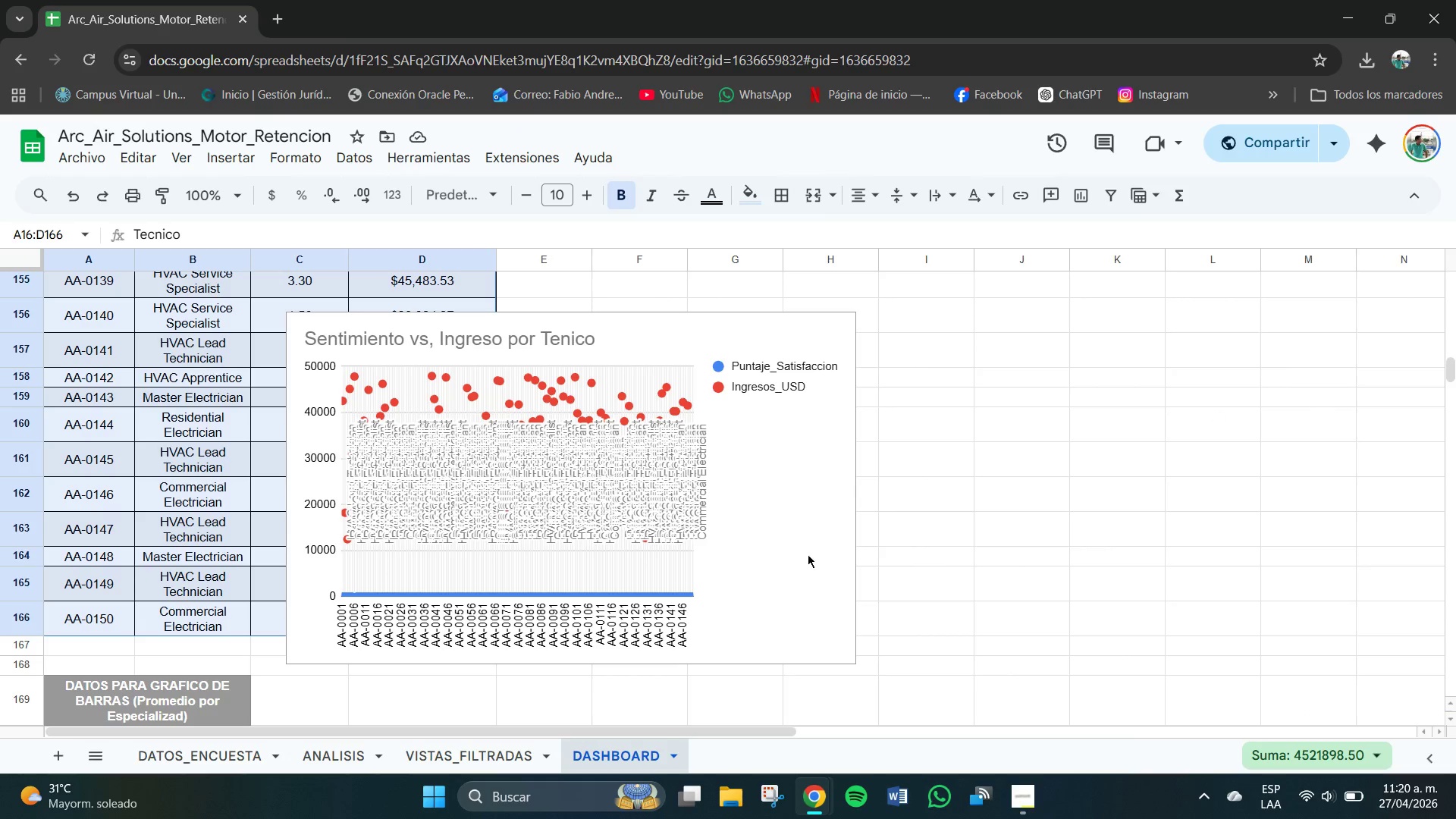 
scroll: coordinate [470, 529], scroll_direction: up, amount: 45.0
 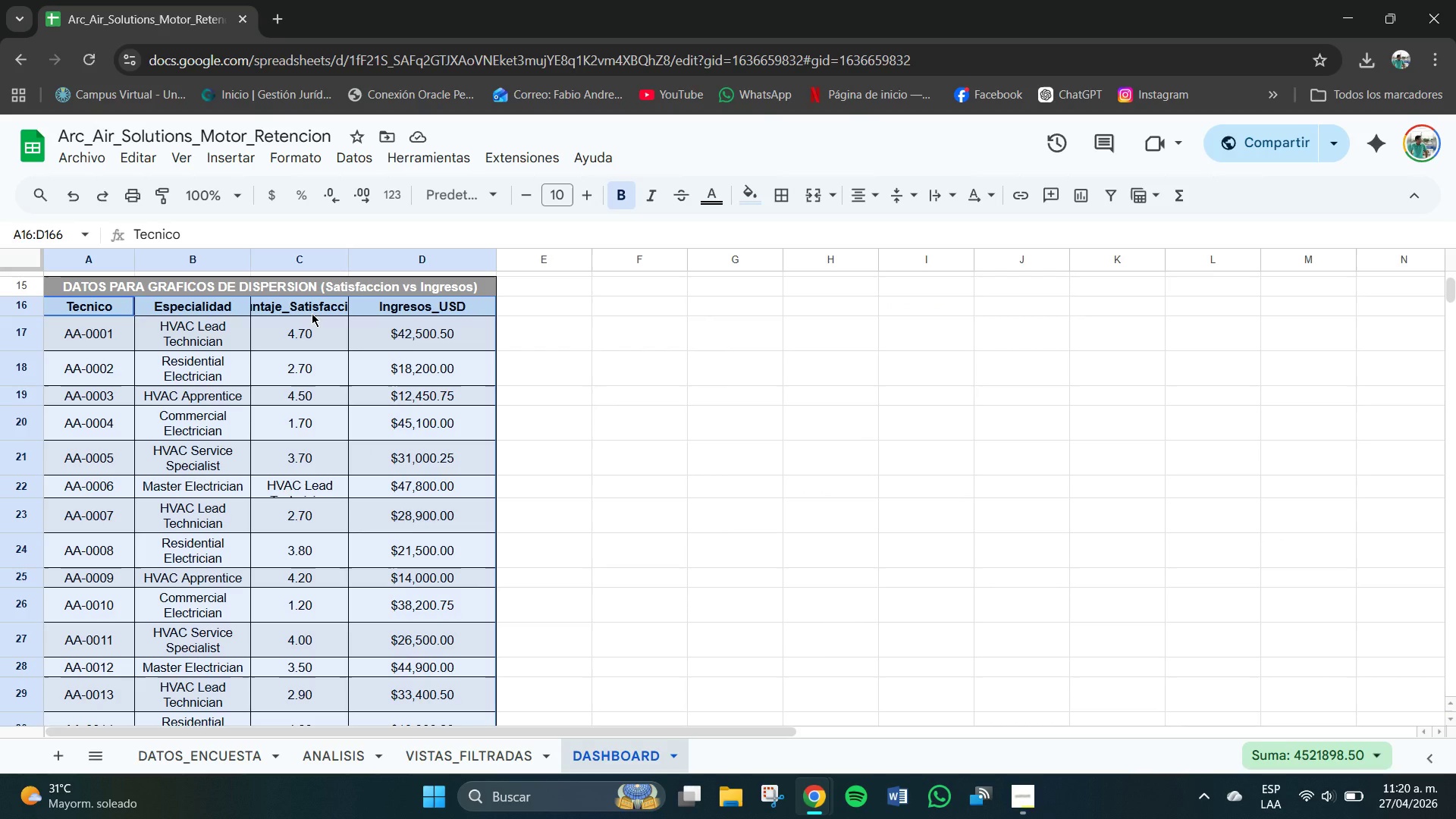 
wait(8.59)
 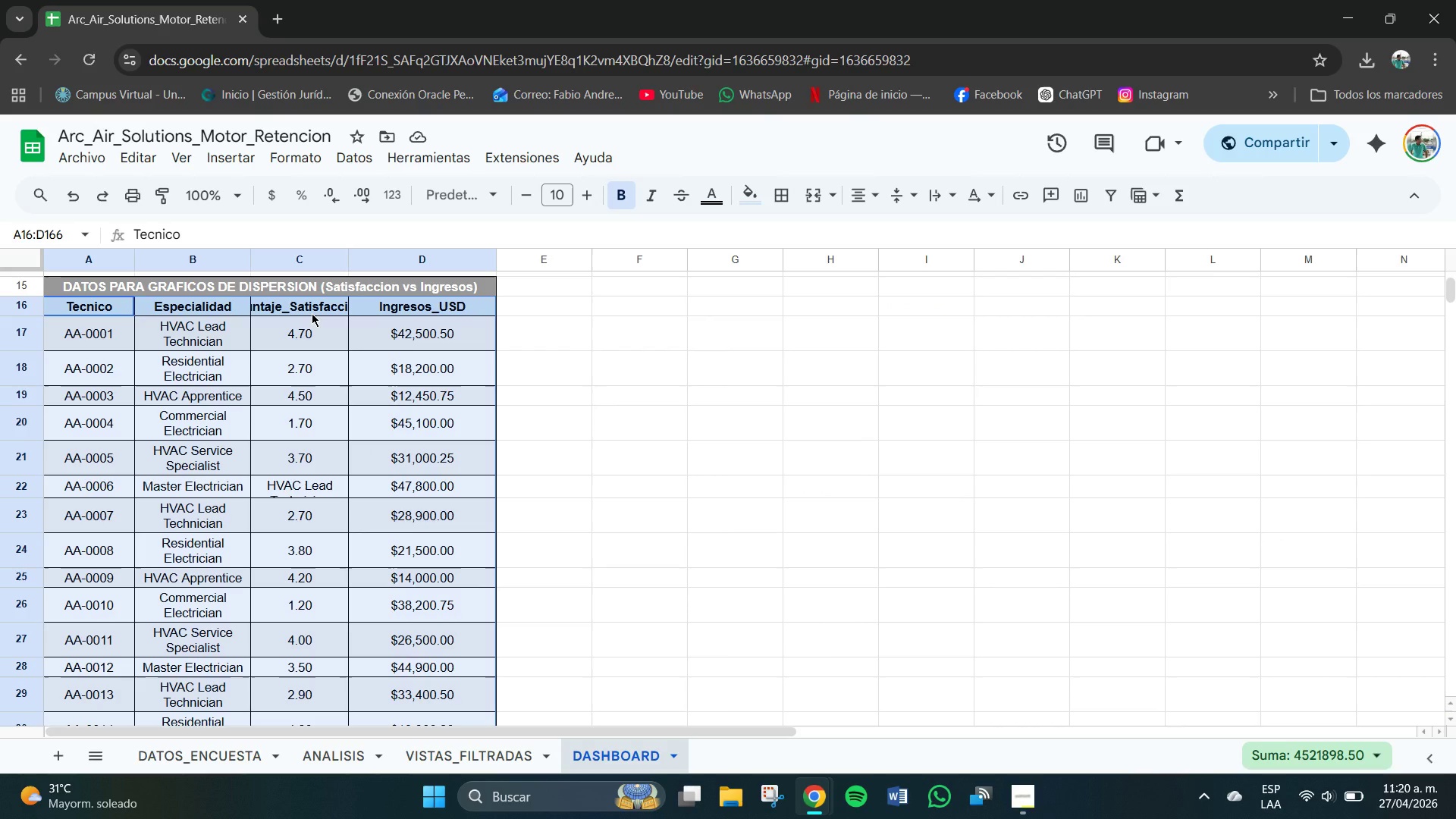 
scroll: coordinate [674, 428], scroll_direction: up, amount: 2.0
 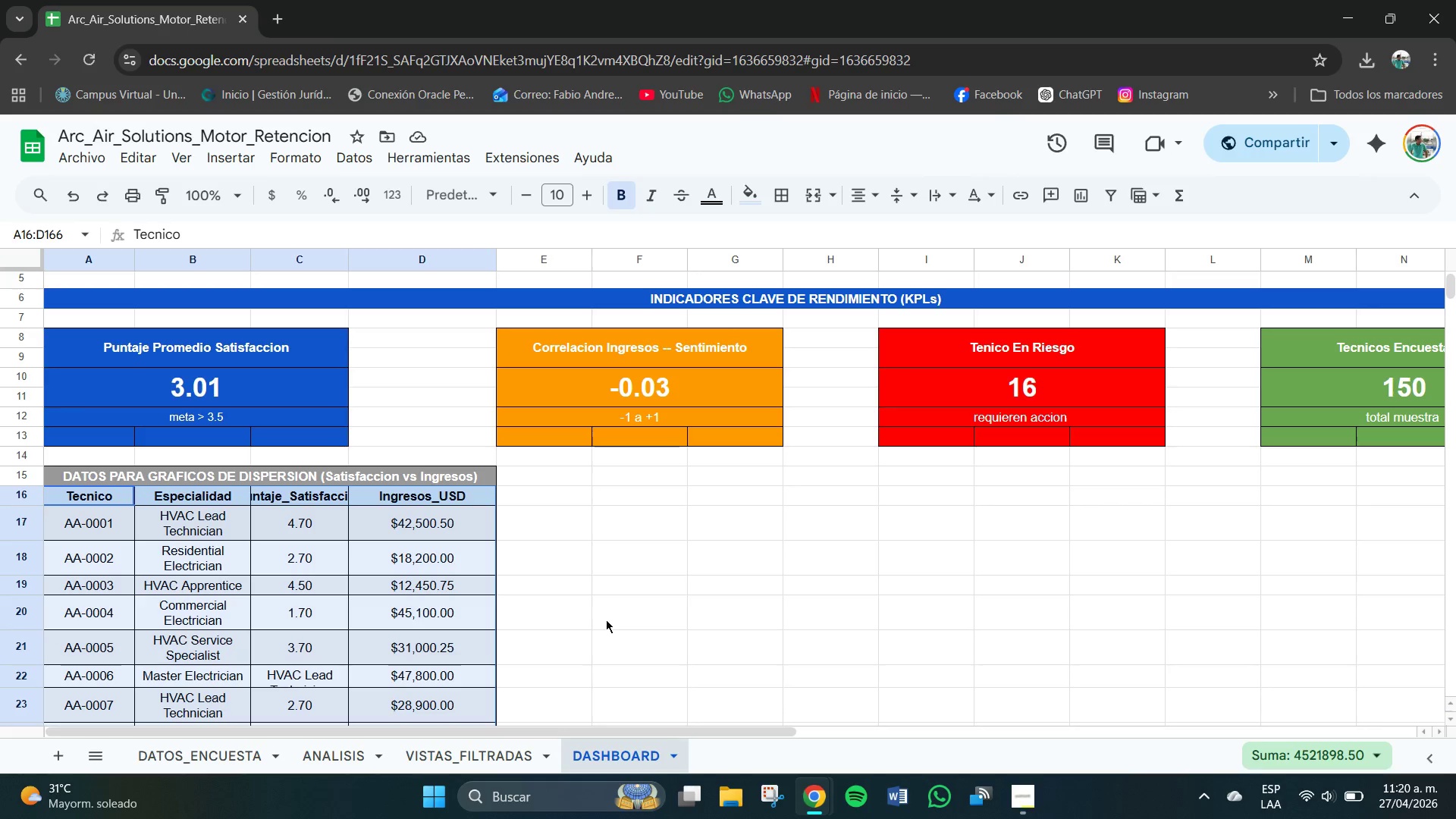 
left_click([612, 596])
 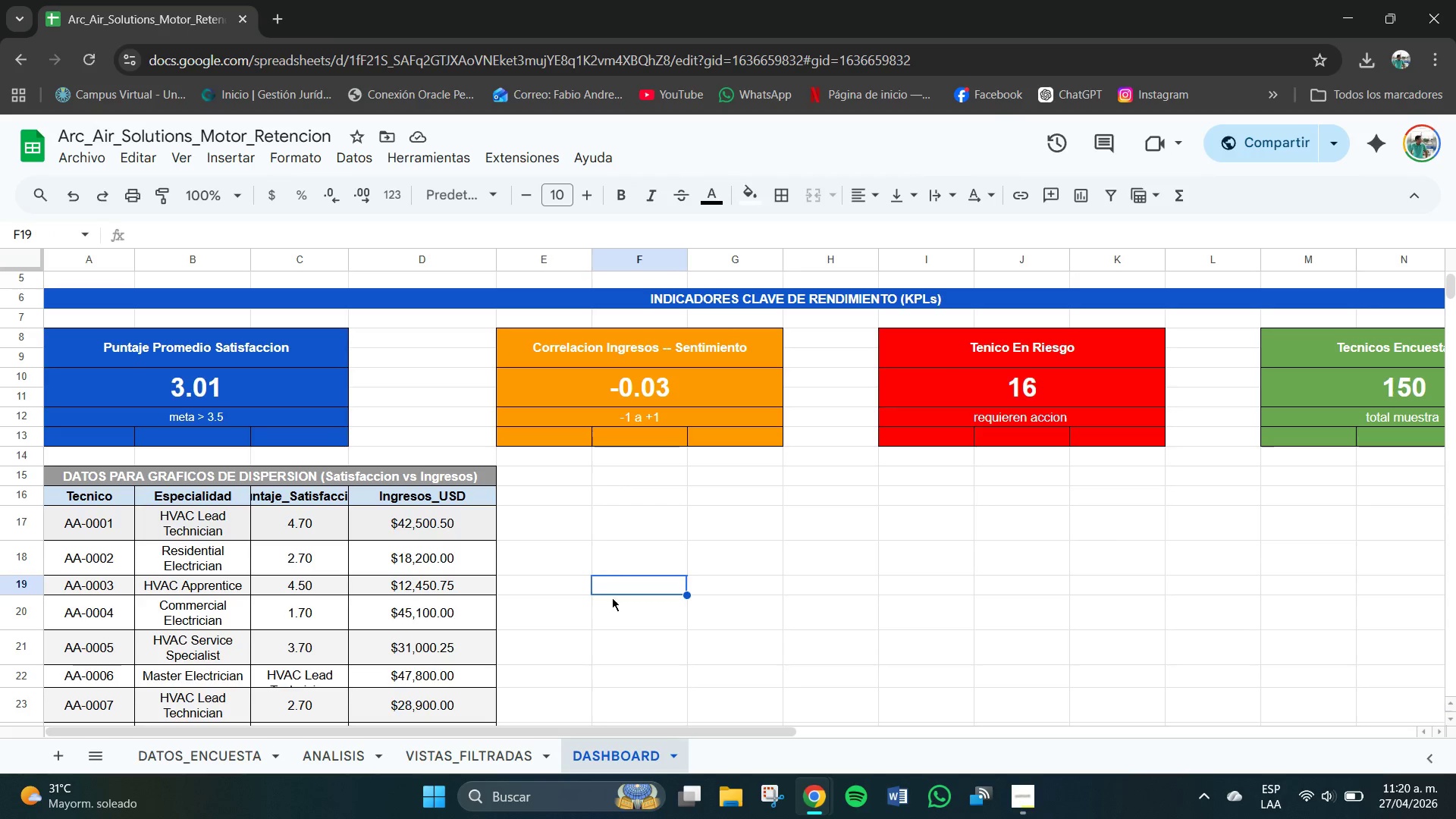 
left_click([686, 495])
 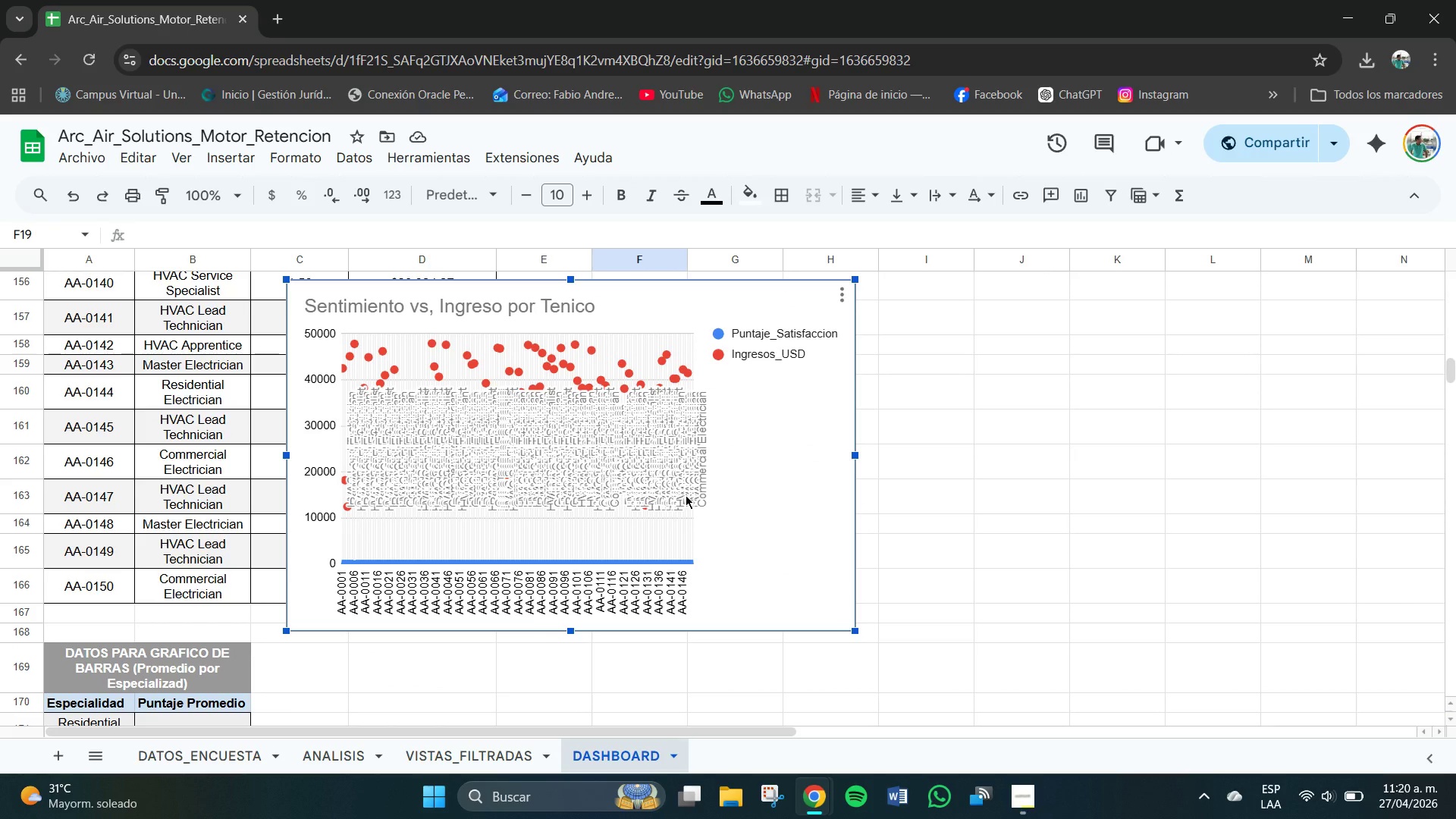 
scroll: coordinate [767, 528], scroll_direction: down, amount: 47.0
 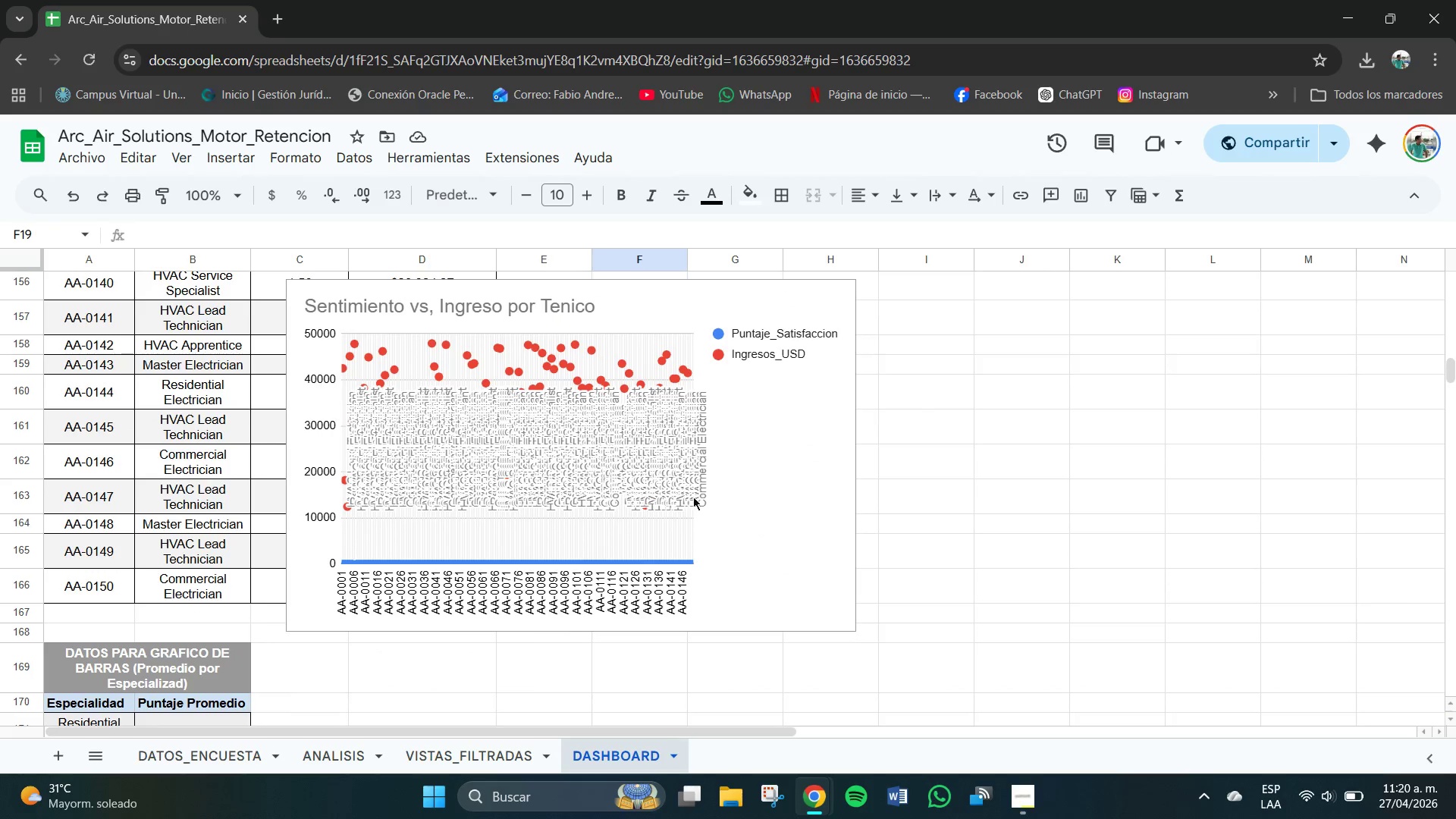 
key(Delete)
 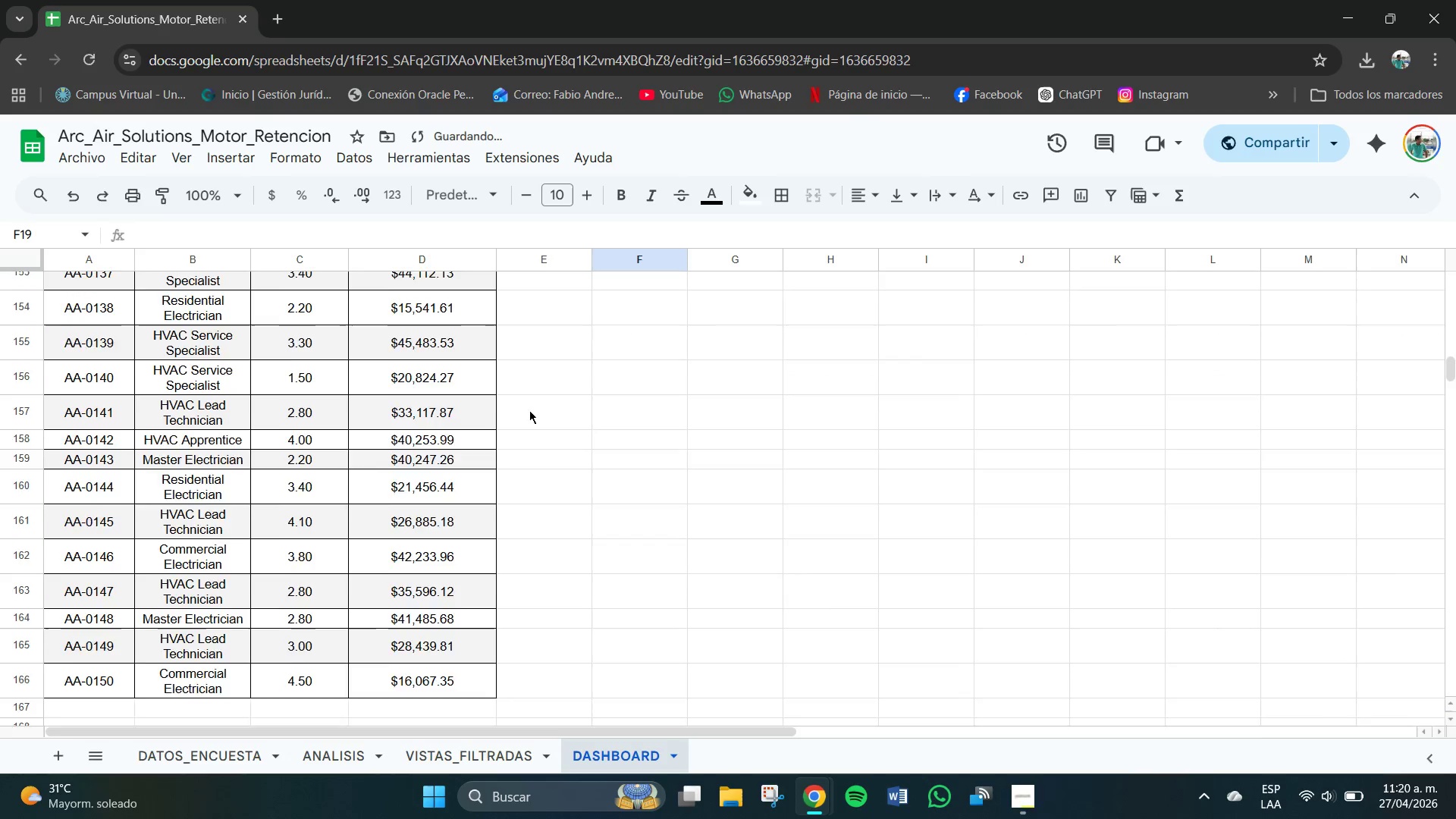 
scroll: coordinate [526, 431], scroll_direction: up, amount: 58.0
 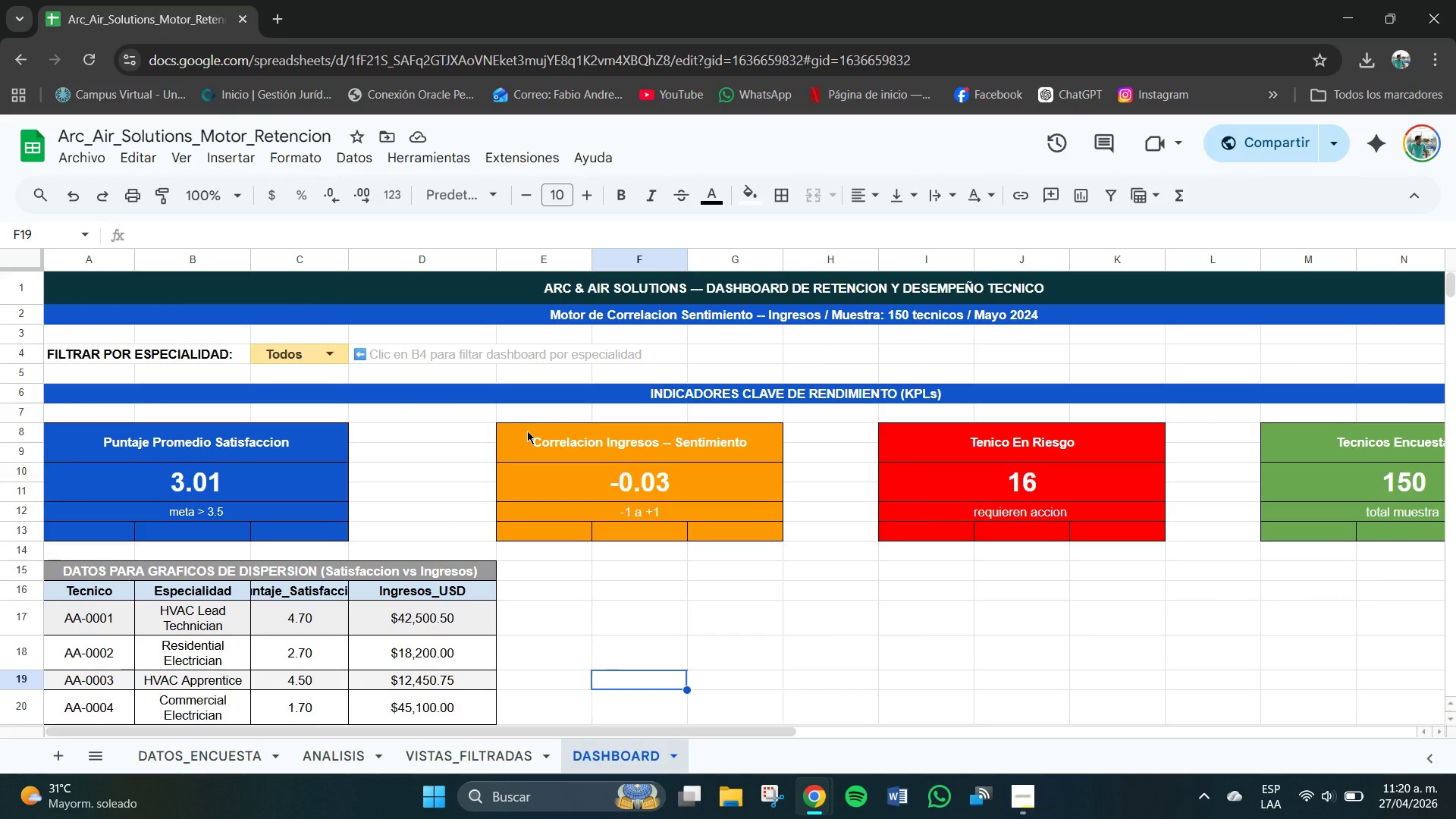 
scroll: coordinate [257, 504], scroll_direction: down, amount: 1.0
 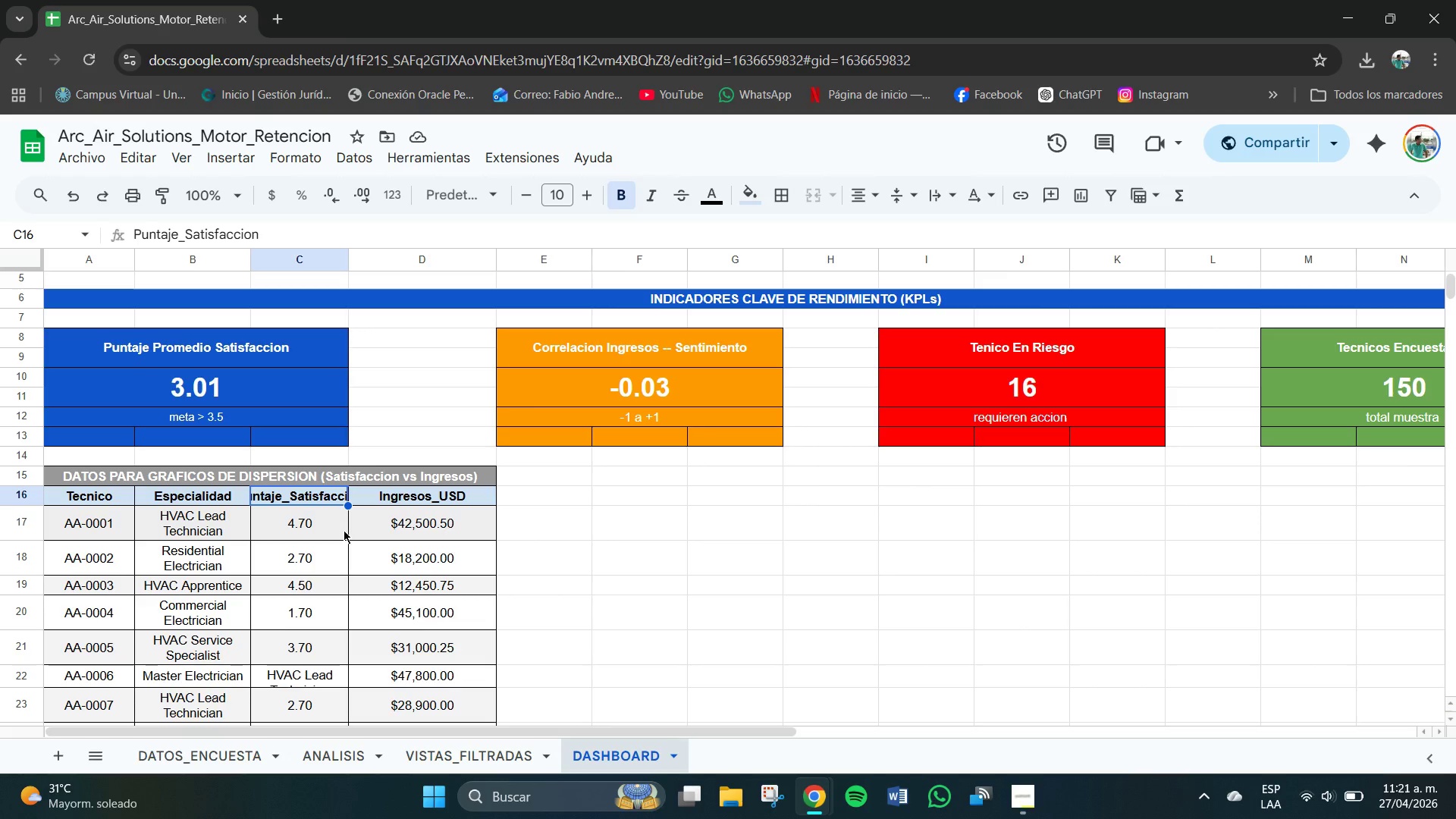 
wait(11.13)
 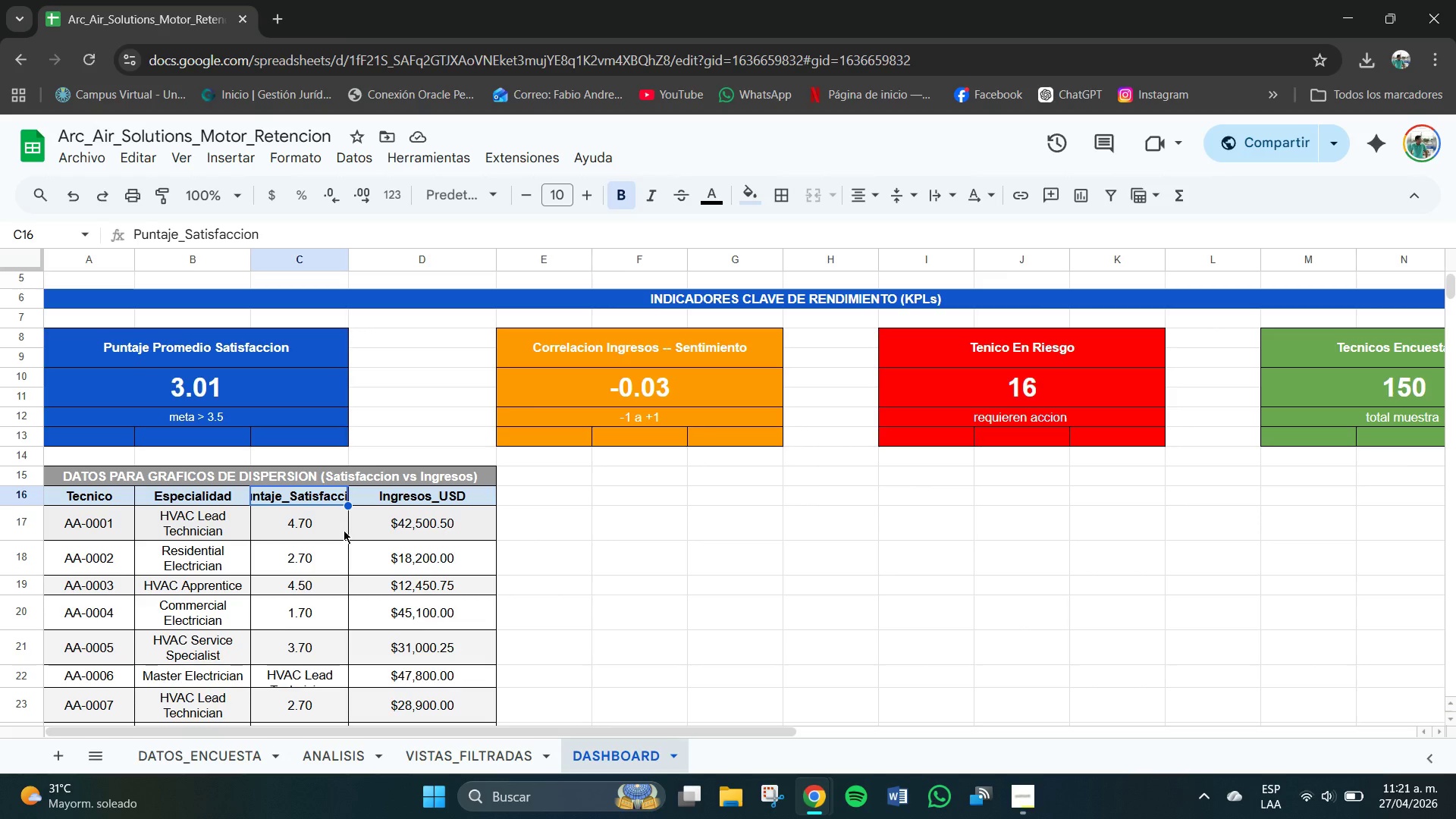 
left_click([402, 500])
 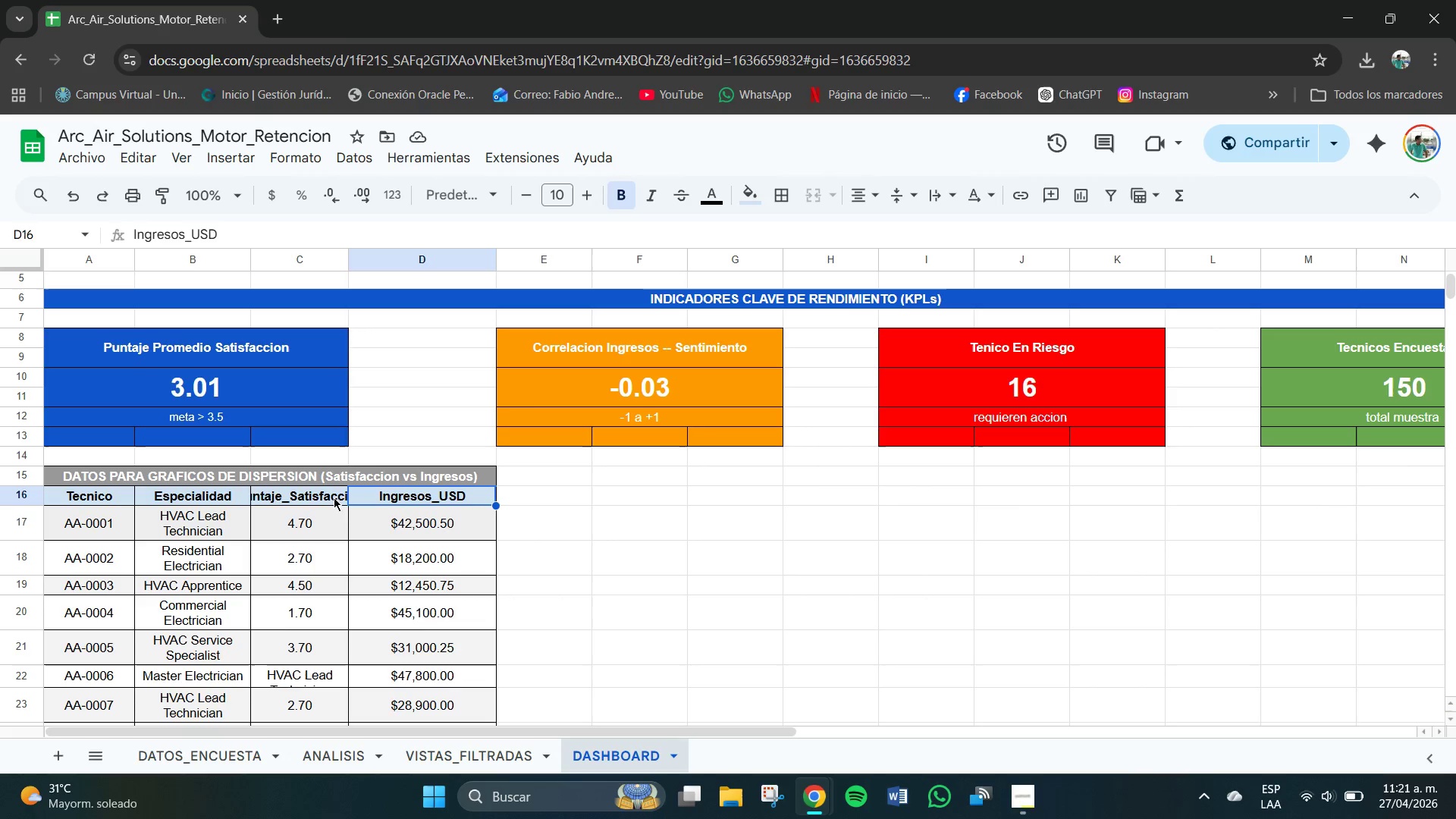 
left_click([325, 497])
 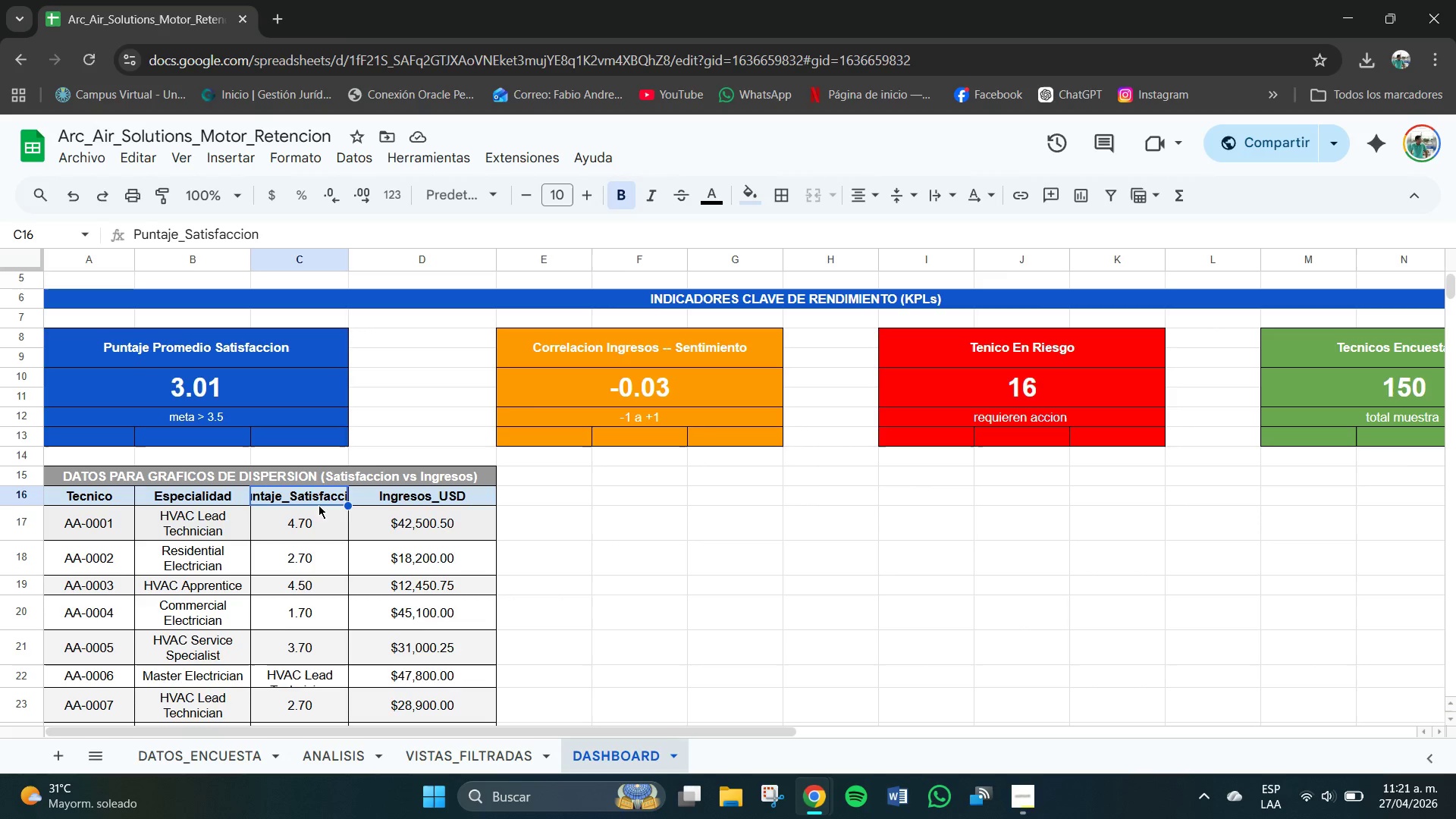 
left_click_drag(start_coordinate=[317, 504], to_coordinate=[395, 550])
 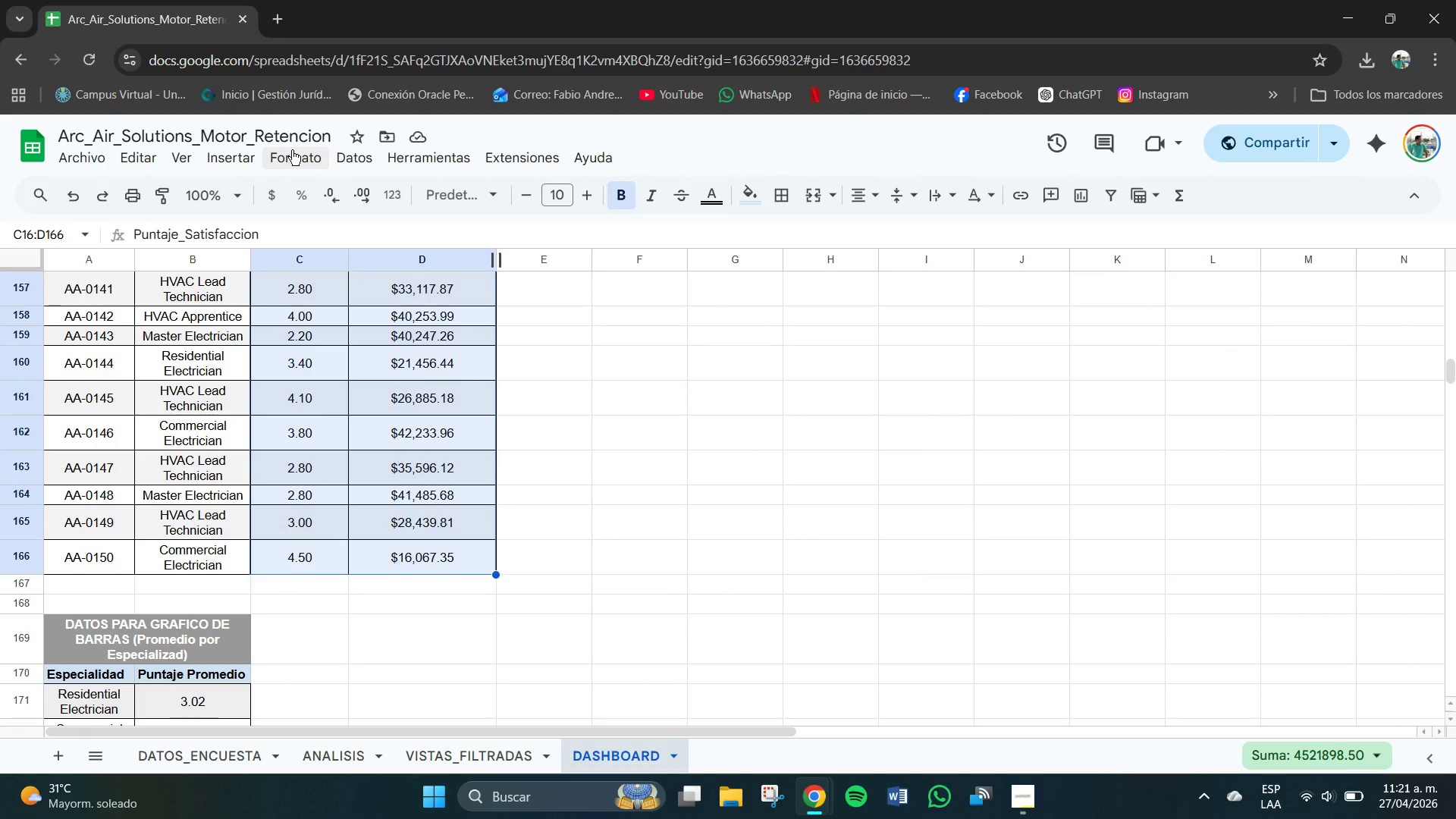 
left_click([246, 156])
 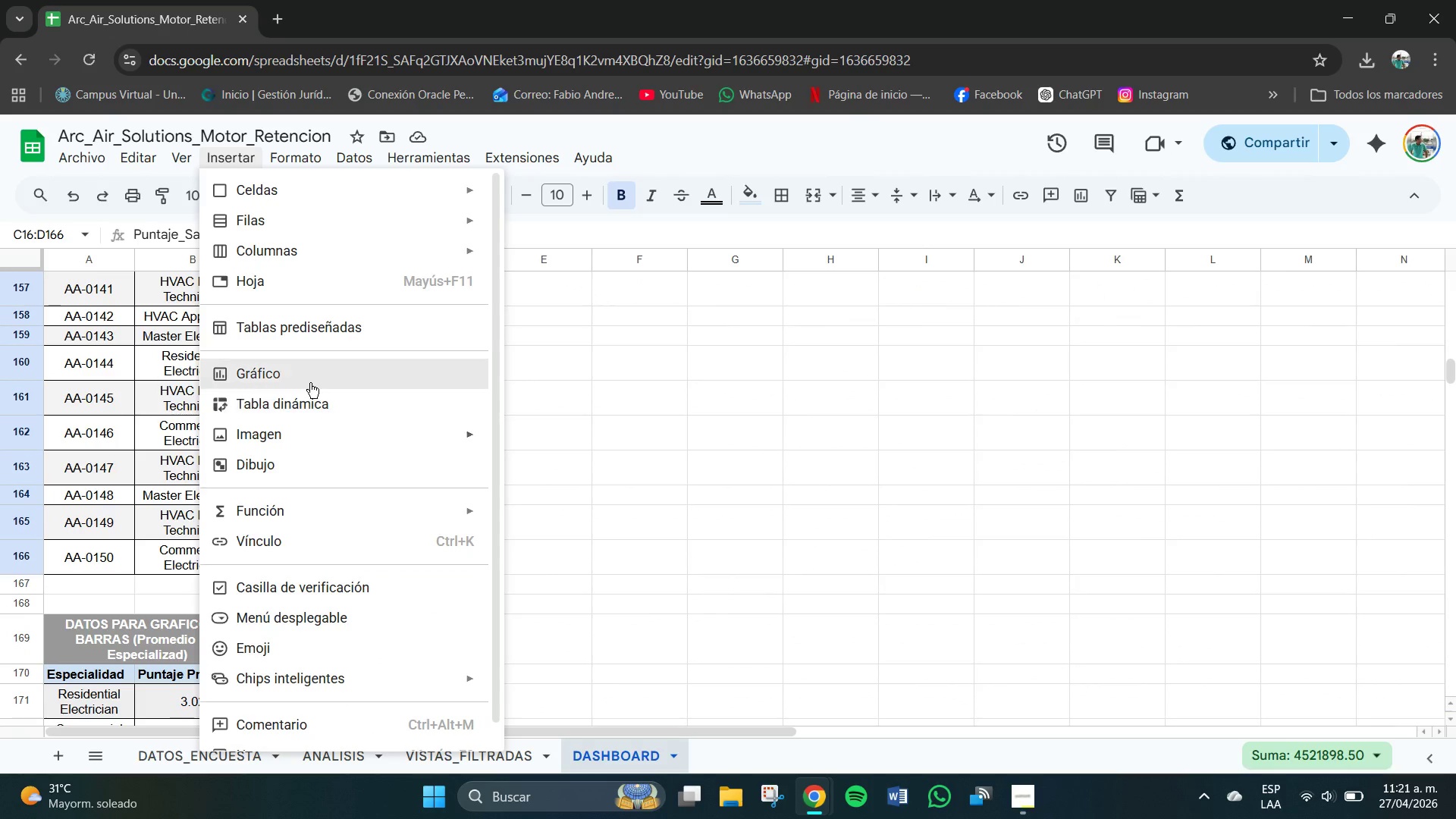 
left_click([306, 379])
 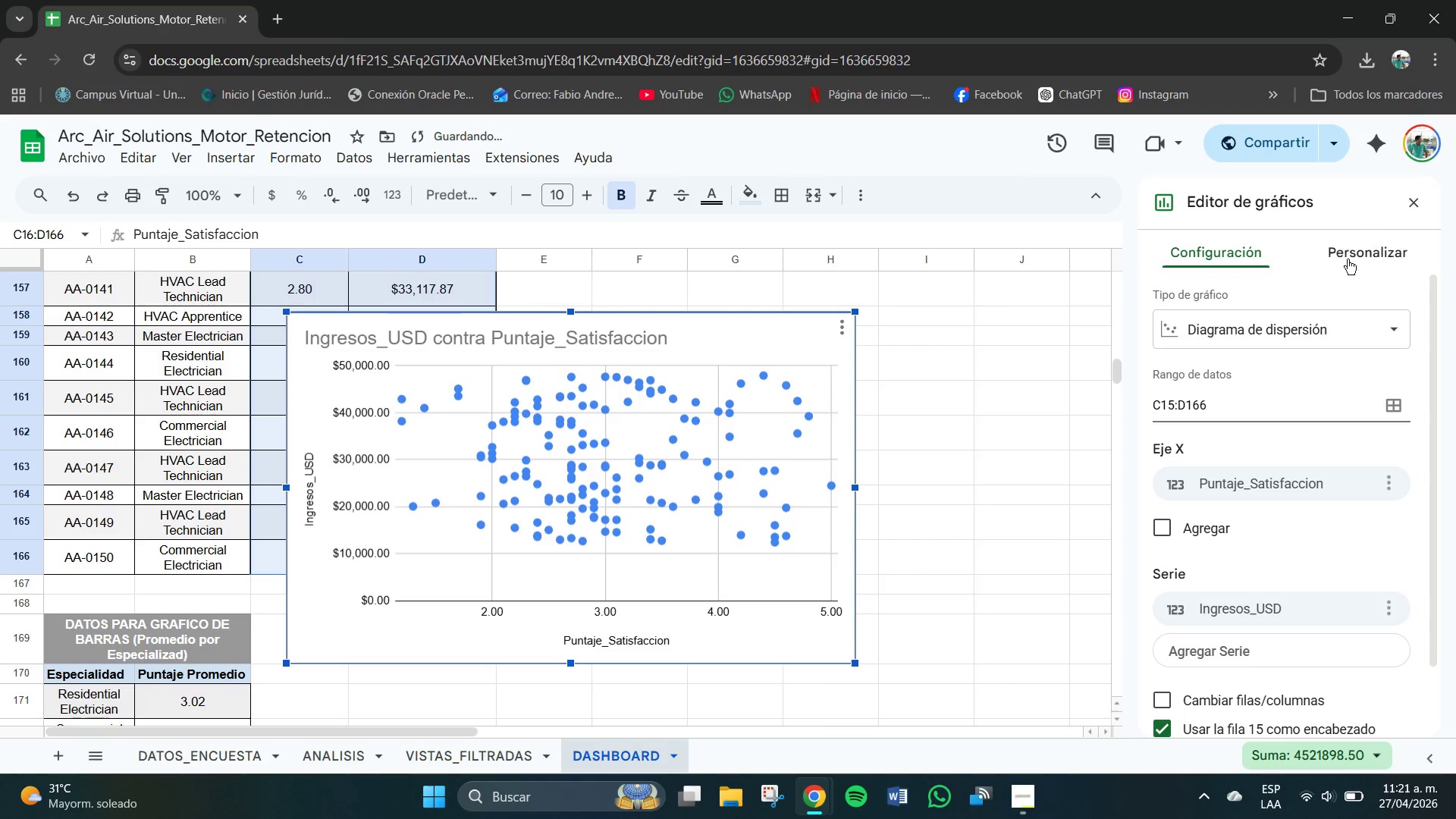 
left_click([1343, 262])
 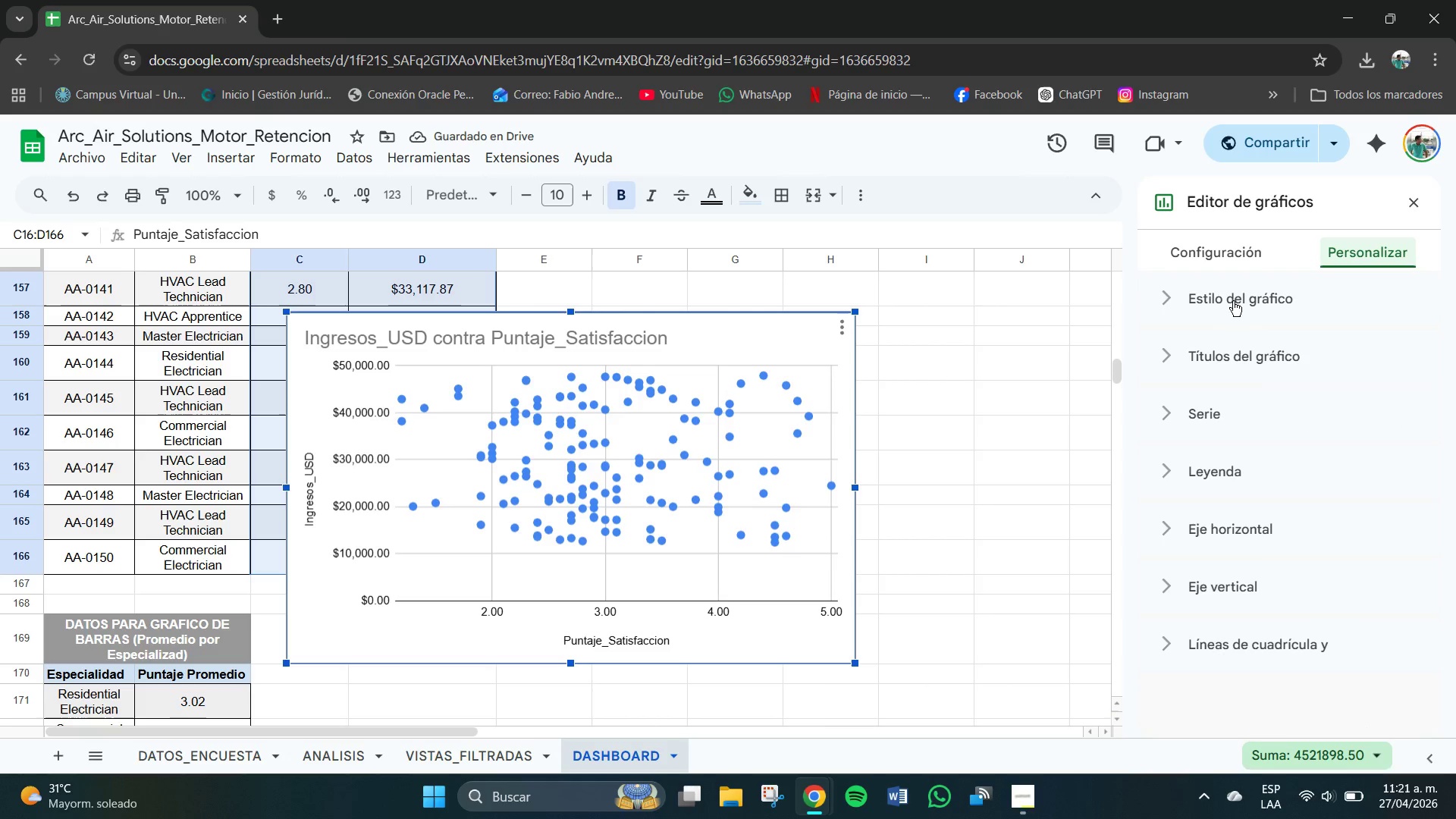 
left_click([1234, 307])
 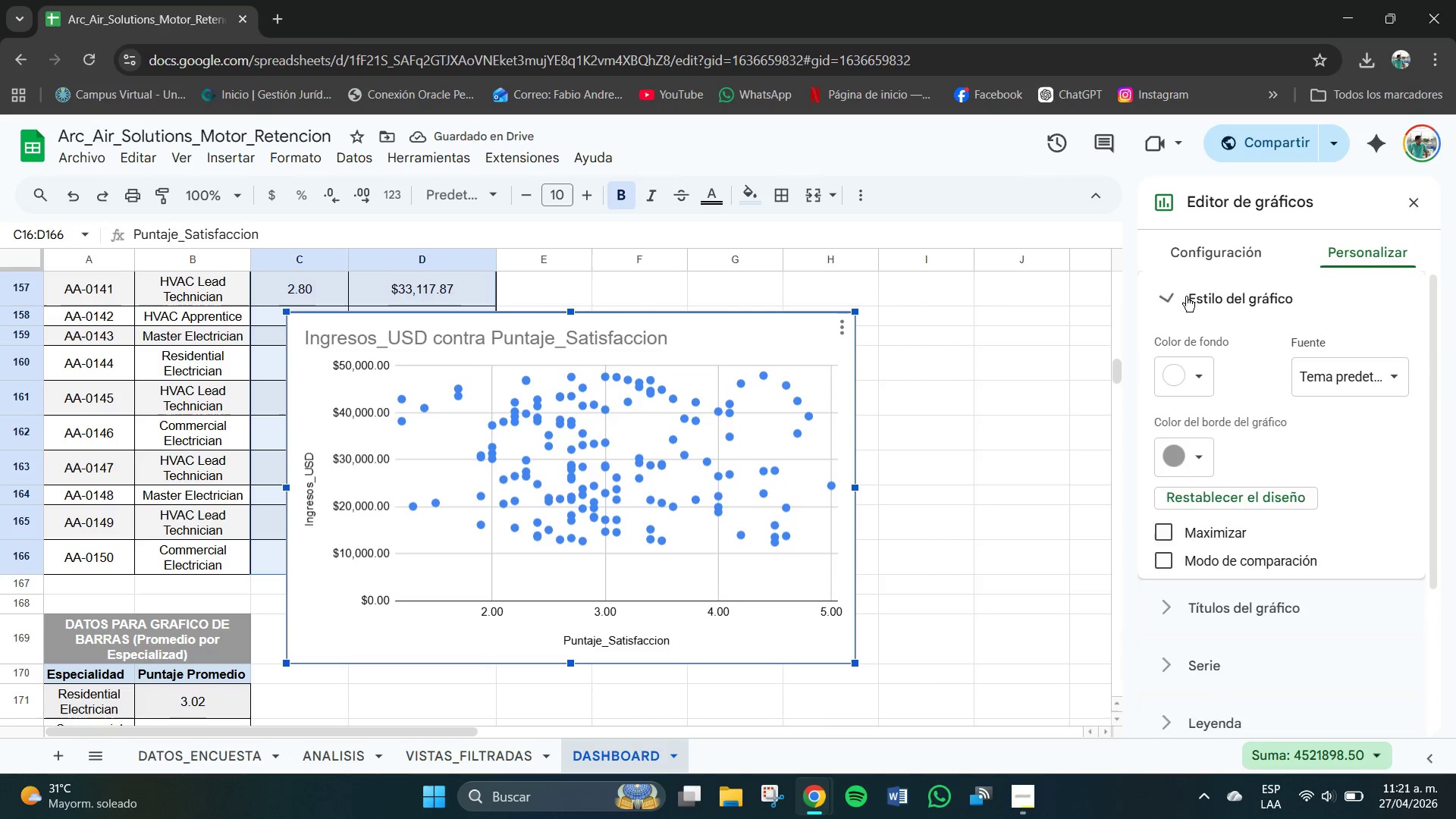 
double_click([1225, 265])
 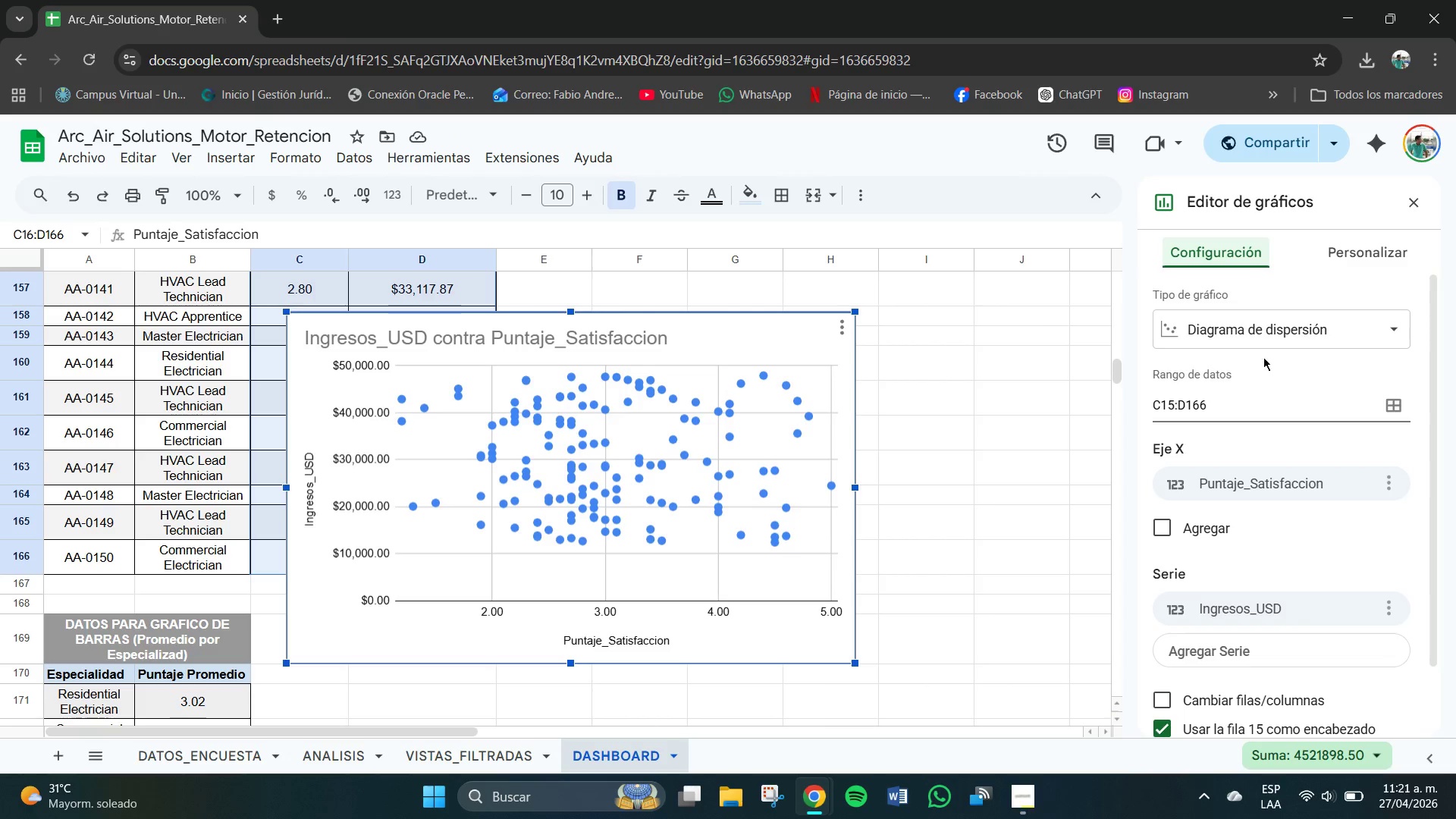 
left_click([1262, 331])
 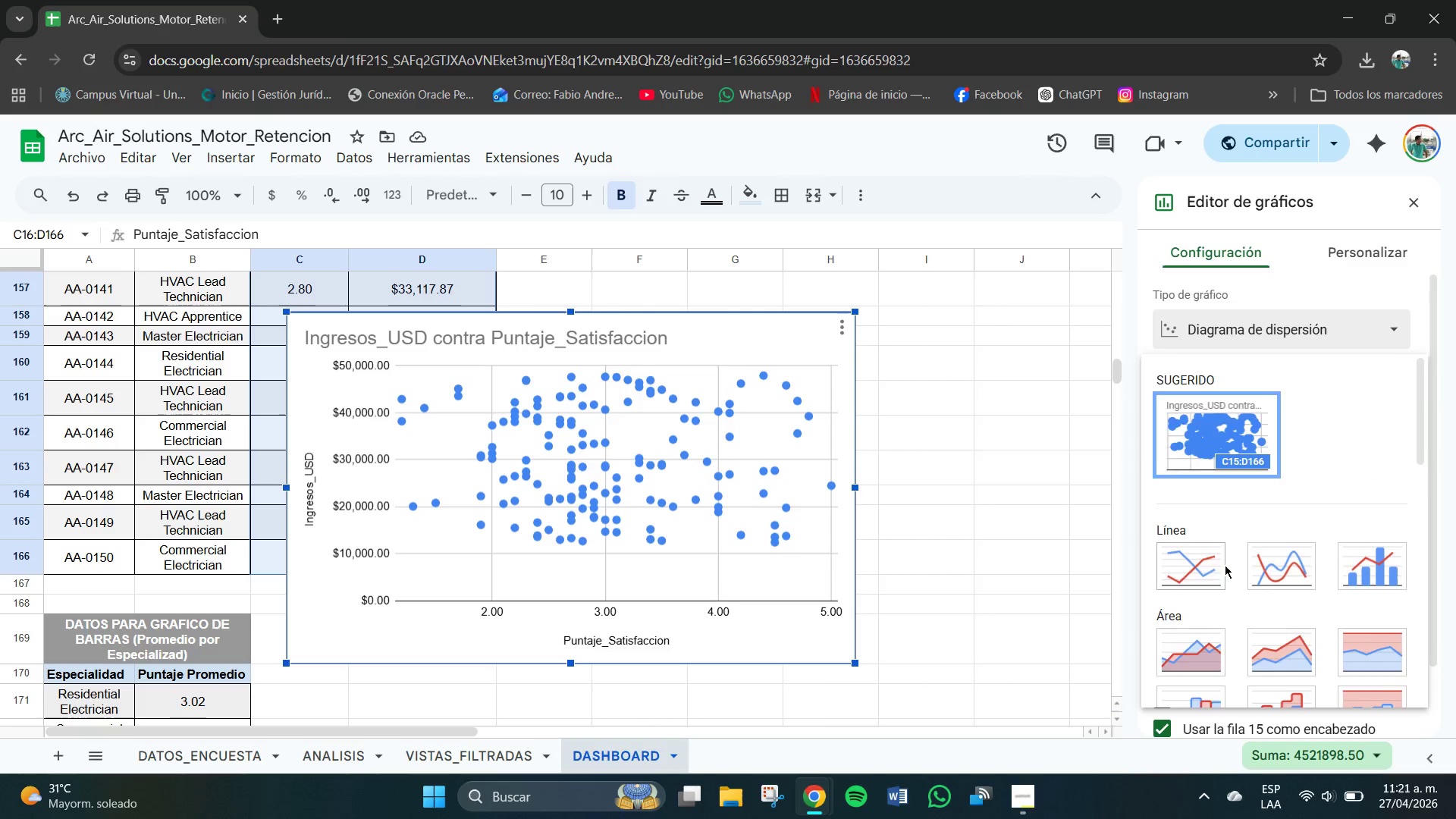 
scroll: coordinate [1210, 668], scroll_direction: down, amount: 8.0
 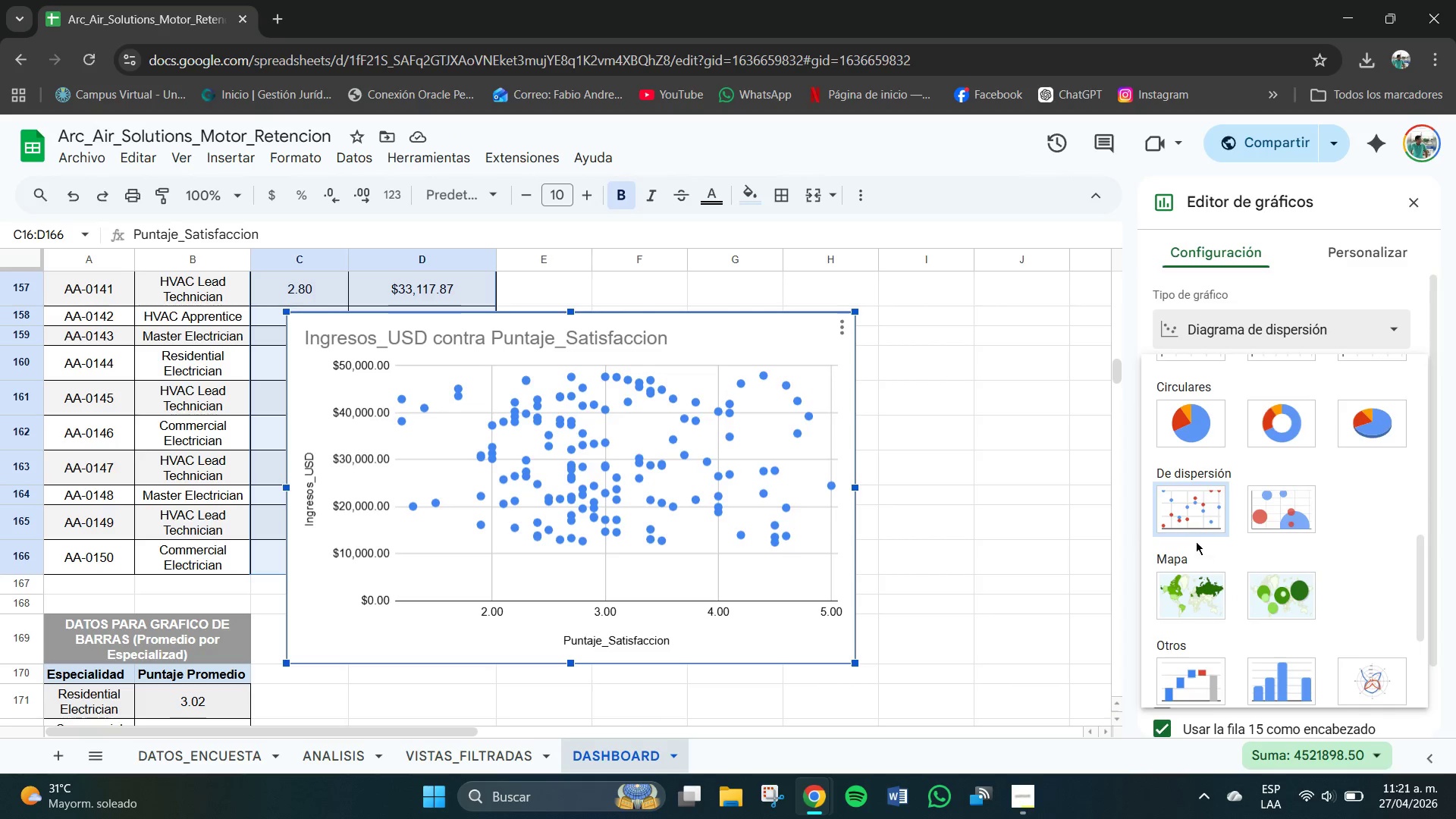 
left_click([1191, 525])
 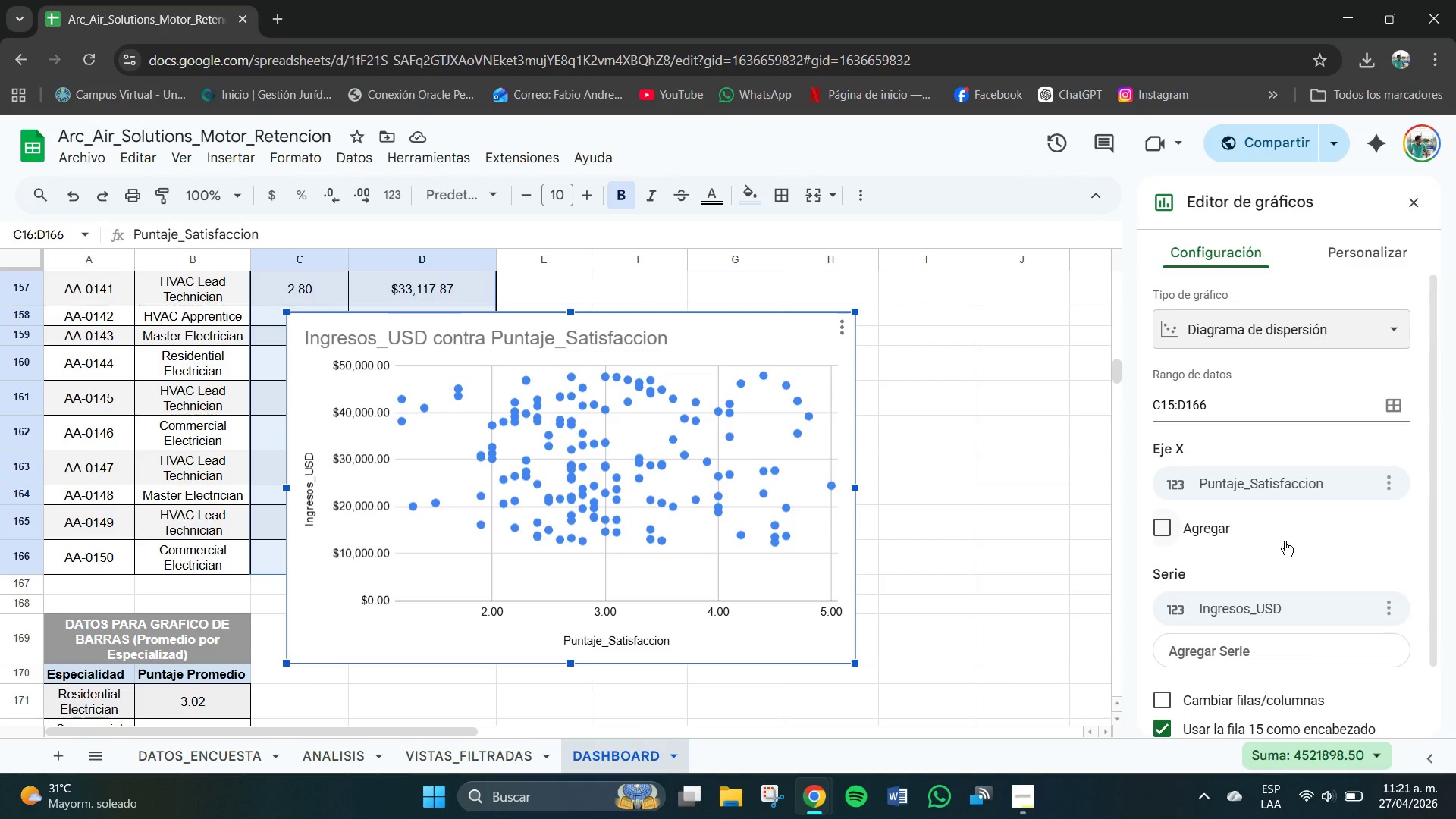 
scroll: coordinate [1352, 541], scroll_direction: up, amount: 3.0
 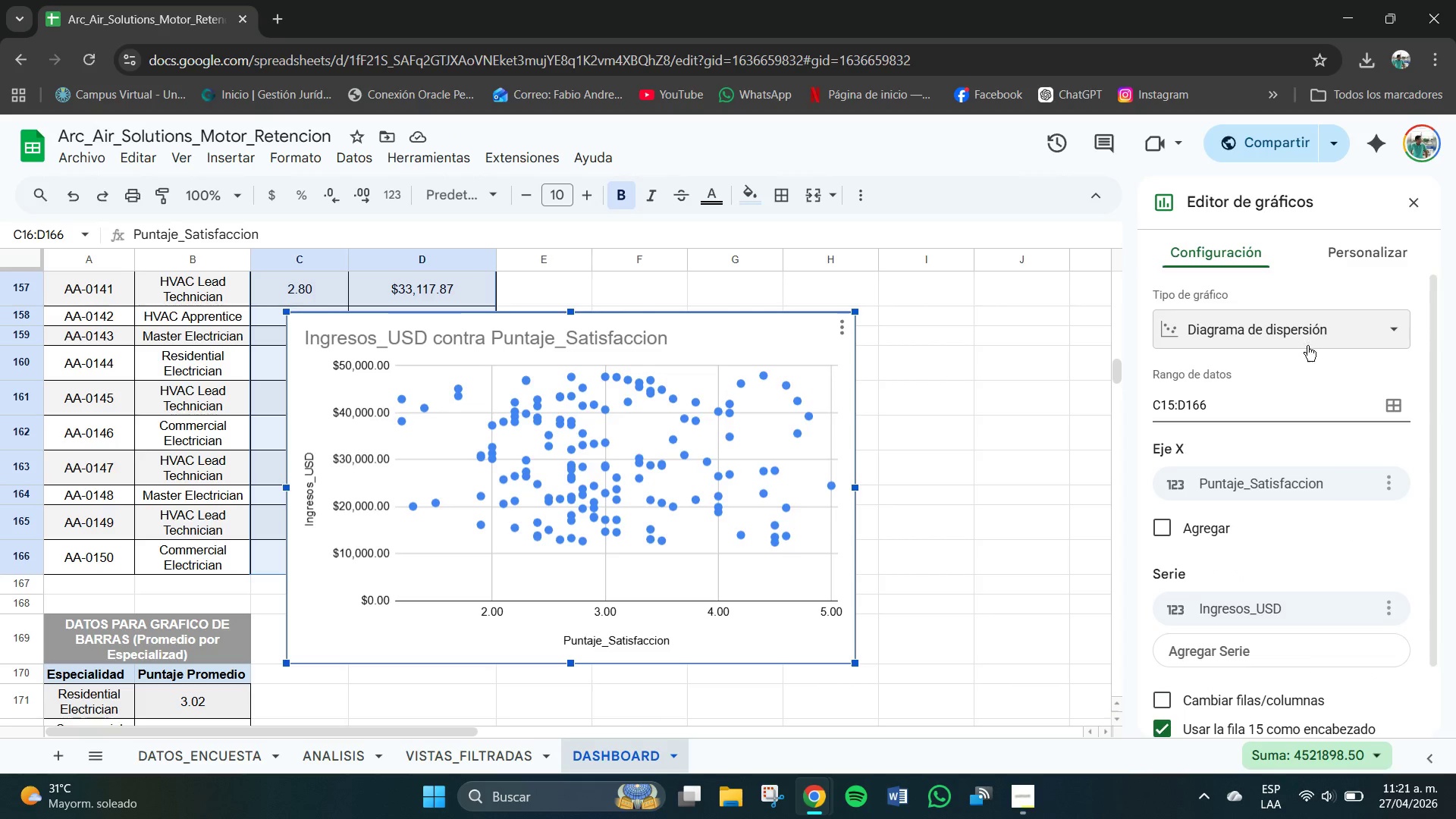 
left_click([1338, 262])
 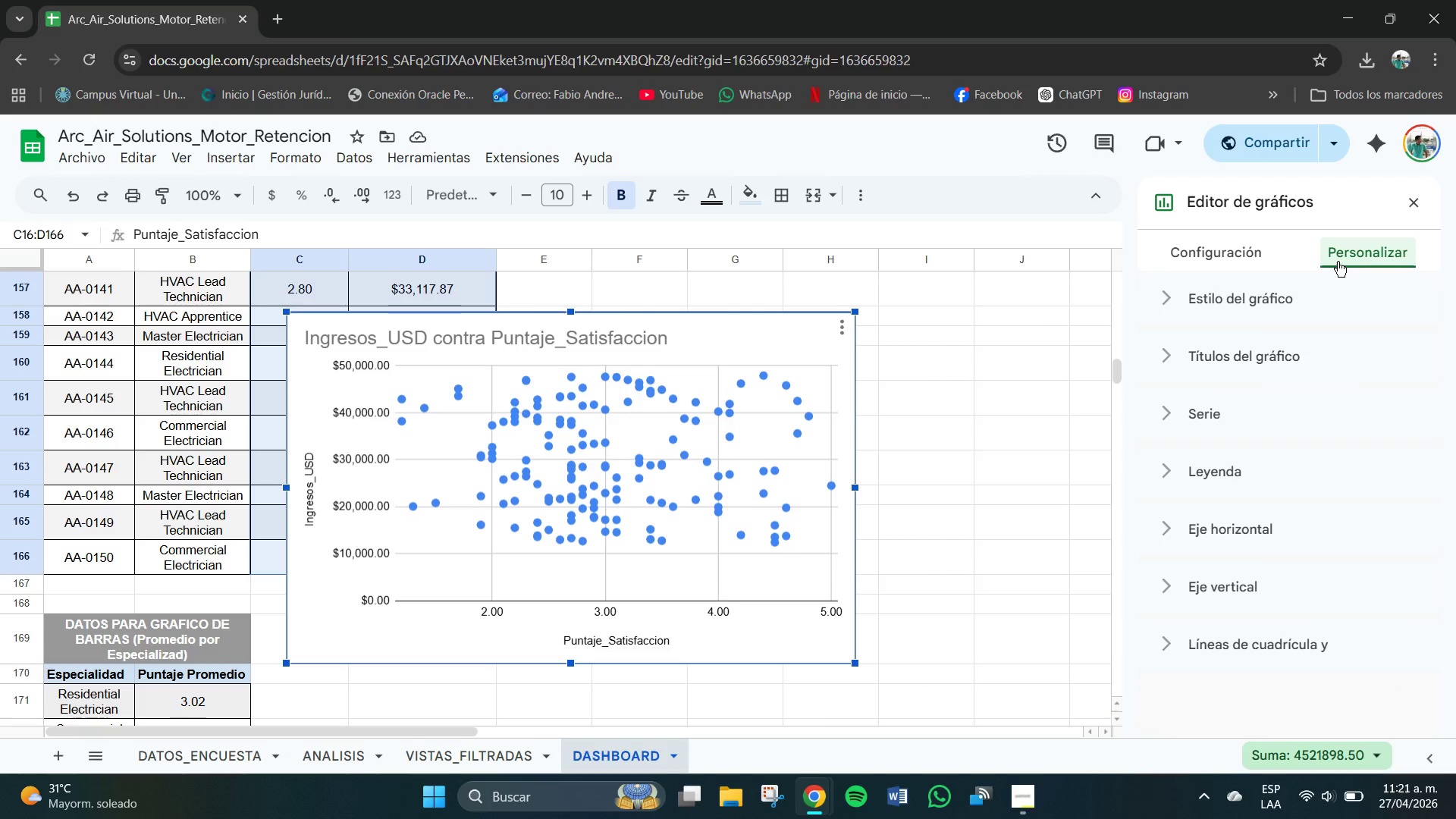 
wait(6.14)
 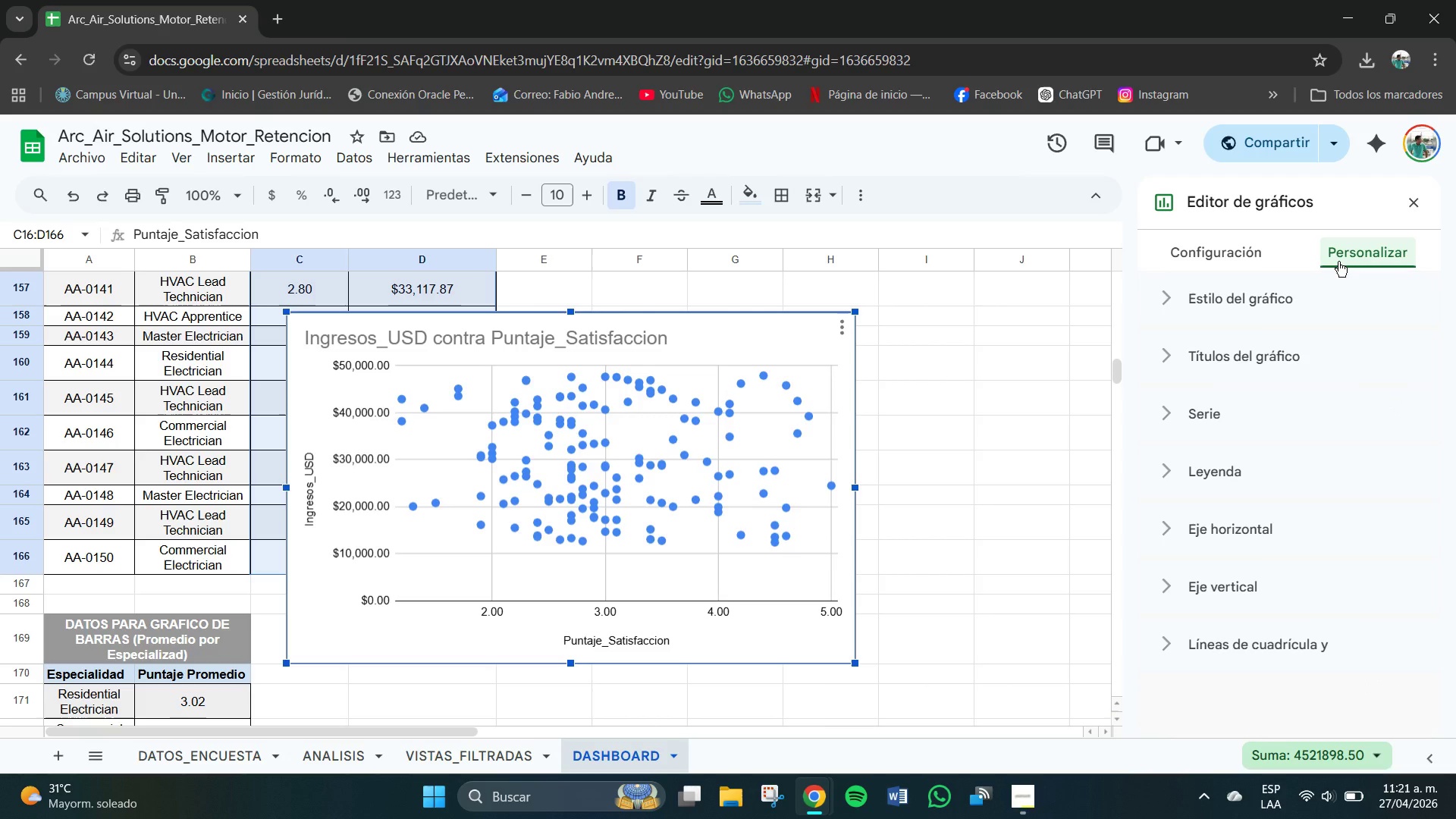 
left_click([1238, 357])
 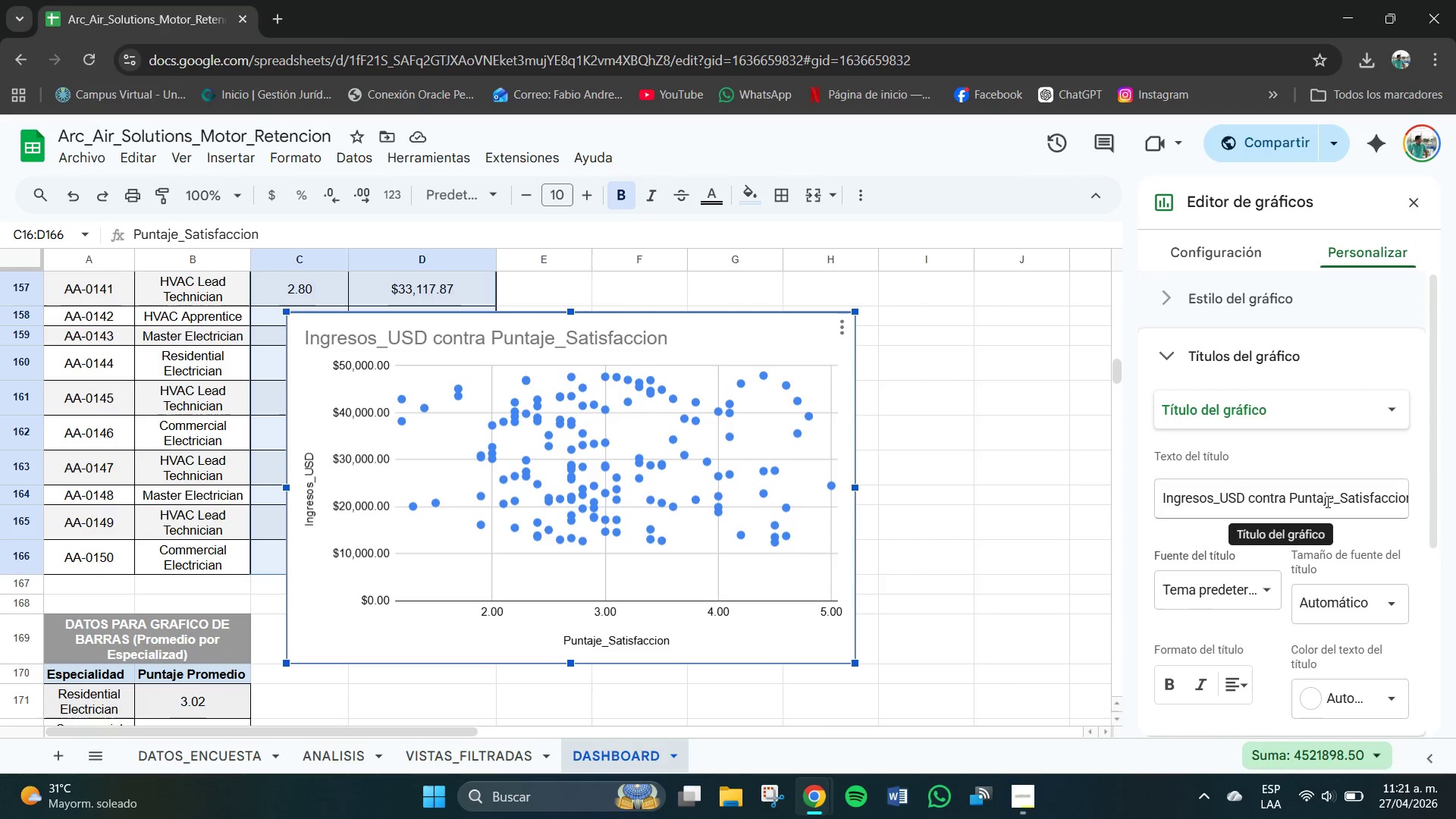 
left_click([1329, 500])
 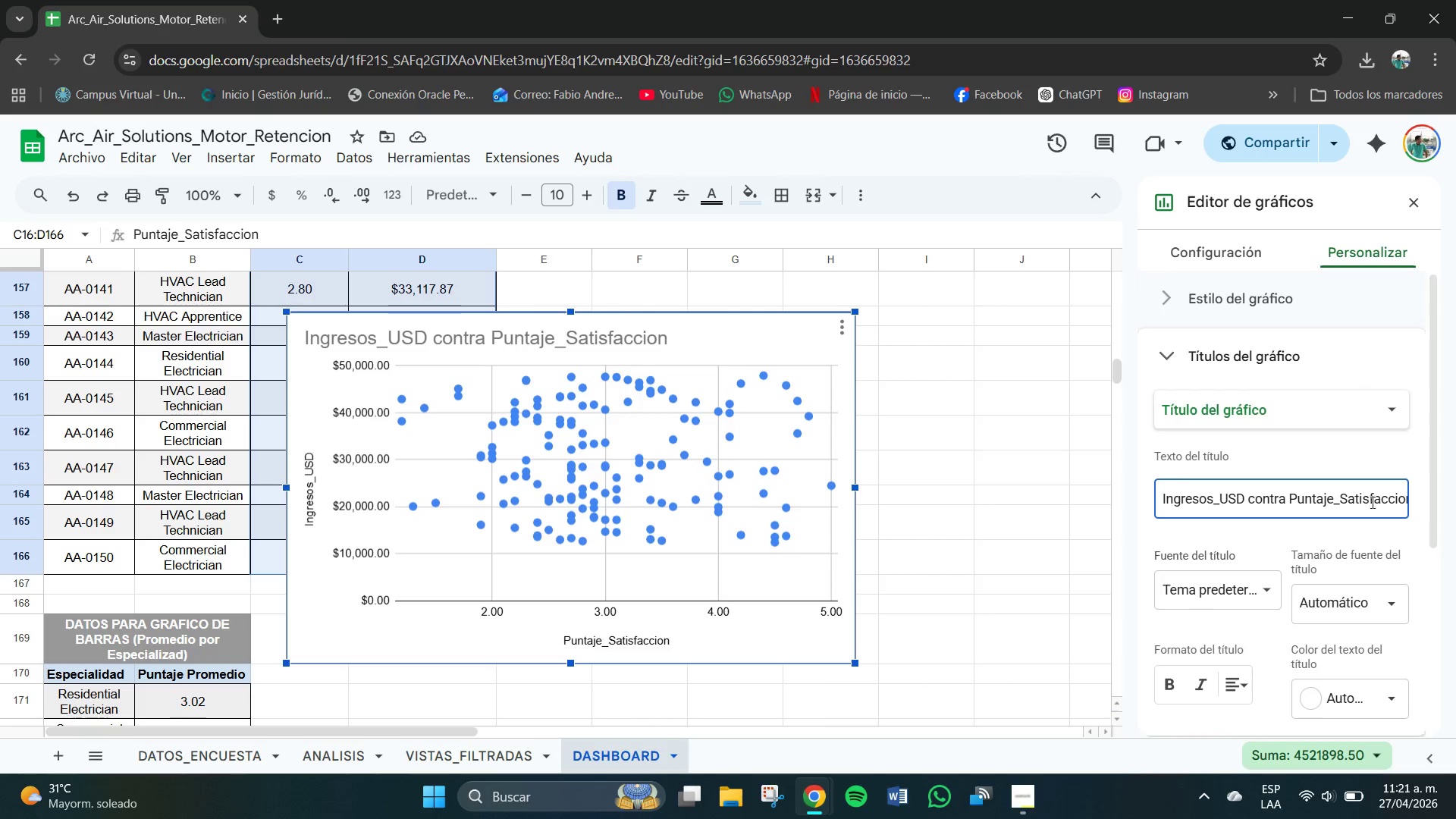 
left_click_drag(start_coordinate=[1378, 501], to_coordinate=[1268, 497])
 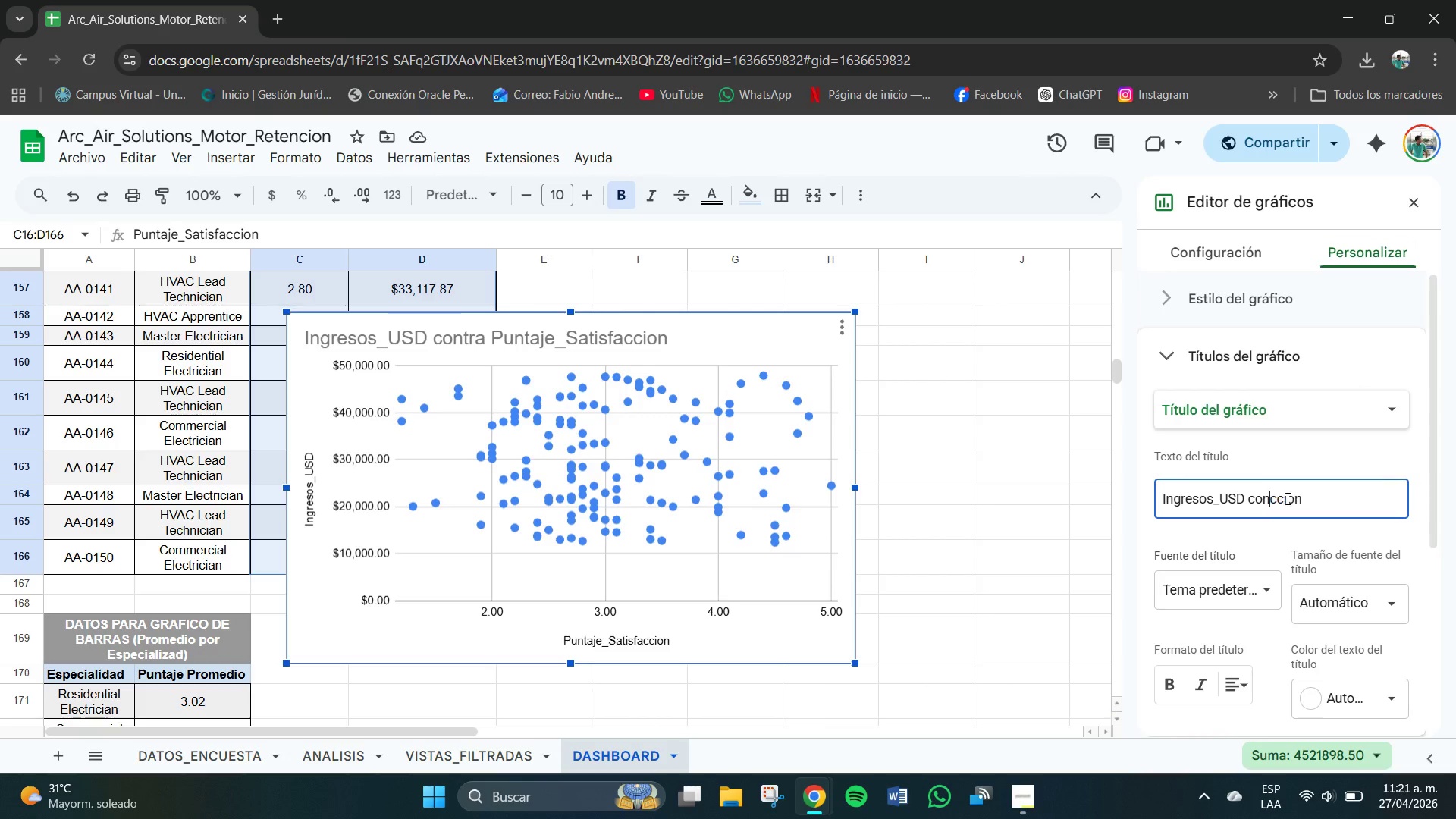 
key(Backspace)
key(Backspace)
type(Sneti)
key(Backspace)
key(Backspace)
key(Backspace)
type(e)
key(Backspace)
type(en)
key(Backspace)
key(Backspace)
type(en)
key(Backspace)
key(Backspace)
key(Backspace)
type(entimint)
key(Backspace)
key(Backspace)
type(entom)
 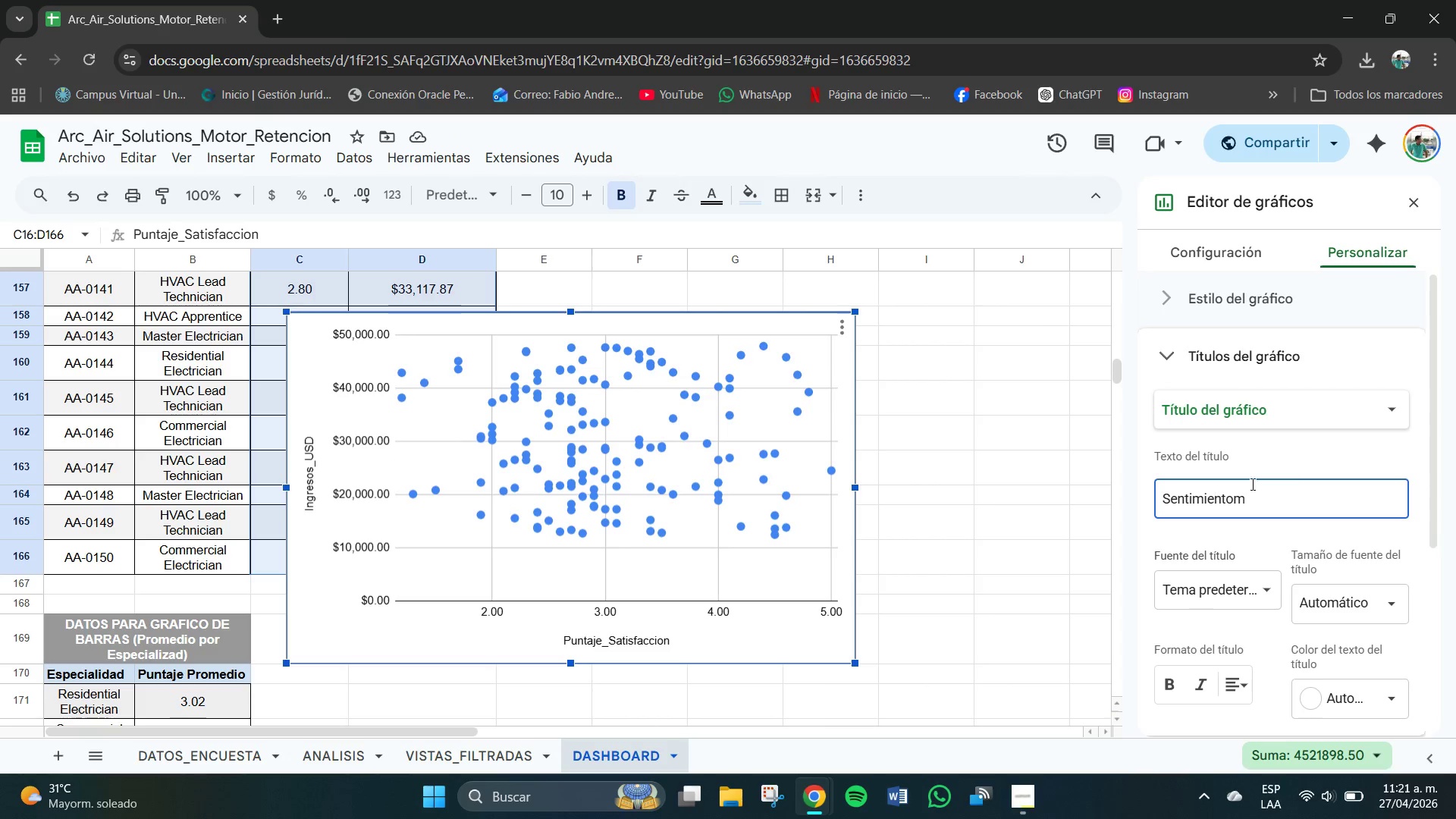 
left_click_drag(start_coordinate=[1333, 504], to_coordinate=[1139, 504])
 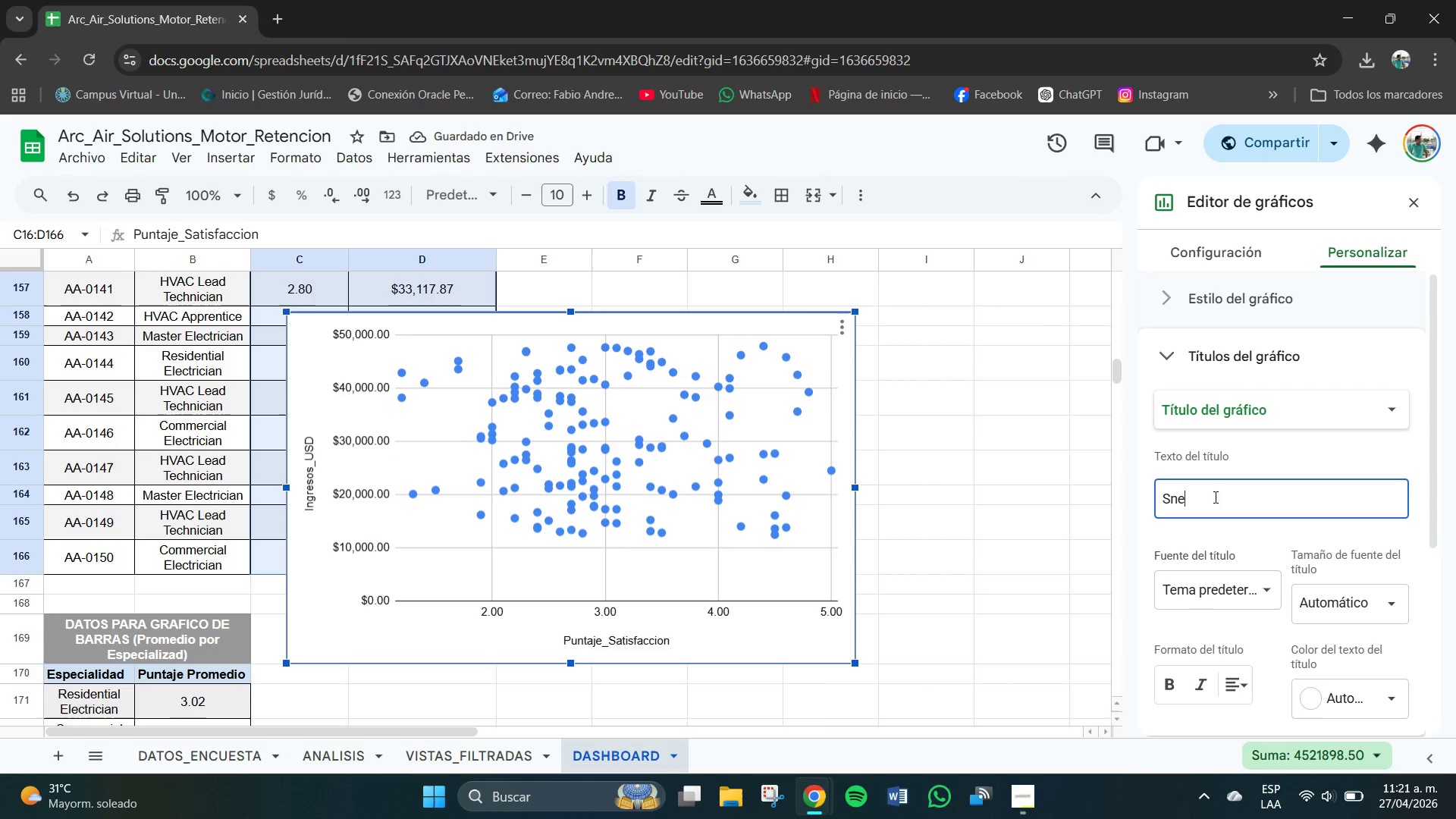 
key(Backspace)
 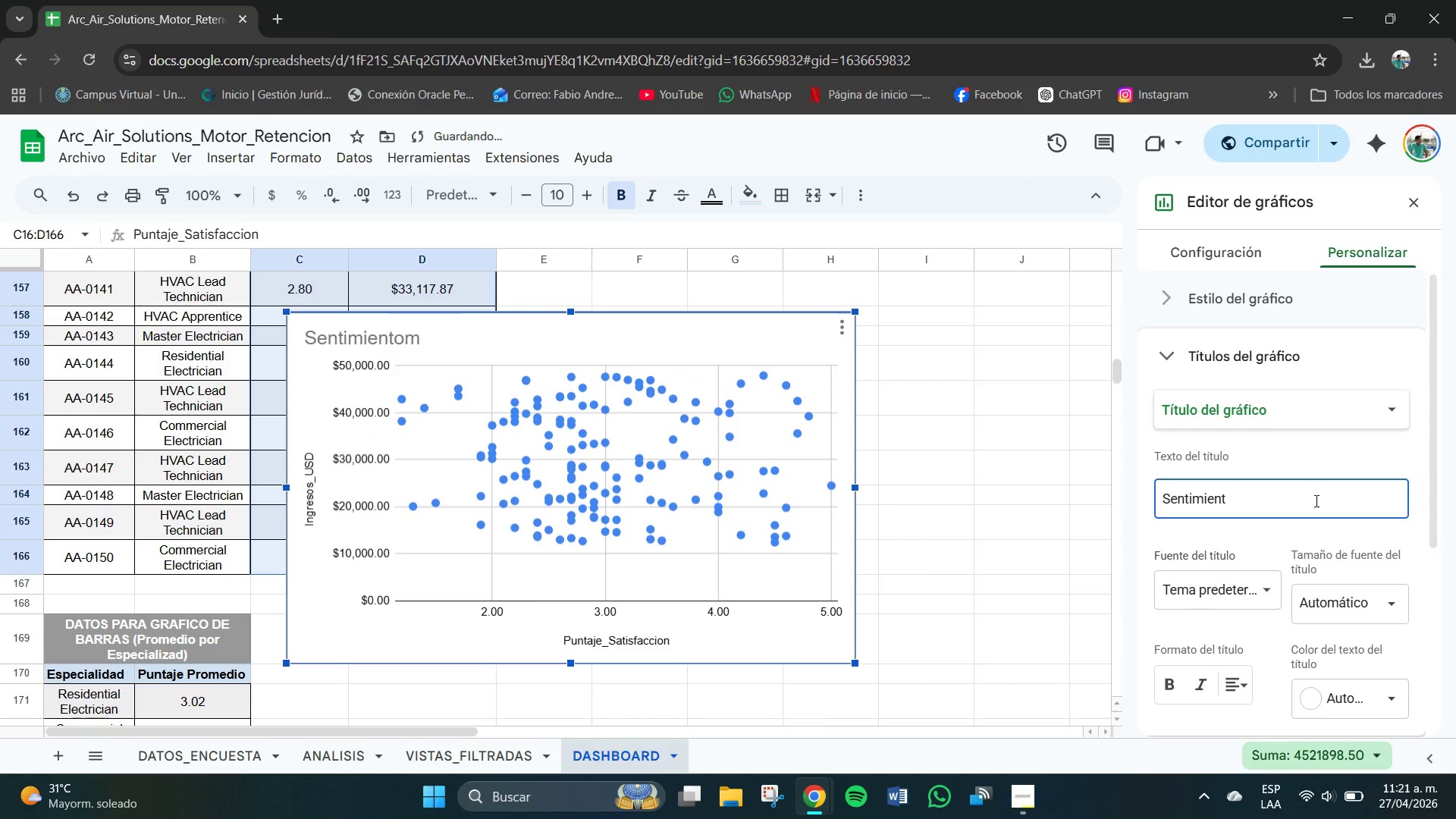 
key(Backspace)
 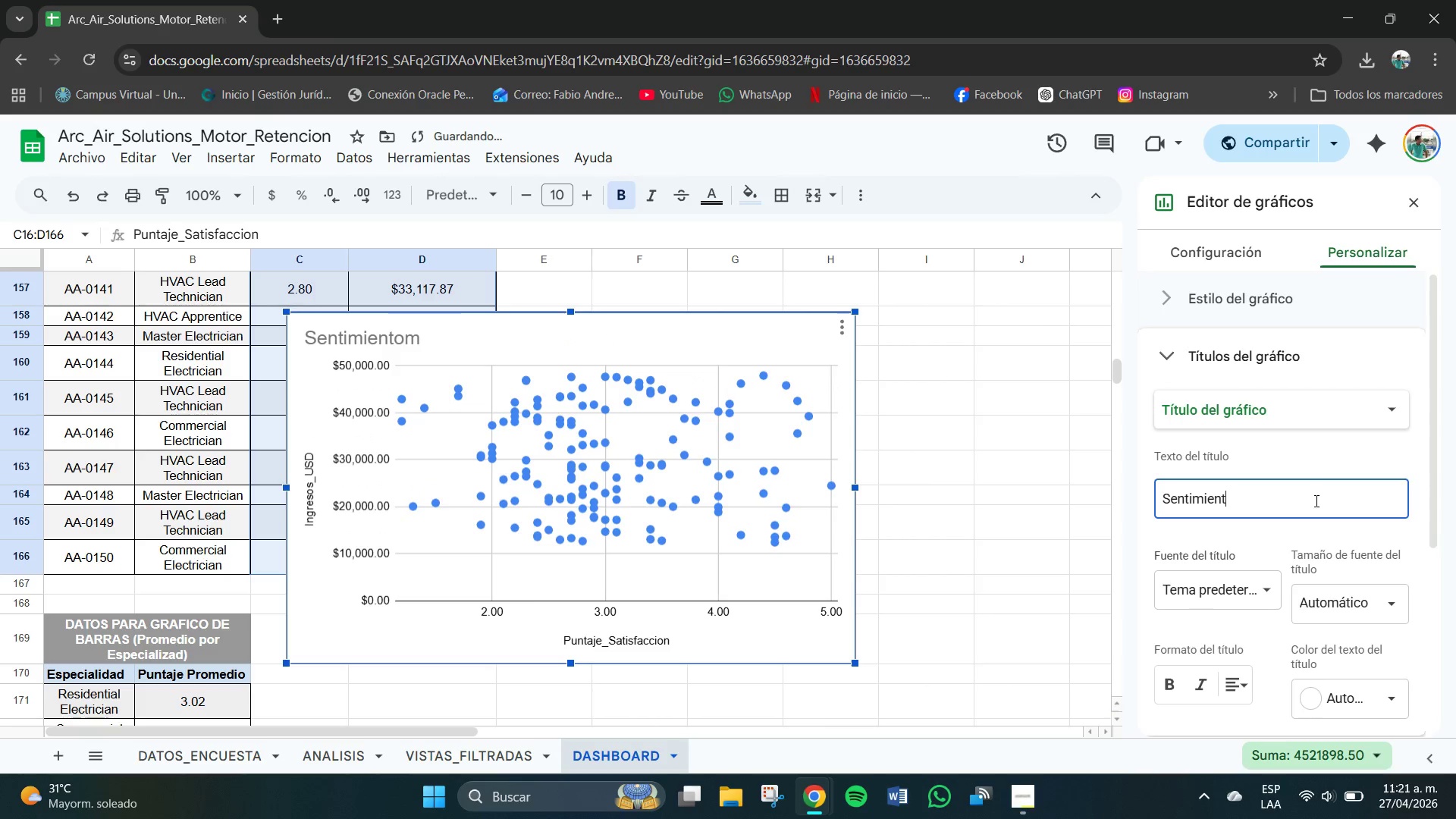 
key(O)
 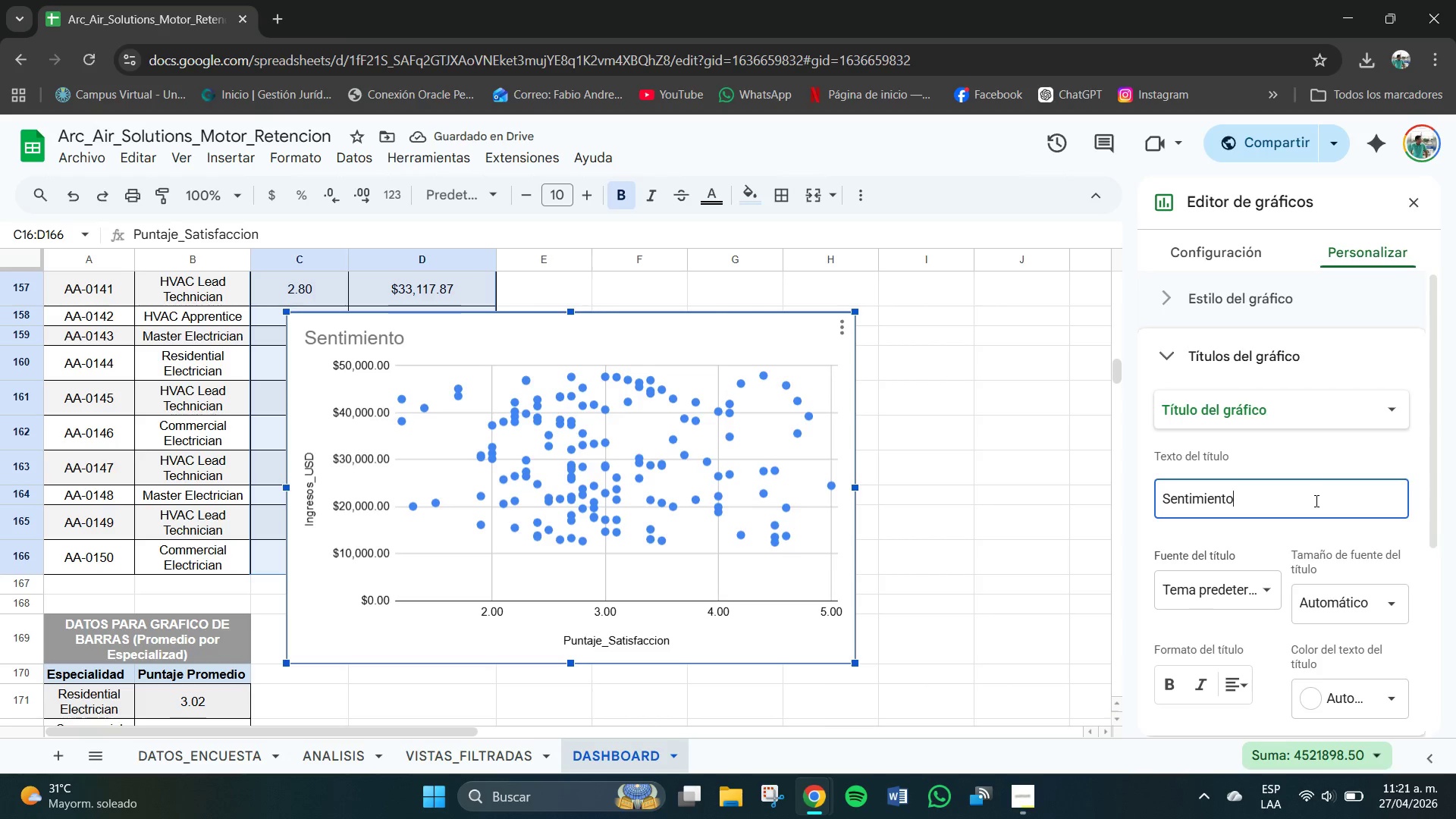 
type( vs. Ingreso )
key(Backspace)
type( por Tenci)
key(Backspace)
key(Backspace)
key(Backspace)
type(nco)
key(Backspace)
key(Backspace)
type(ico )
 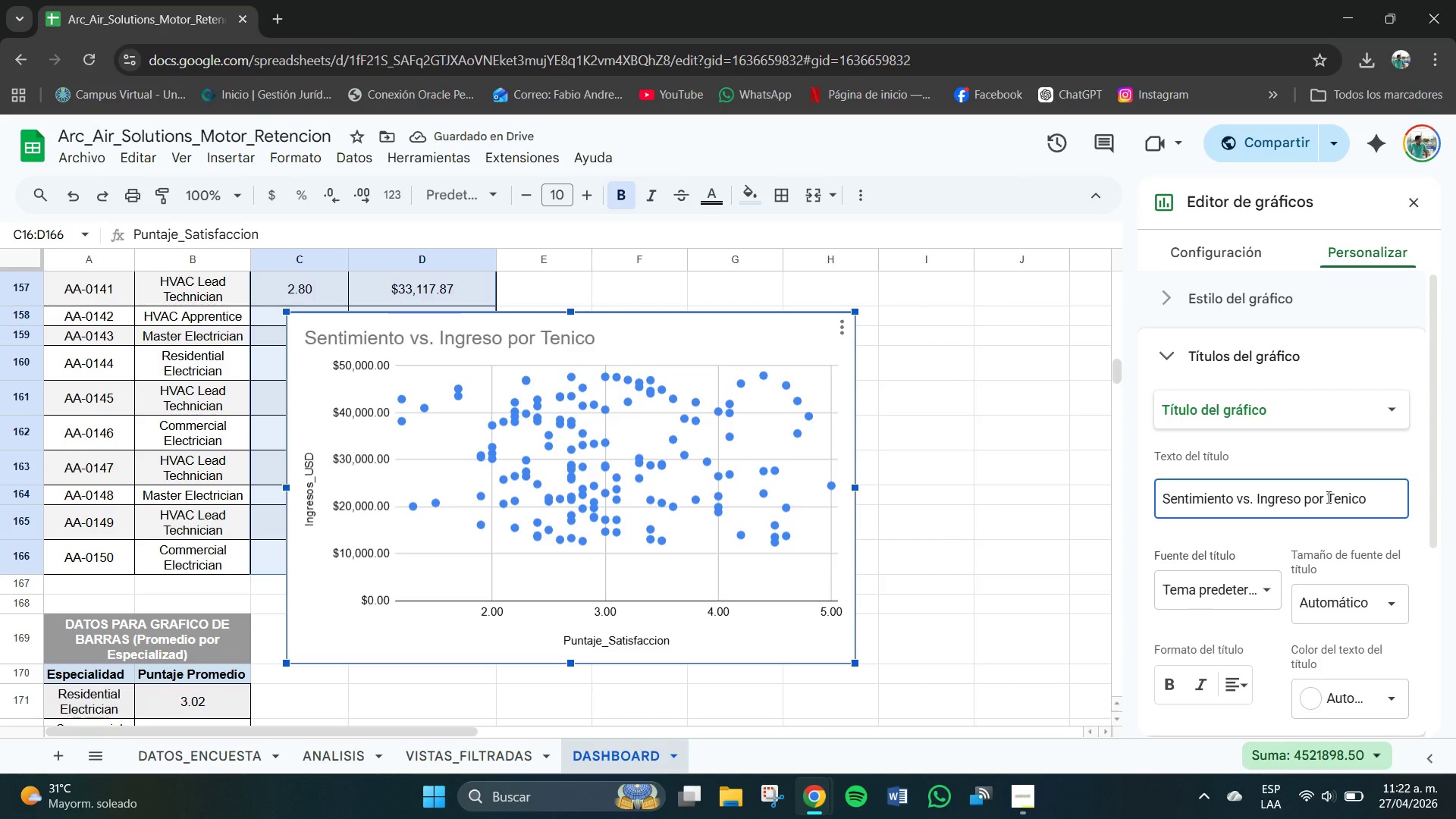 
wait(9.79)
 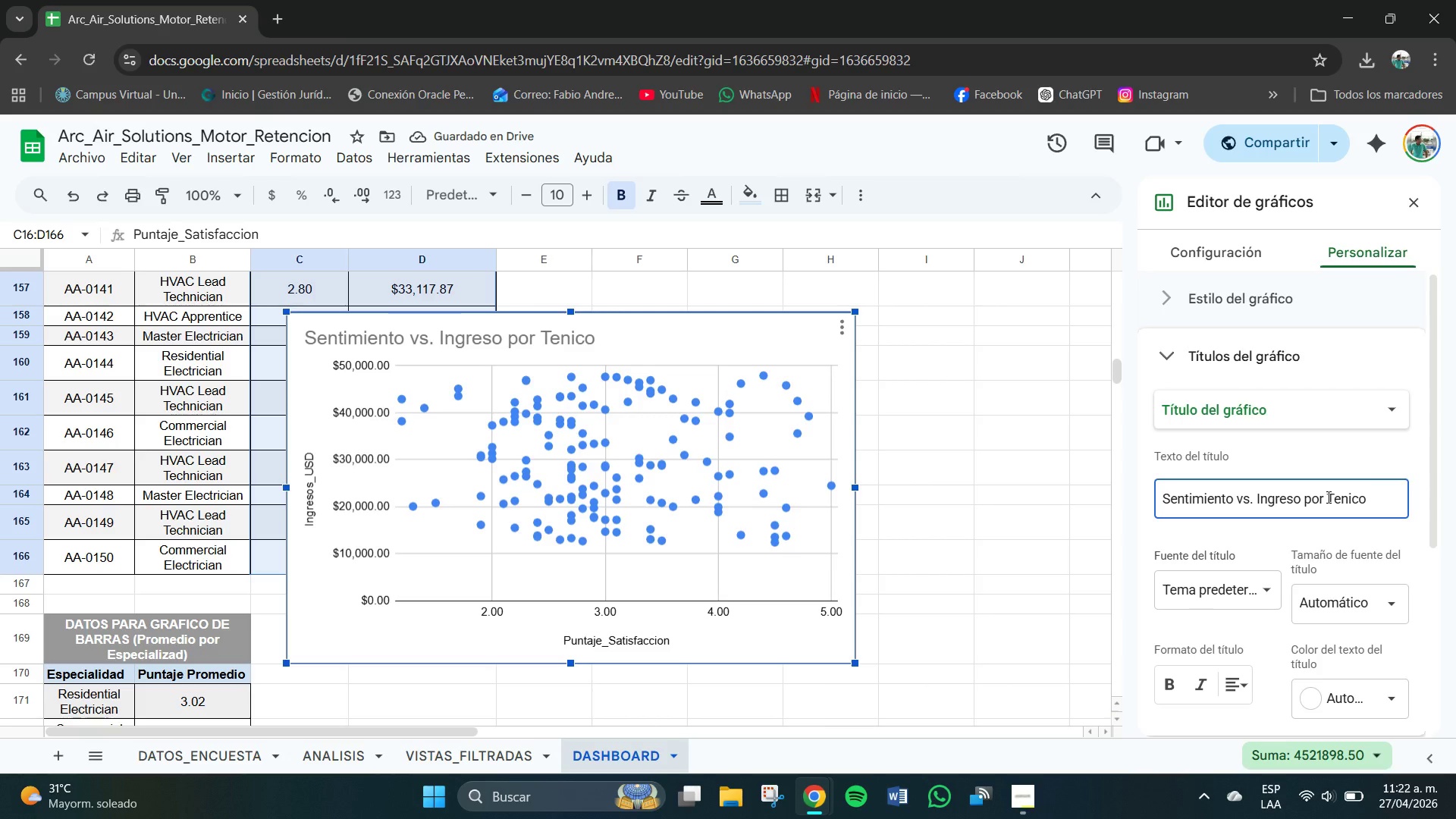 
mouse_move([1188, 358])
 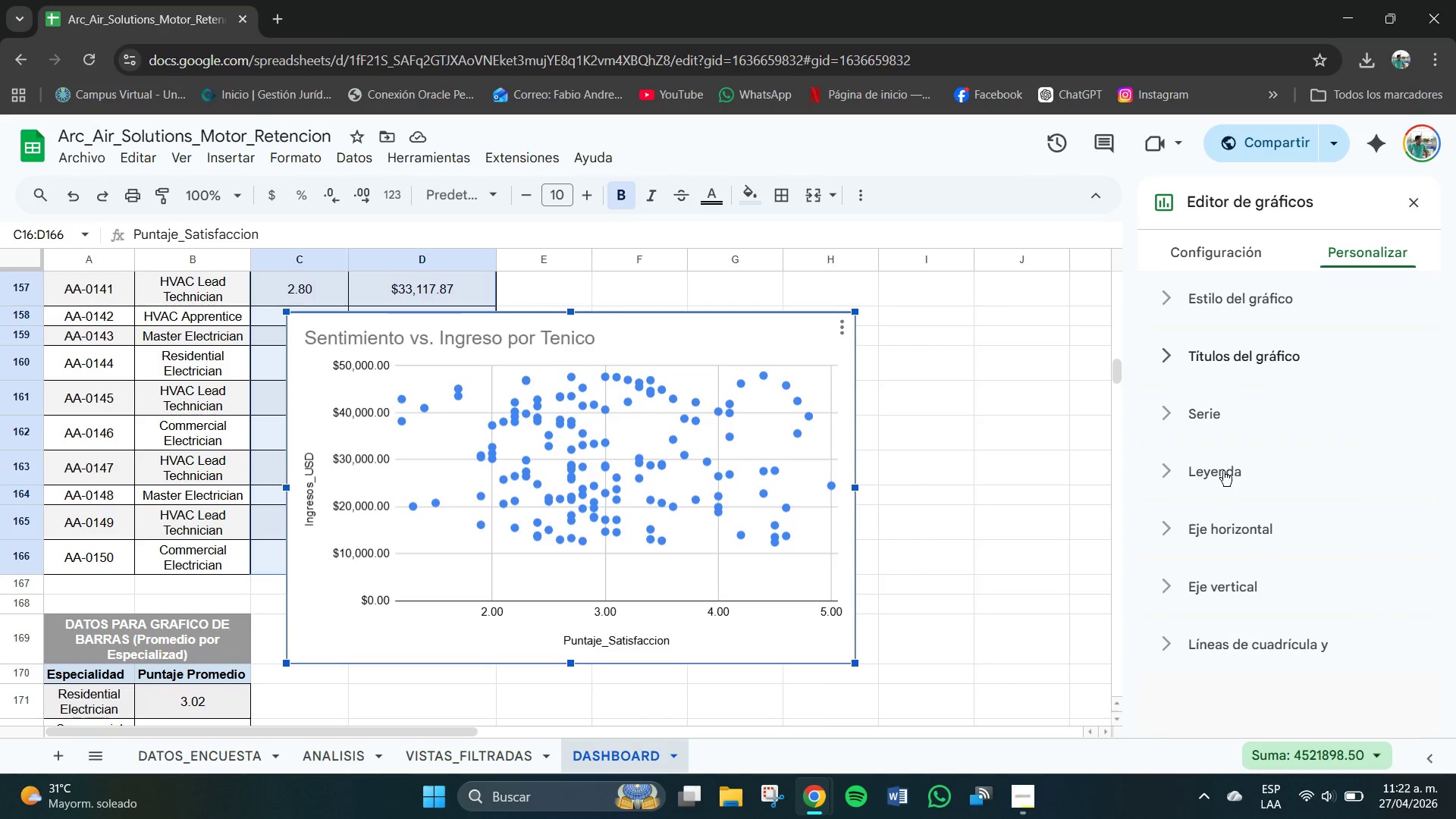 
left_click([1220, 463])
 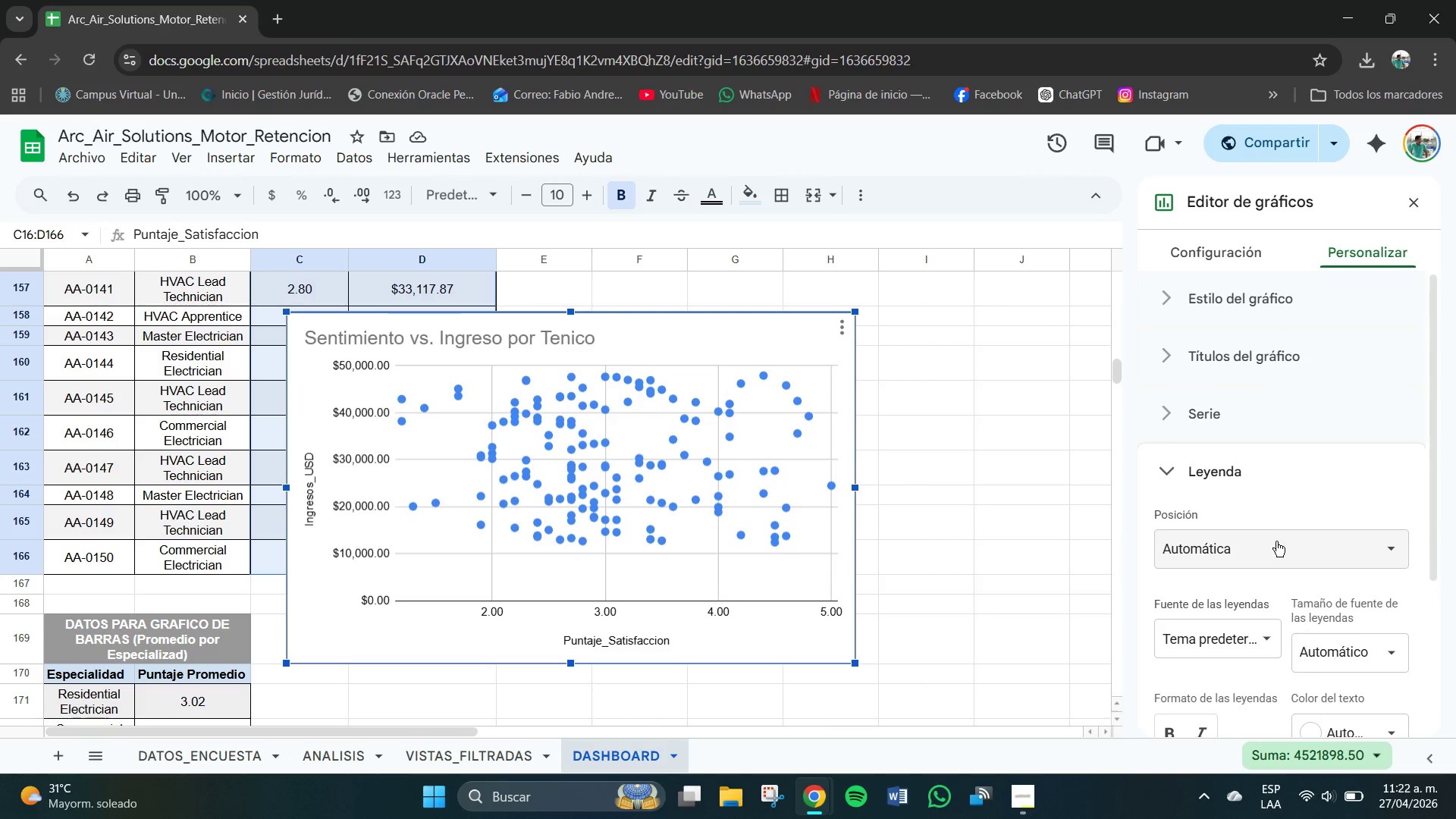 
left_click([1275, 548])
 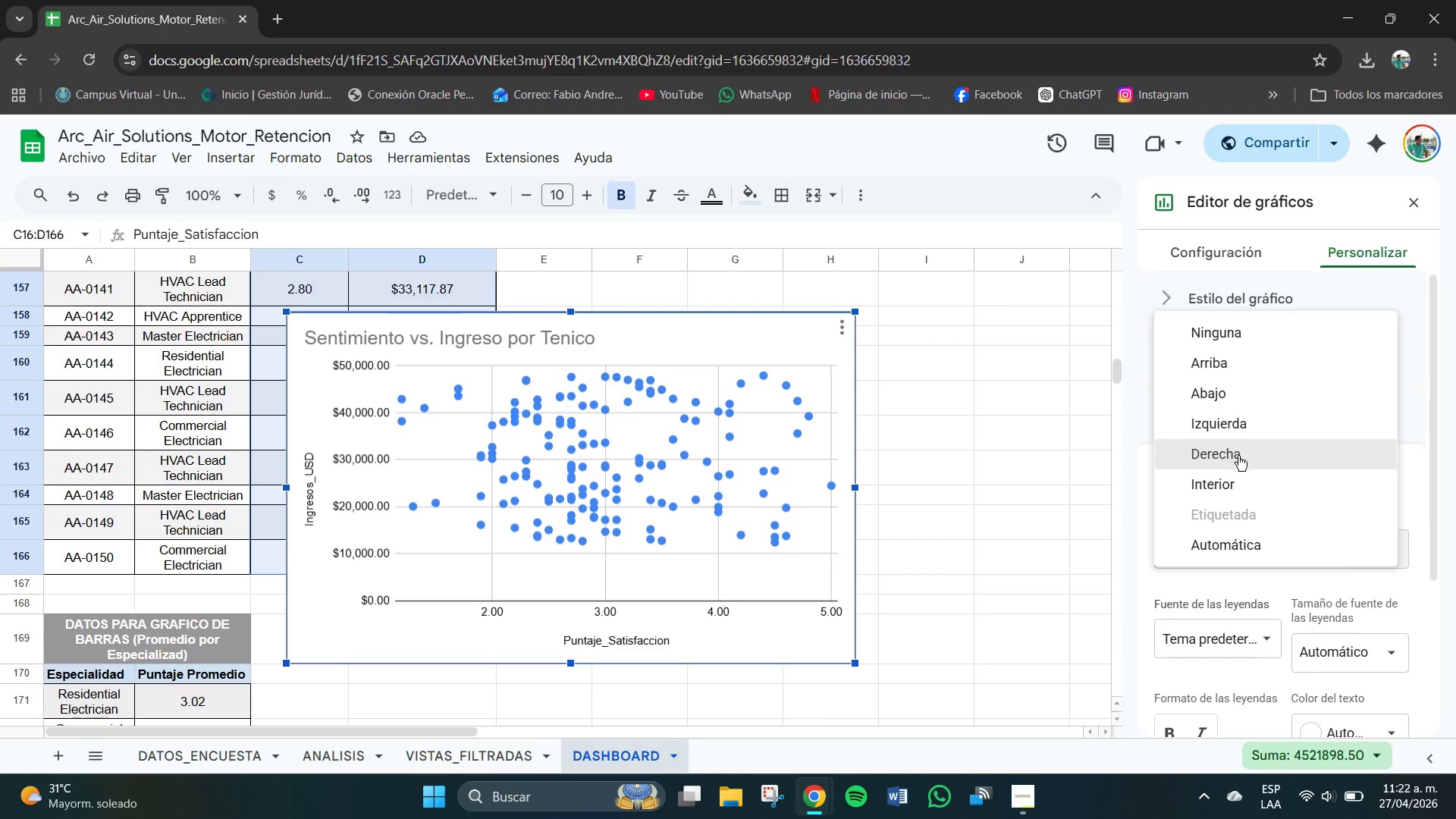 
left_click([1236, 457])
 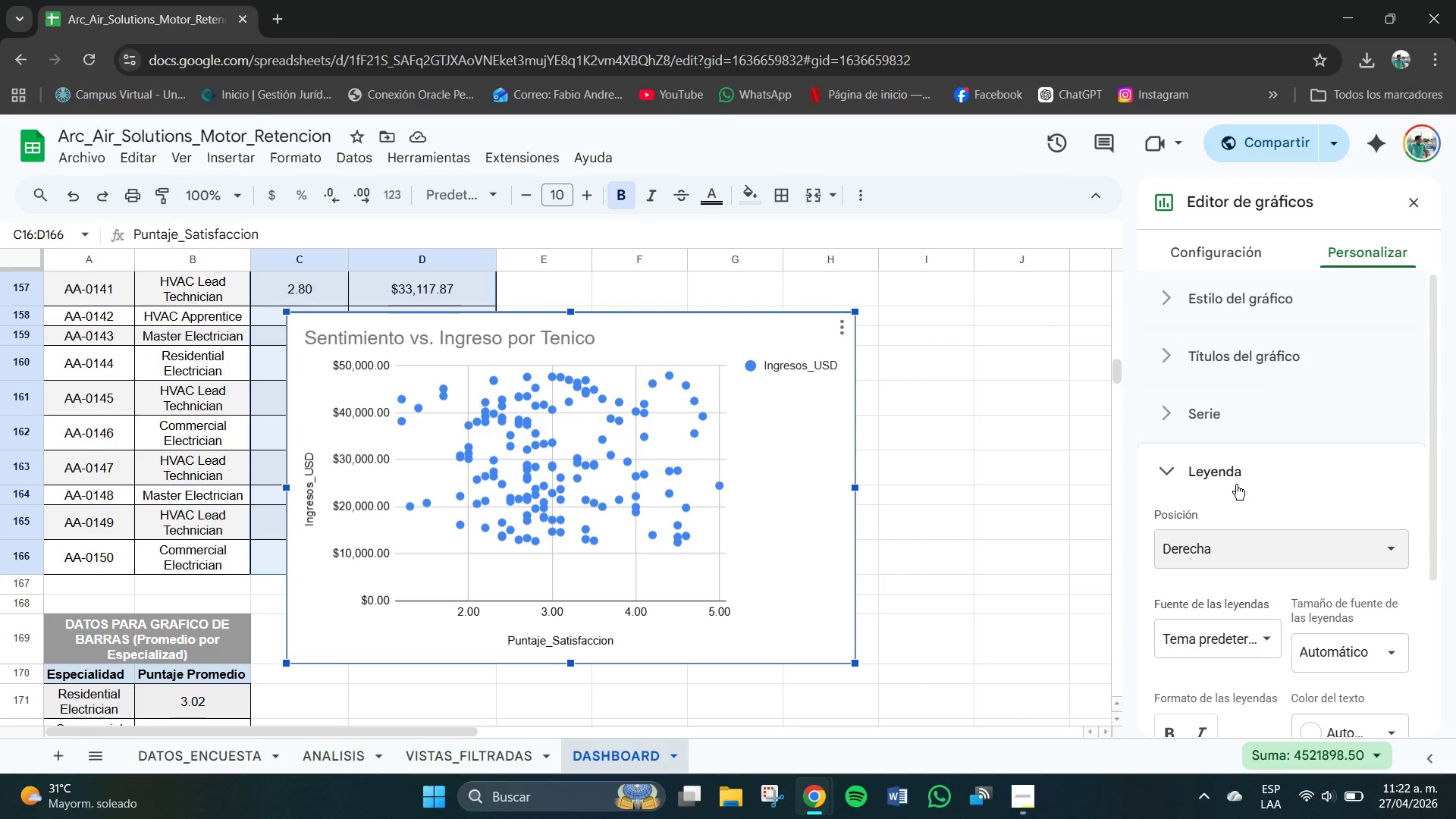 
wait(7.19)
 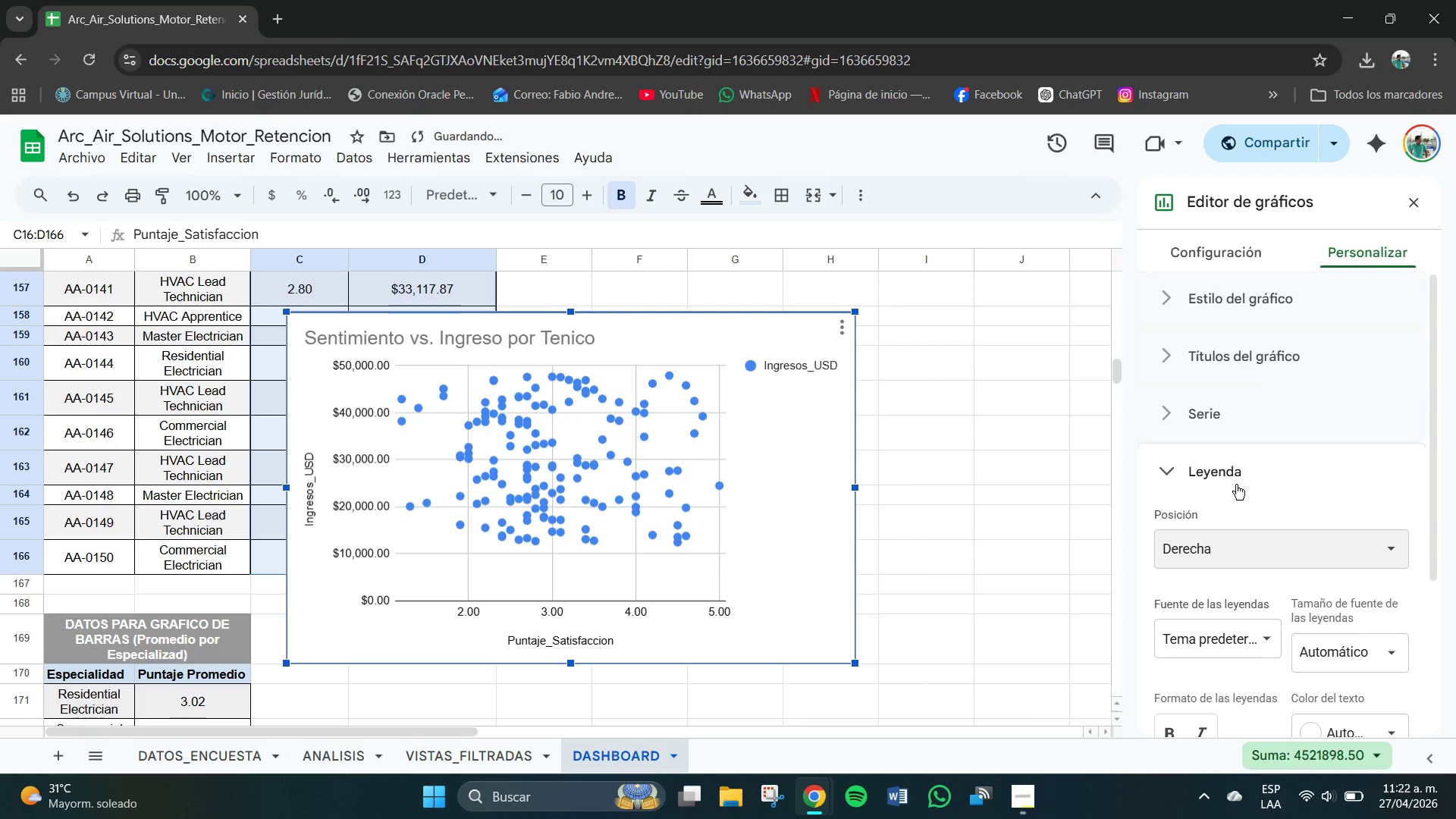 
left_click([1171, 469])
 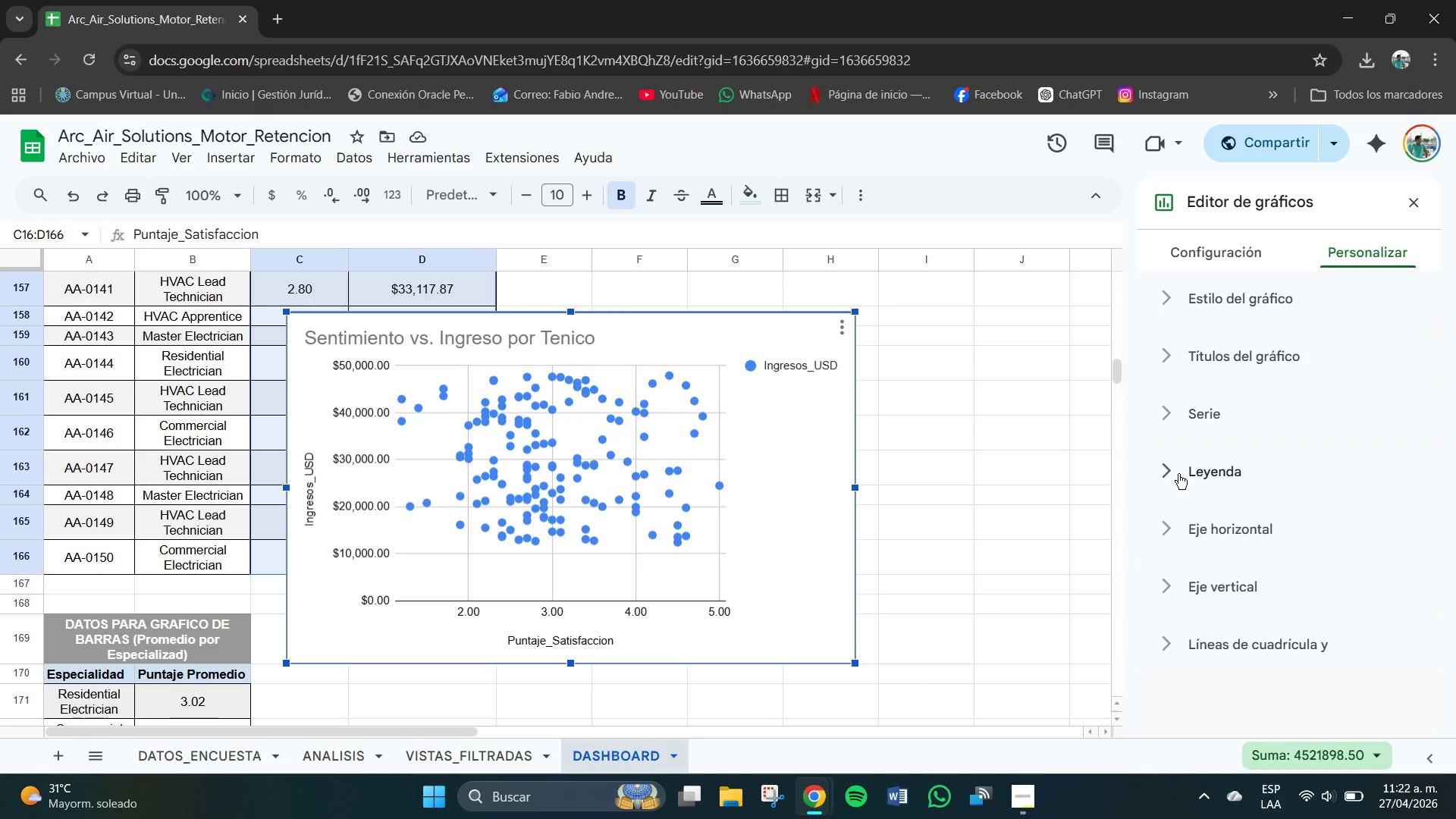 
wait(11.64)
 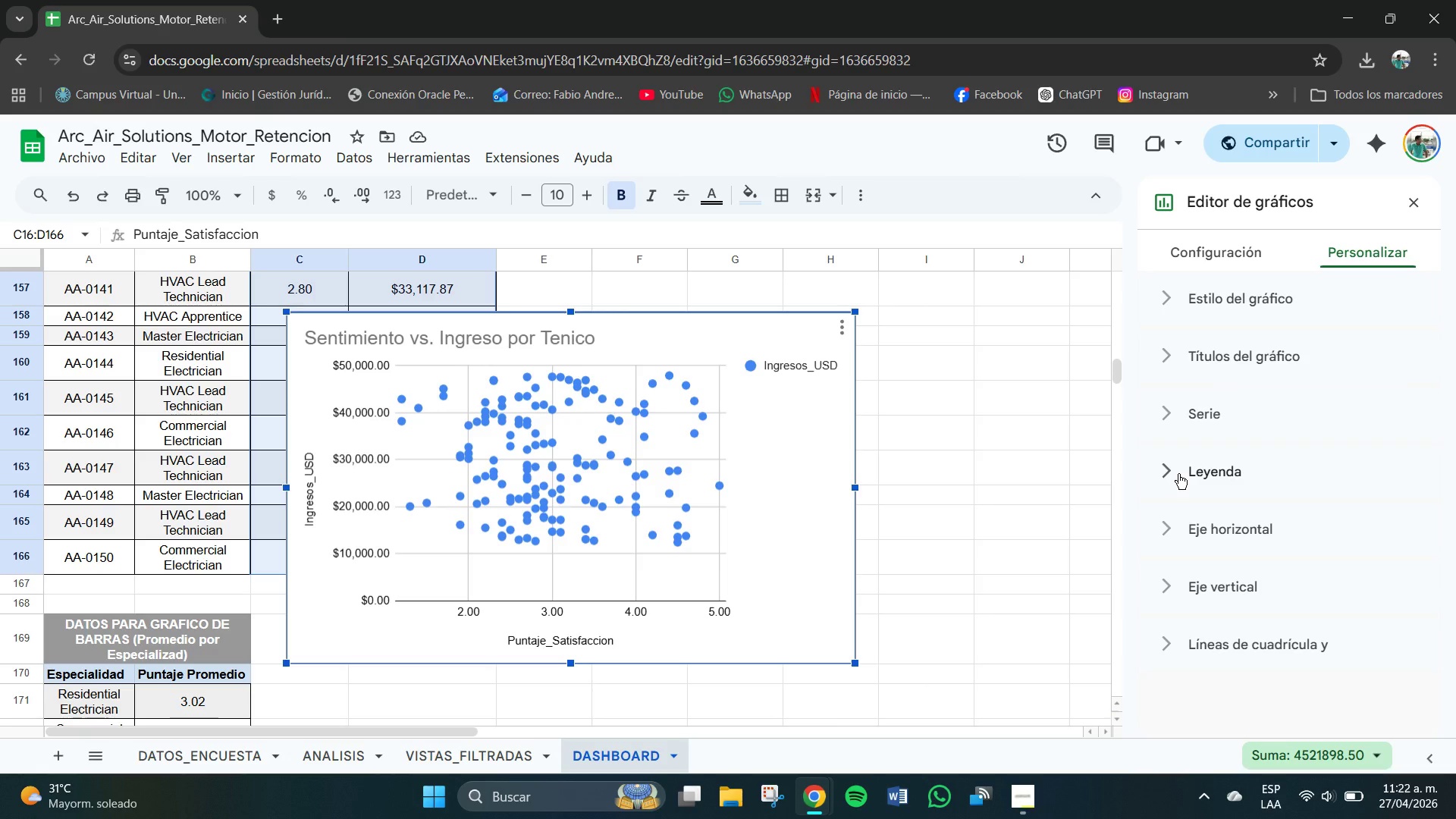 
scroll: coordinate [1294, 503], scroll_direction: none, amount: 0.0
 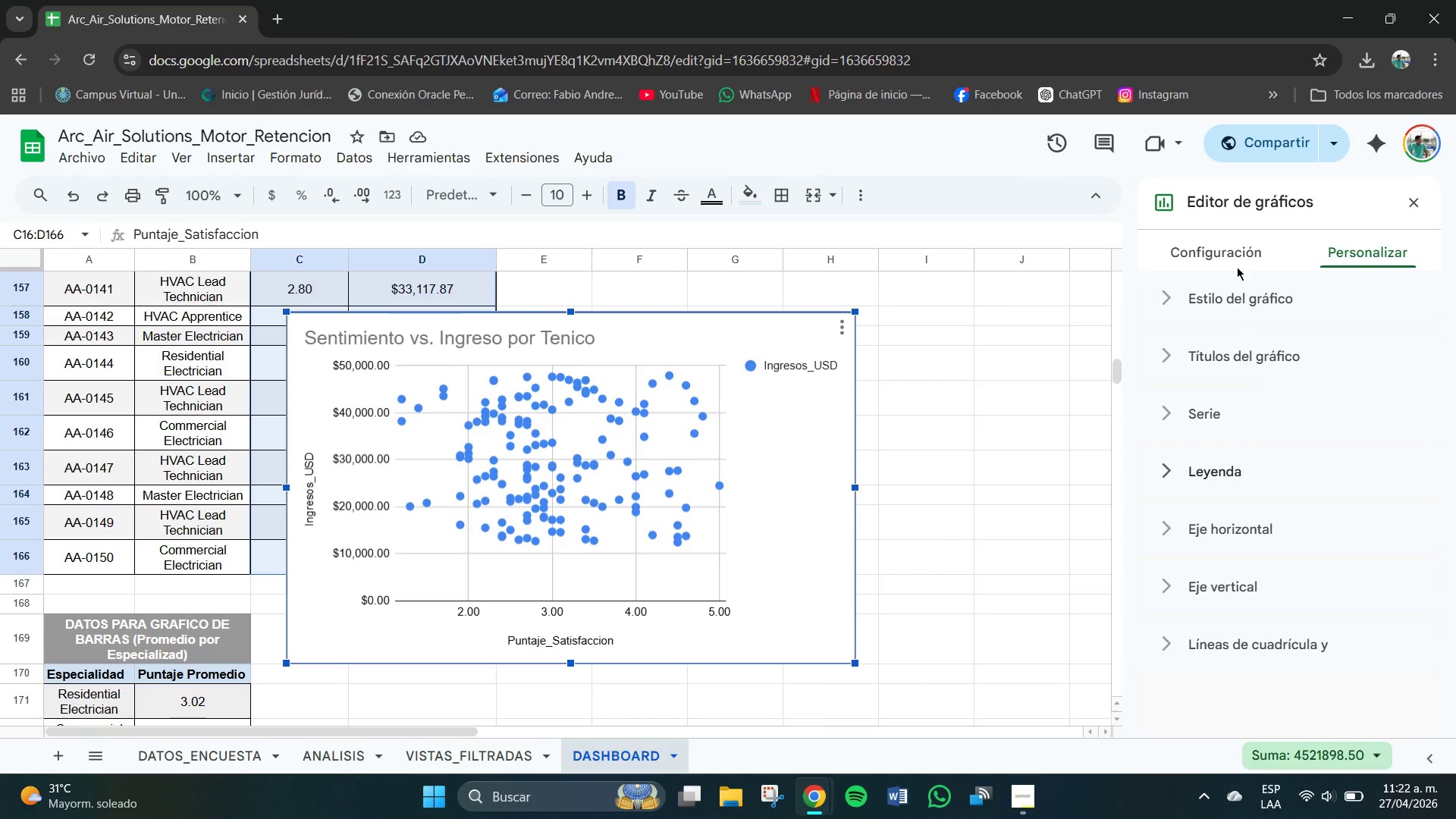 
left_click([1225, 255])
 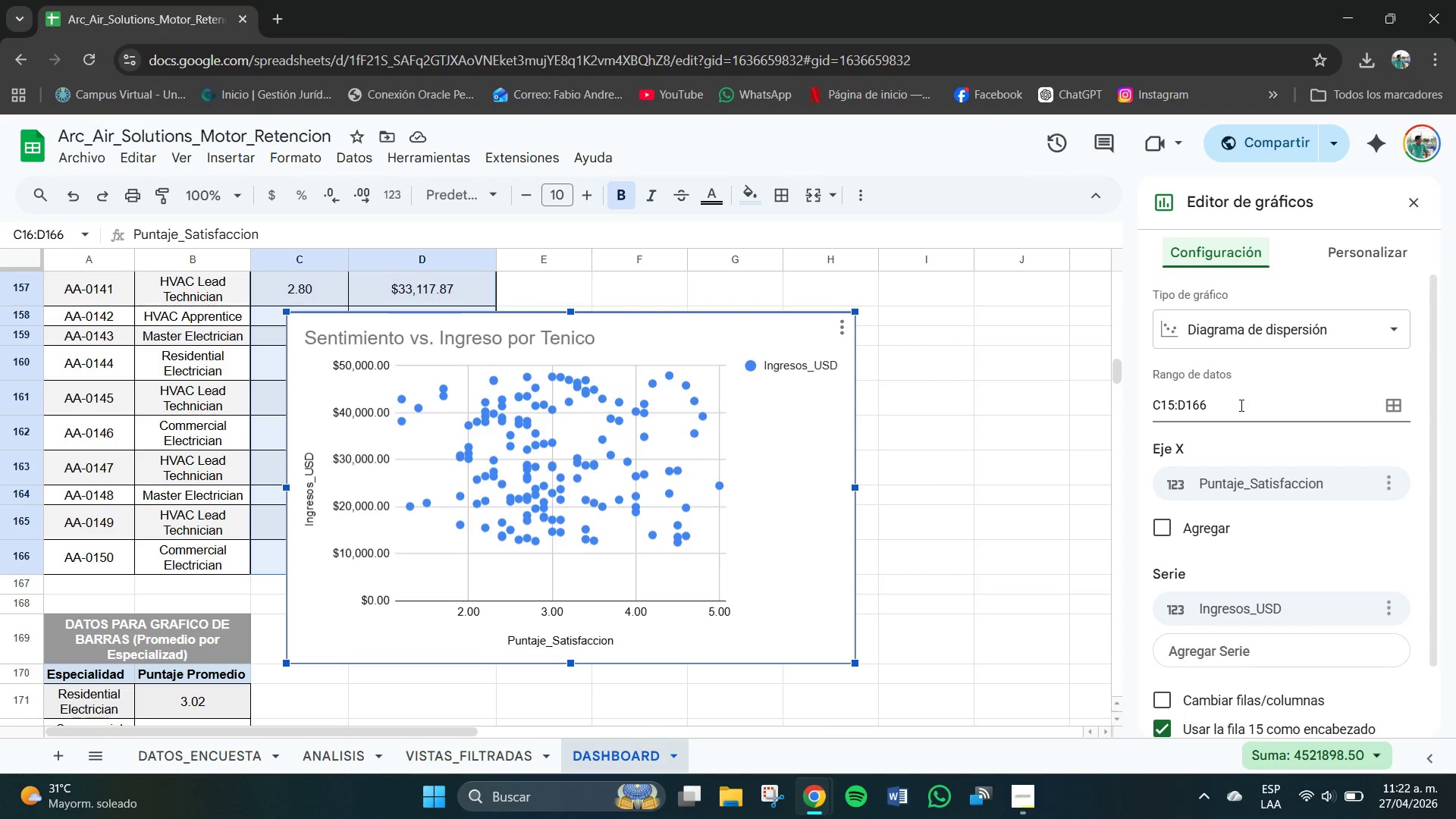 
mouse_move([1321, 346])
 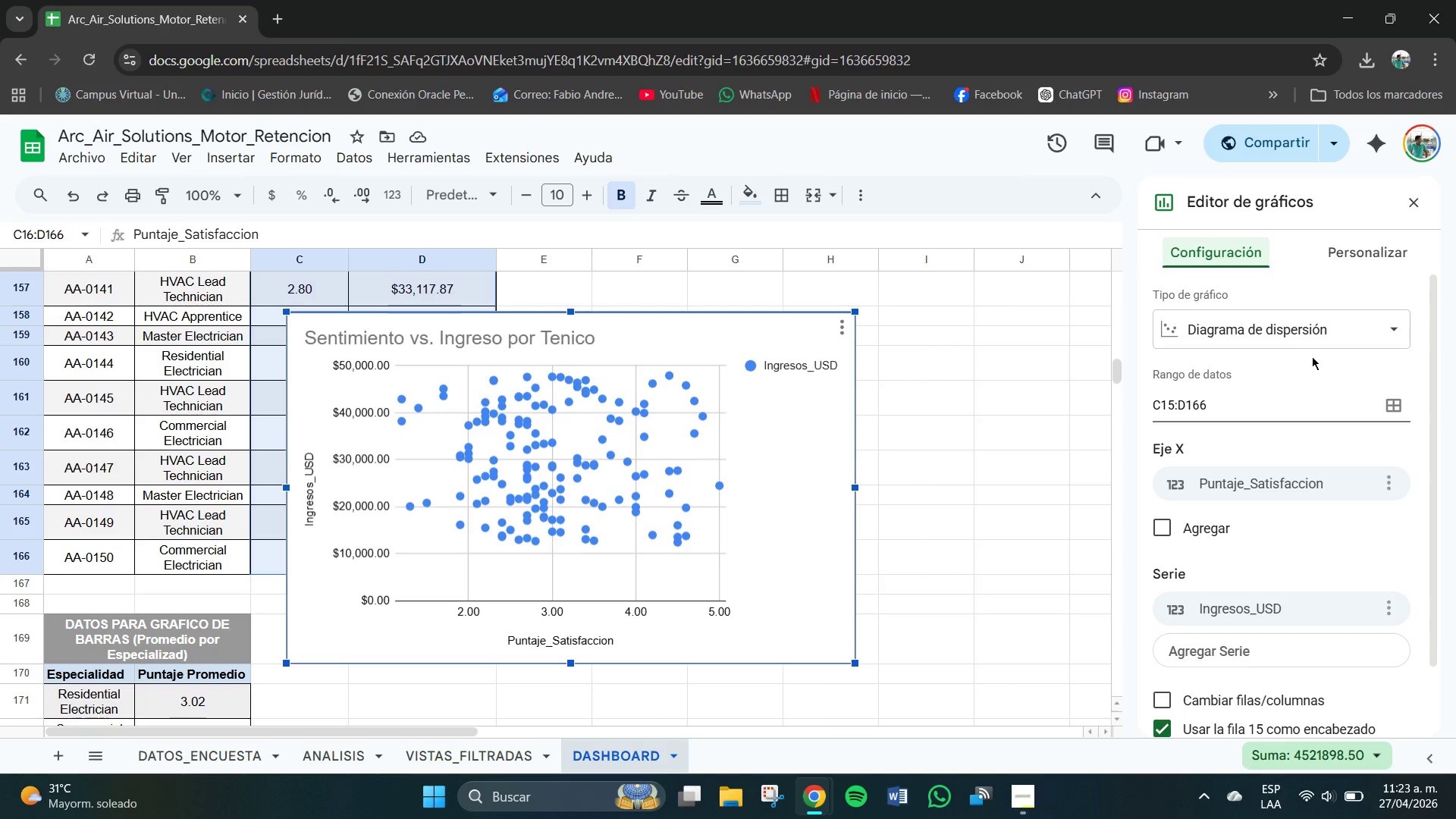 
wait(21.52)
 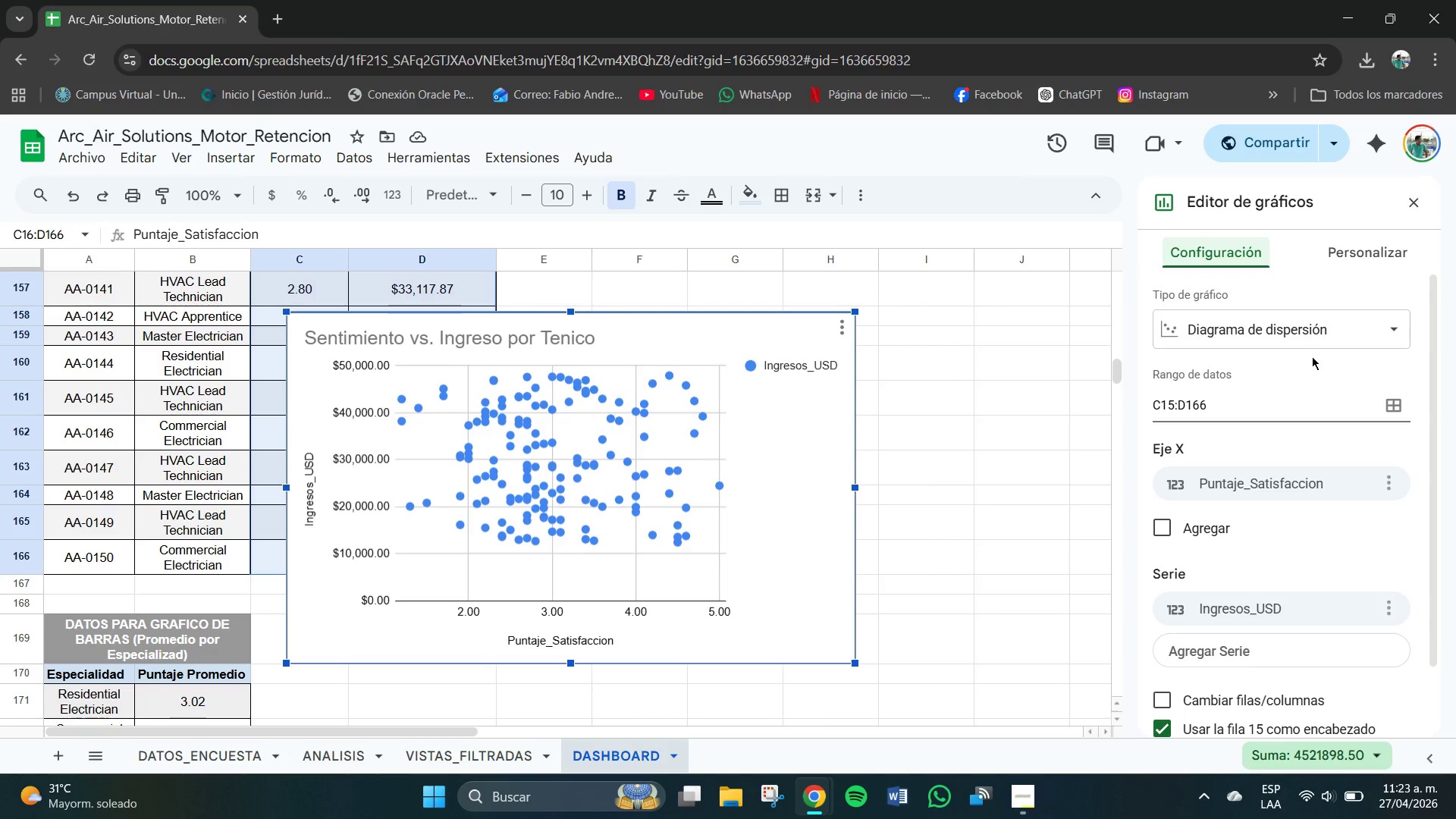 
left_click([1357, 253])
 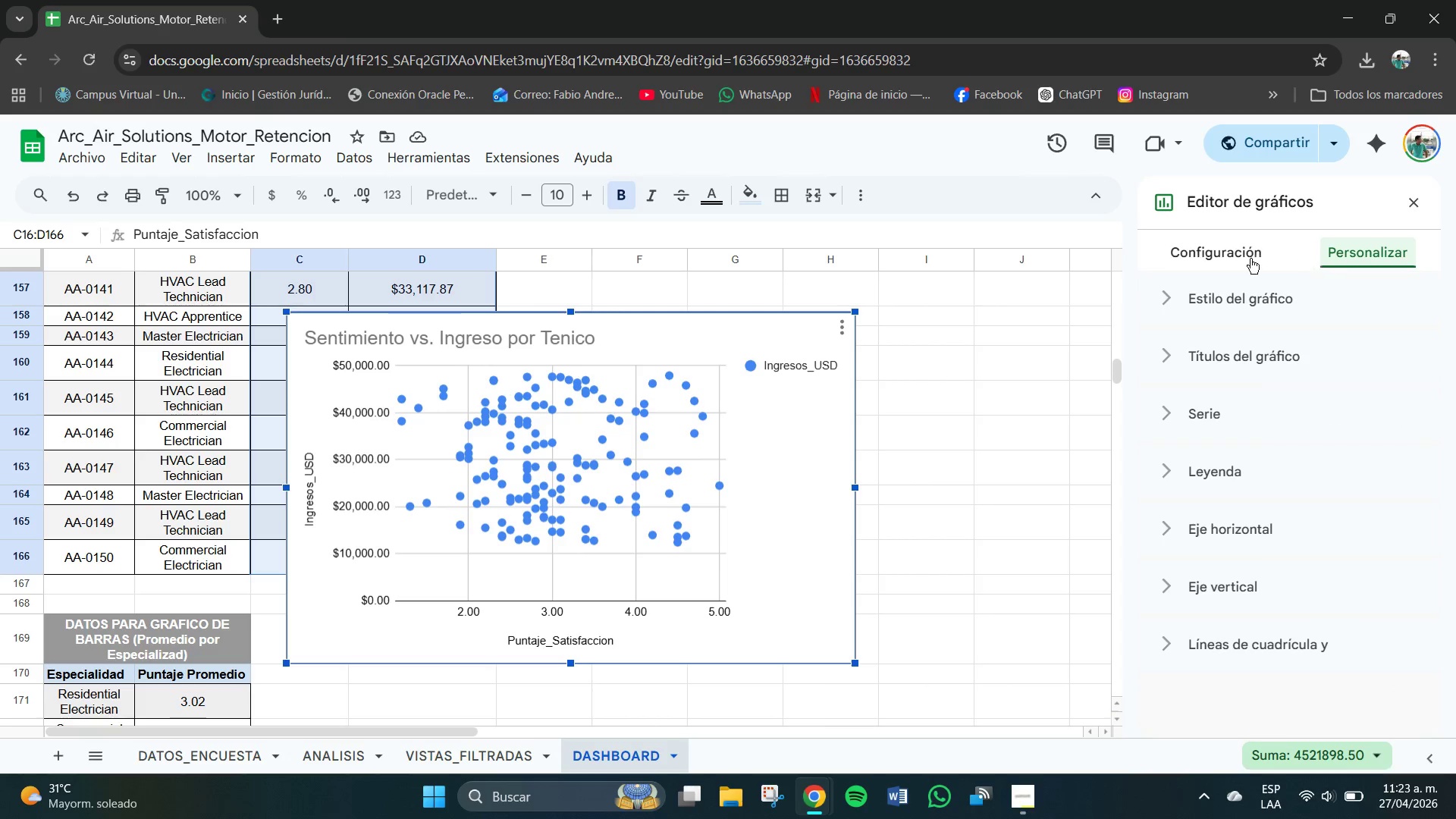 
left_click([1249, 258])
 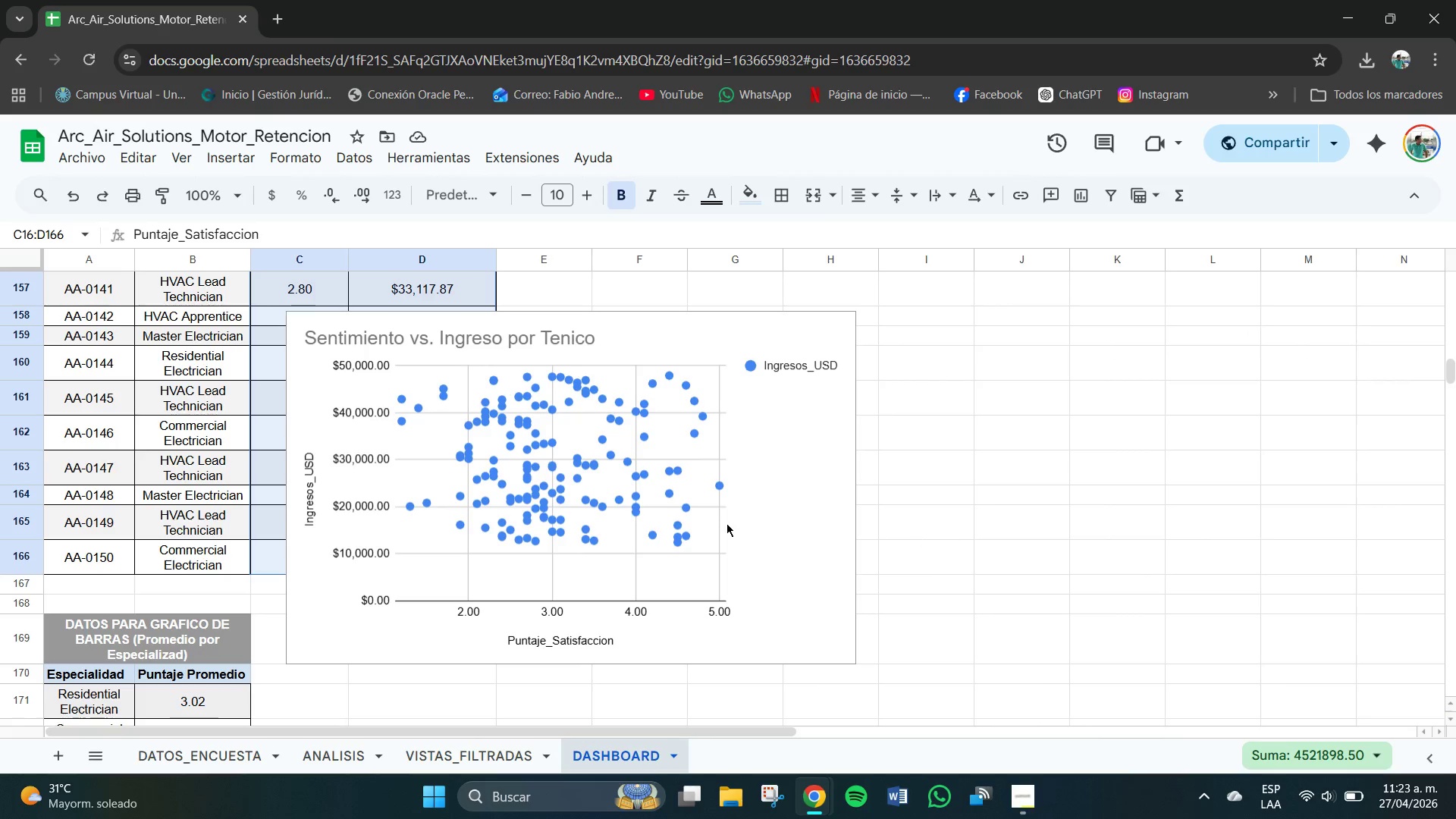 
left_click_drag(start_coordinate=[646, 510], to_coordinate=[909, 479])
 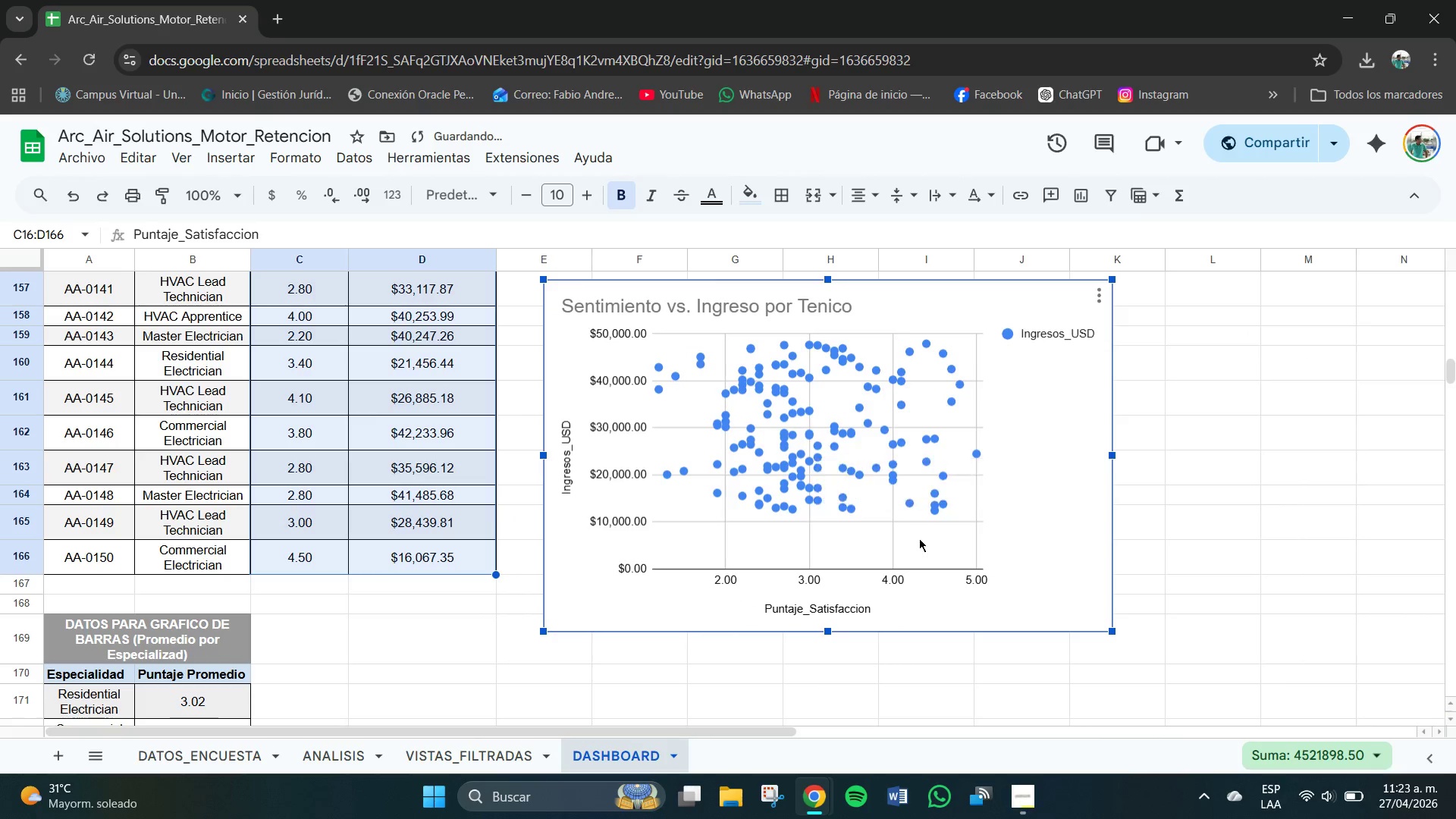 
left_click([920, 540])
 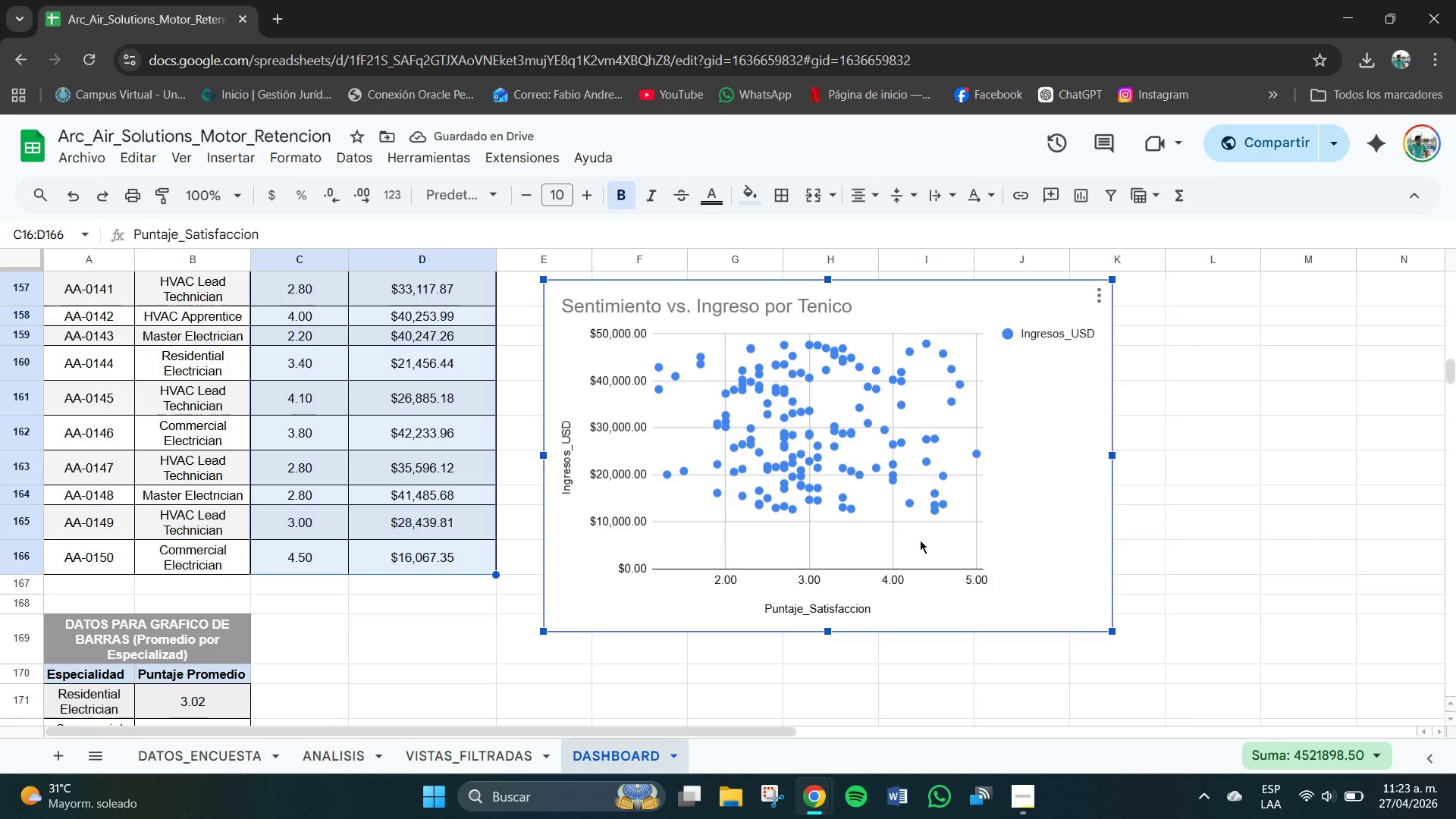 
wait(8.44)
 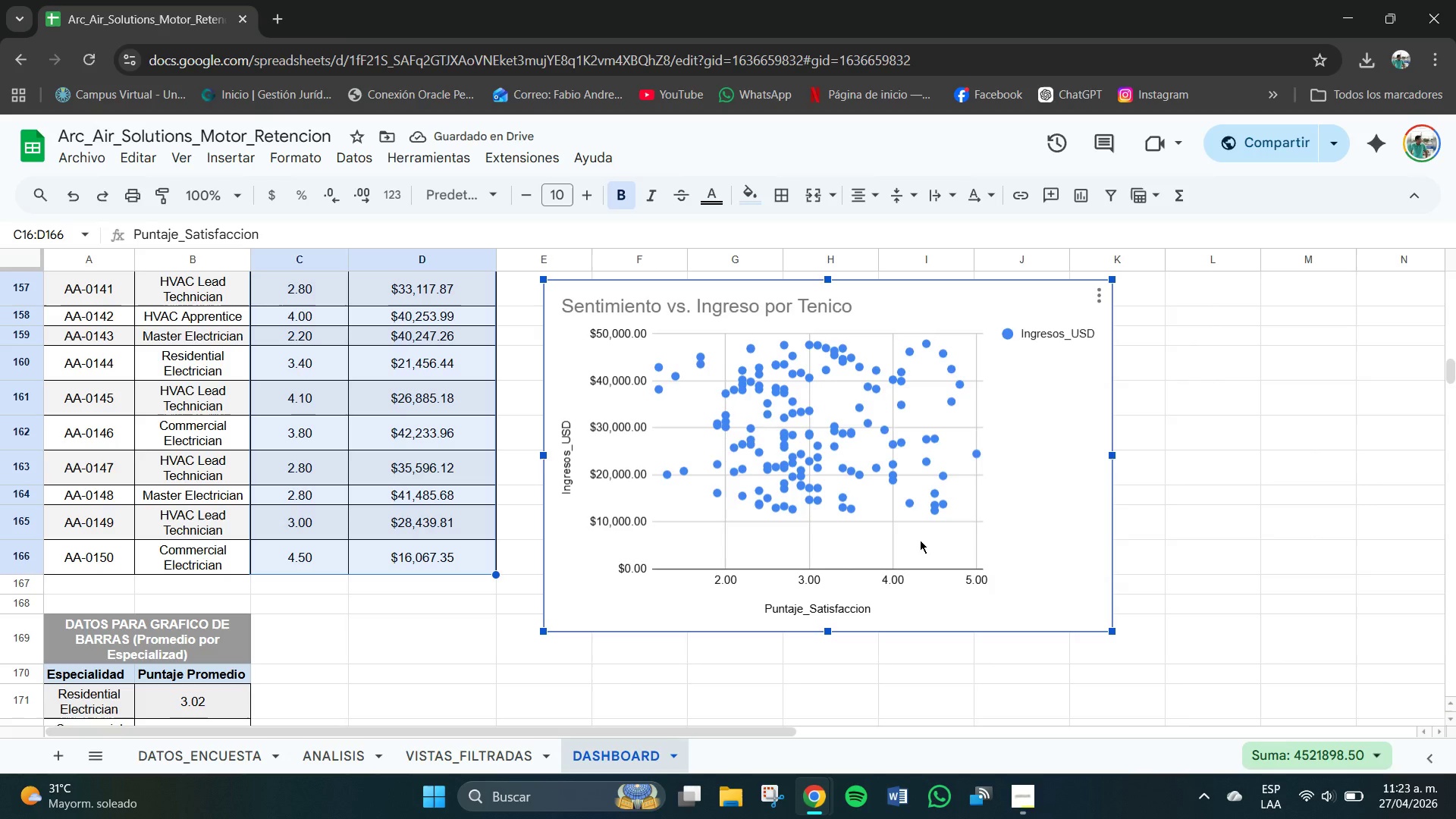 
left_click([1170, 330])
 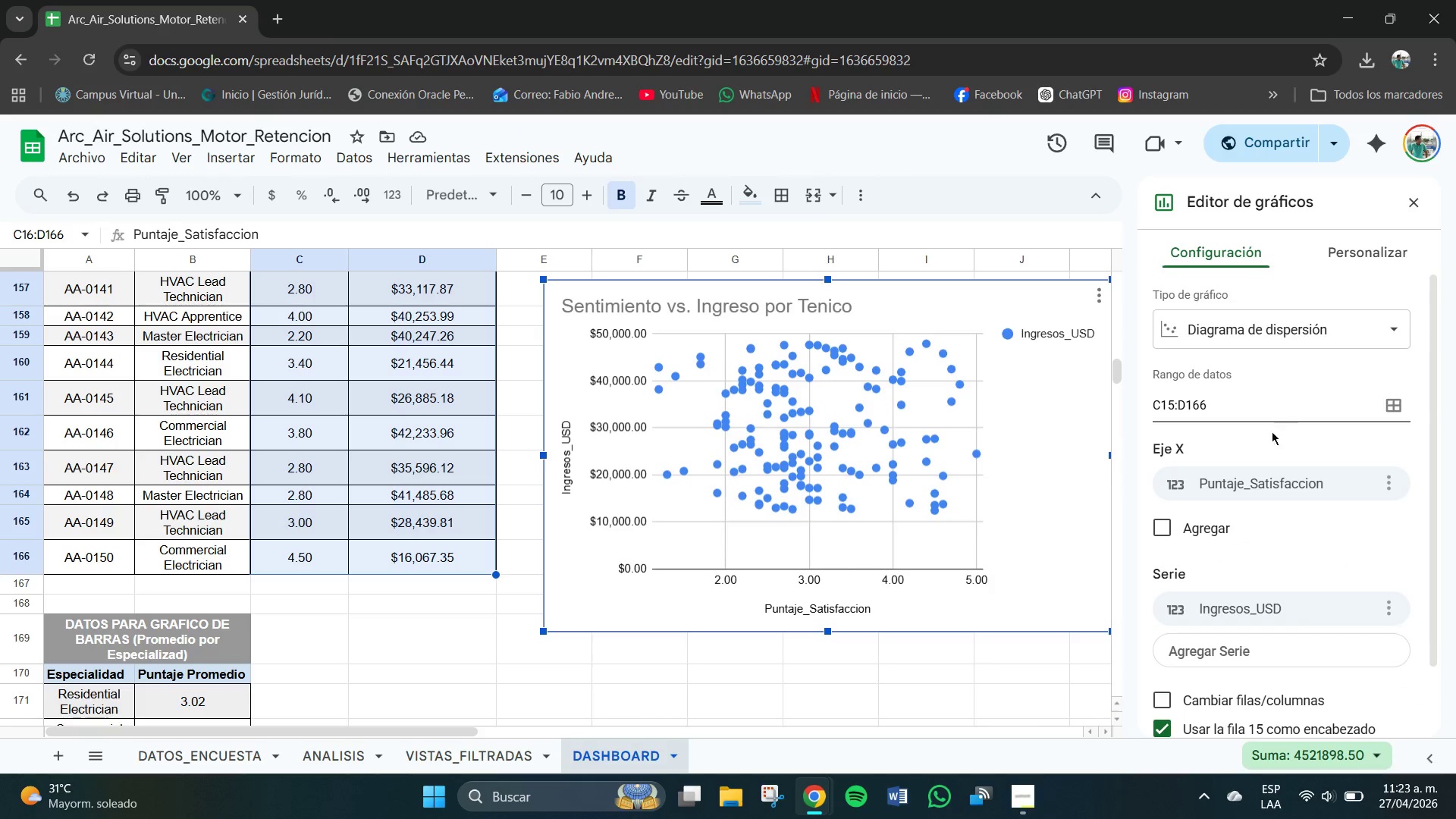 
scroll: coordinate [1262, 463], scroll_direction: down, amount: 1.0
 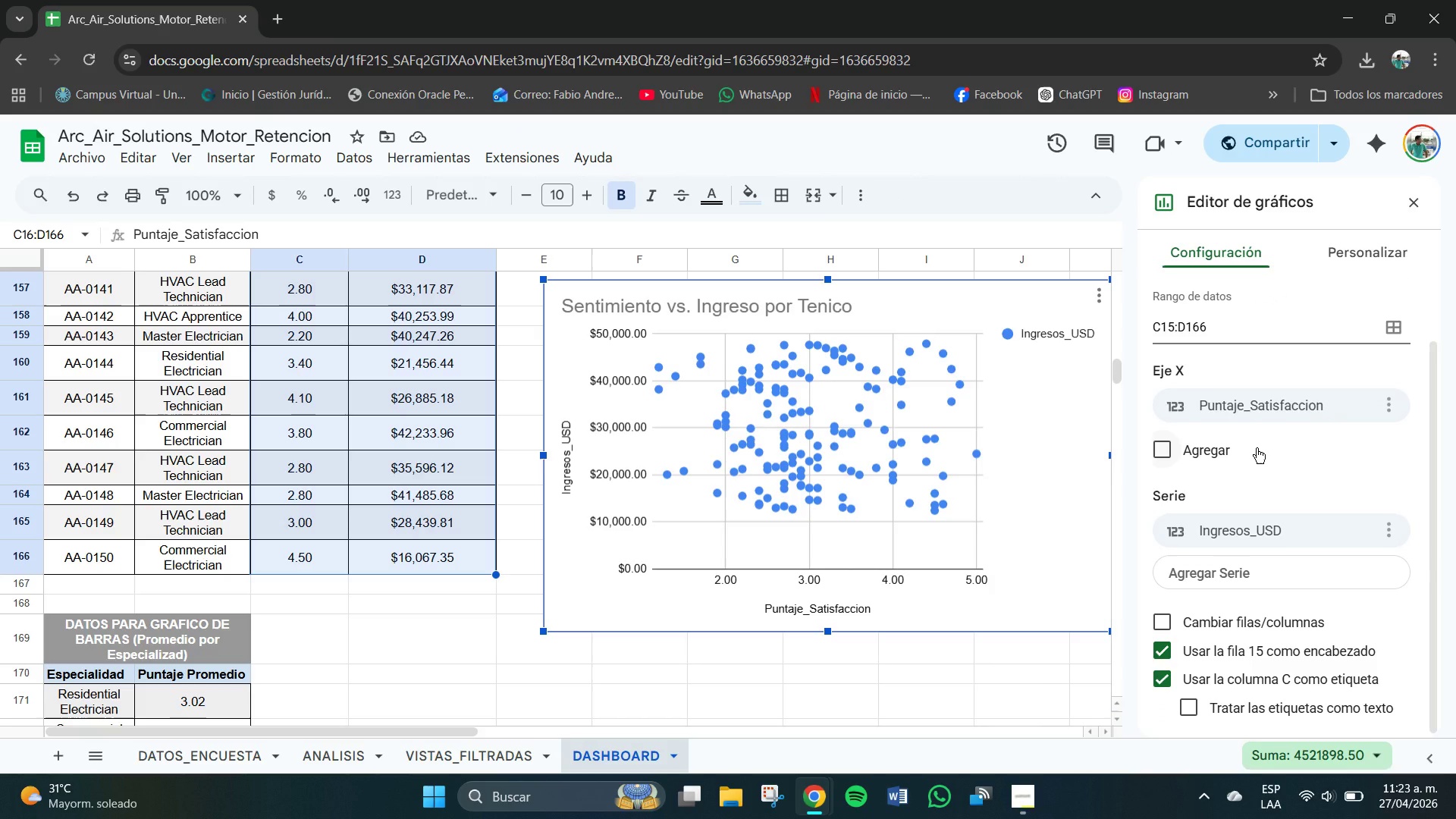 
wait(10.31)
 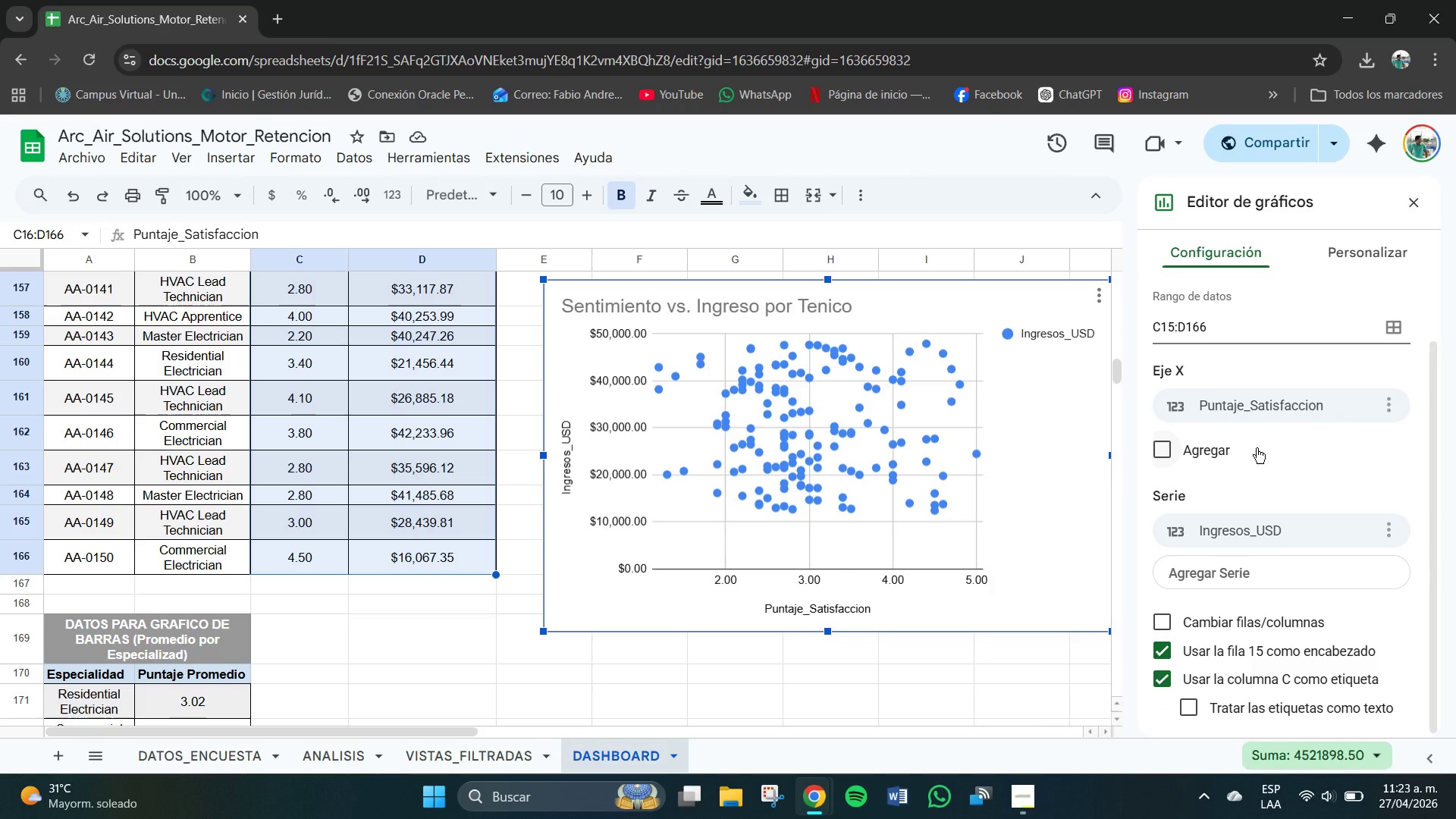 
scroll: coordinate [1264, 424], scroll_direction: up, amount: 1.0
 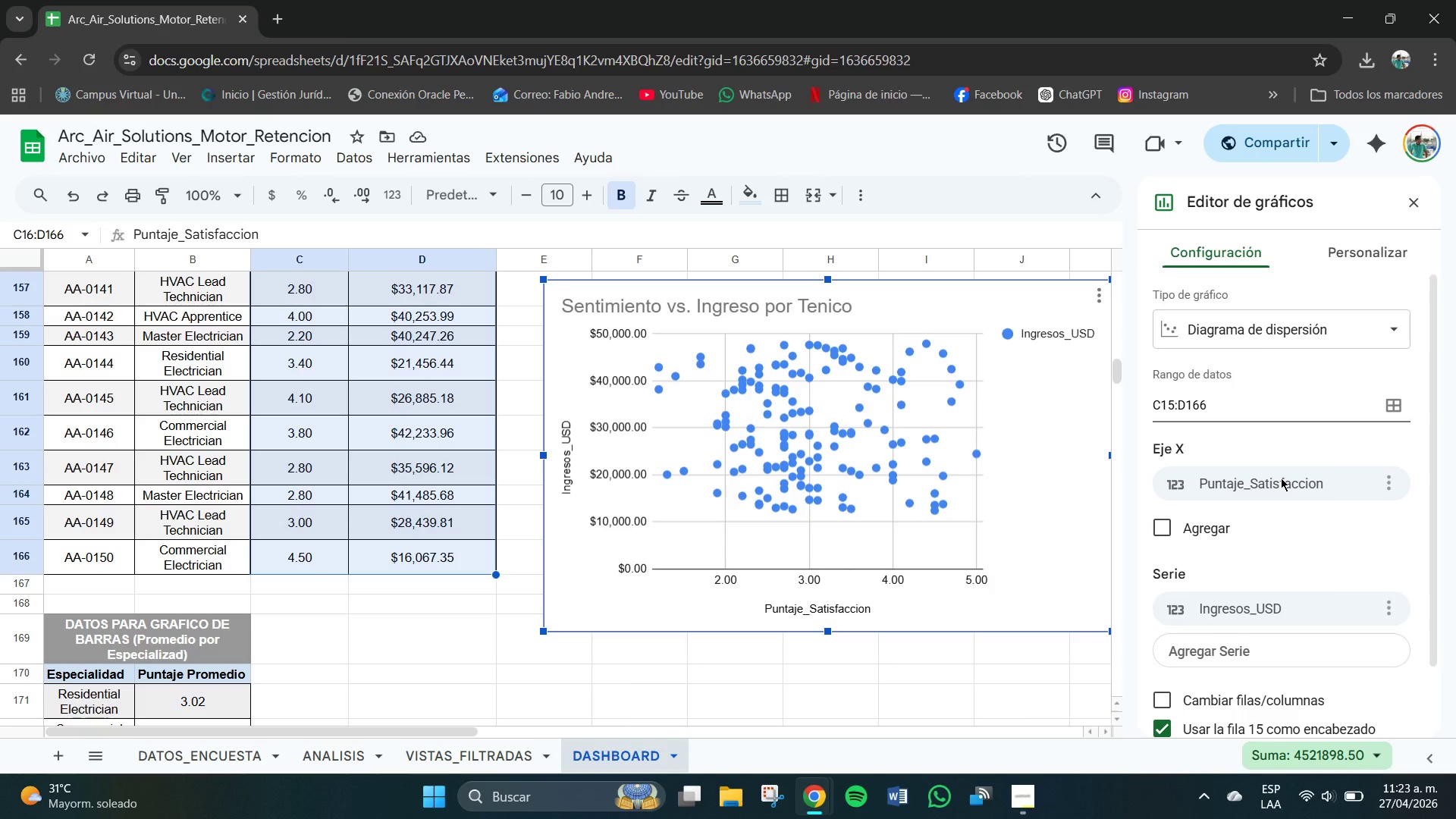 
left_click([1280, 478])
 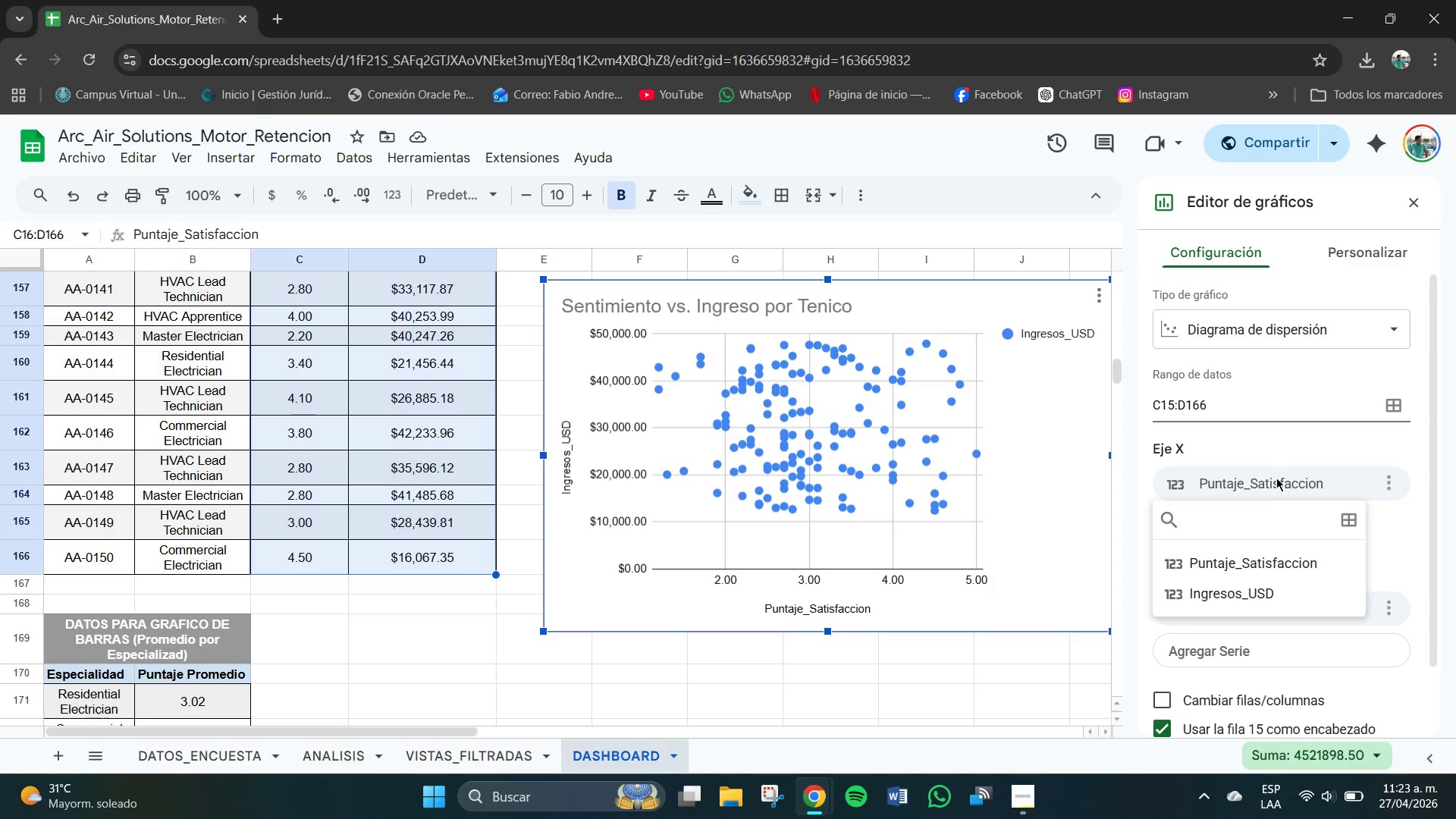 
left_click([1241, 406])
 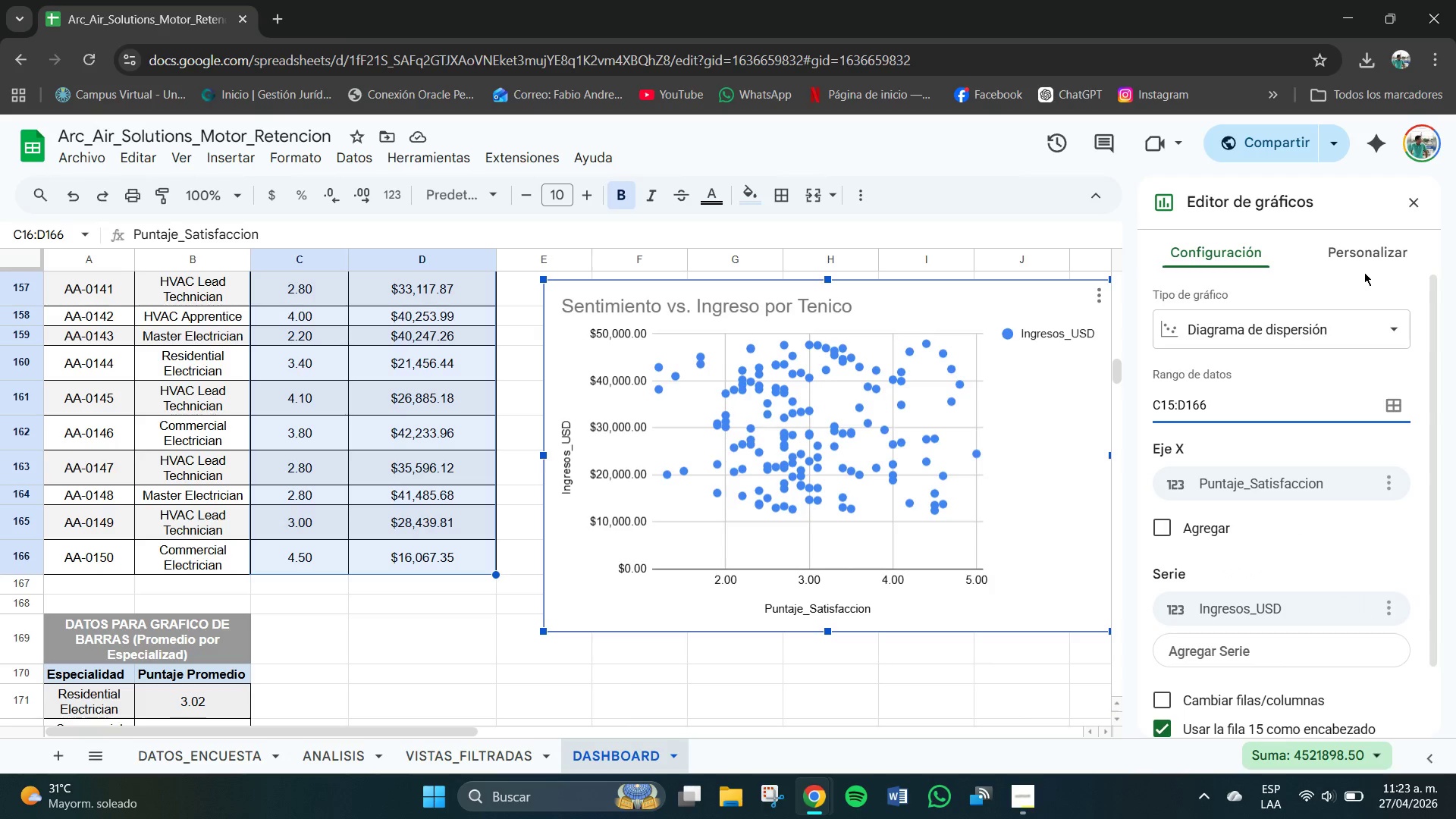 
left_click([1355, 253])
 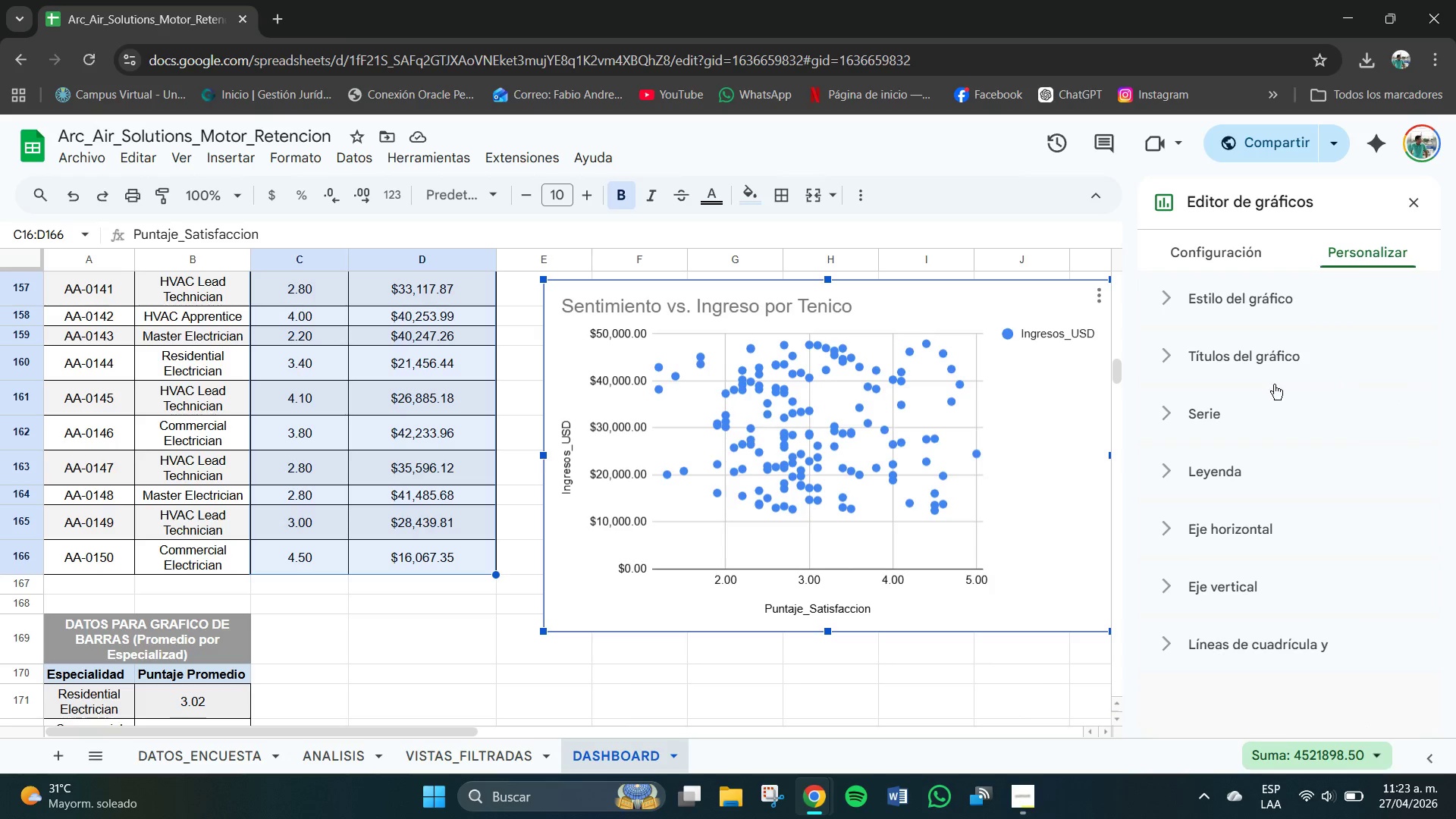 
left_click([1260, 363])
 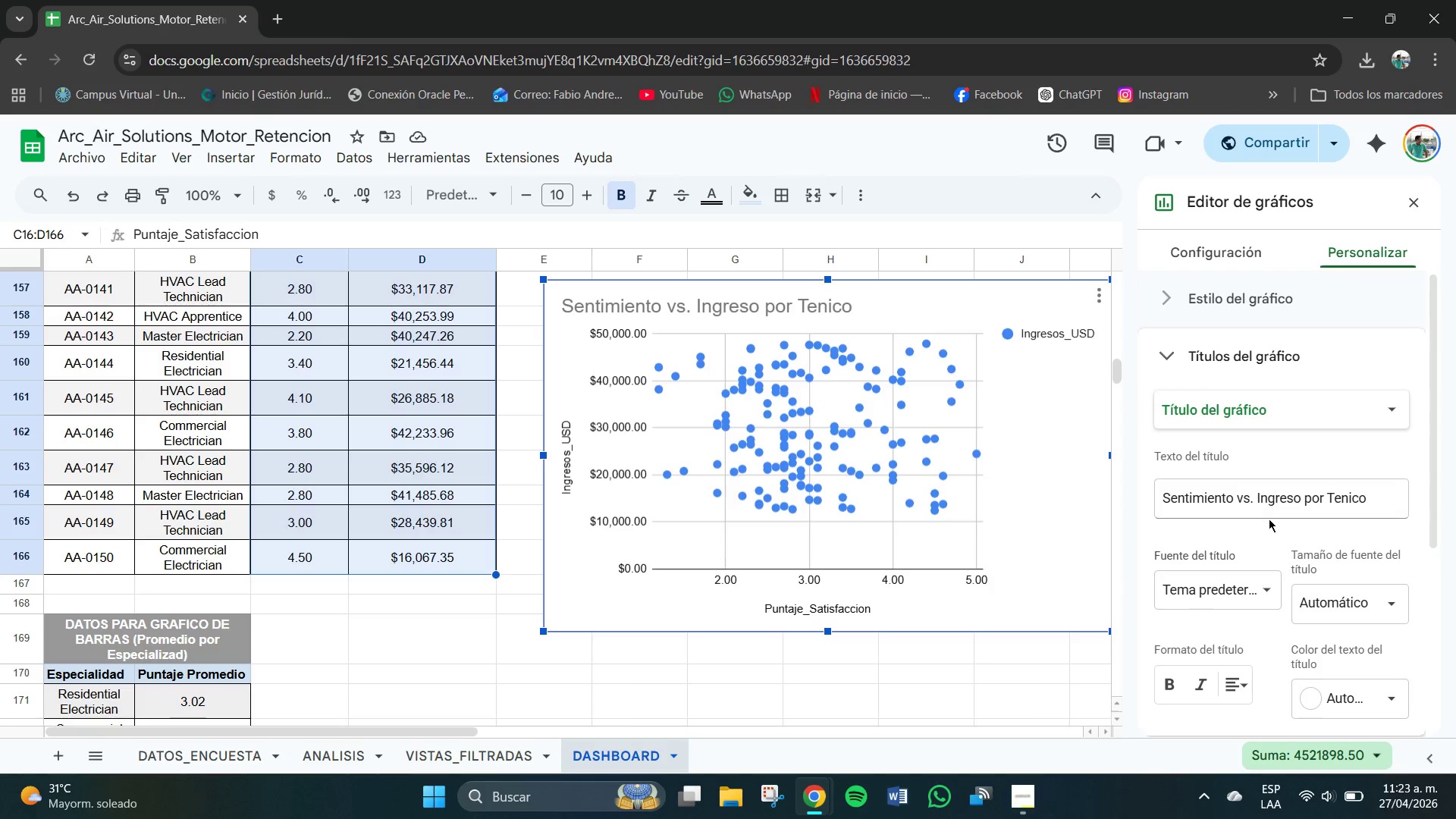 
scroll: coordinate [1275, 486], scroll_direction: down, amount: 6.0
 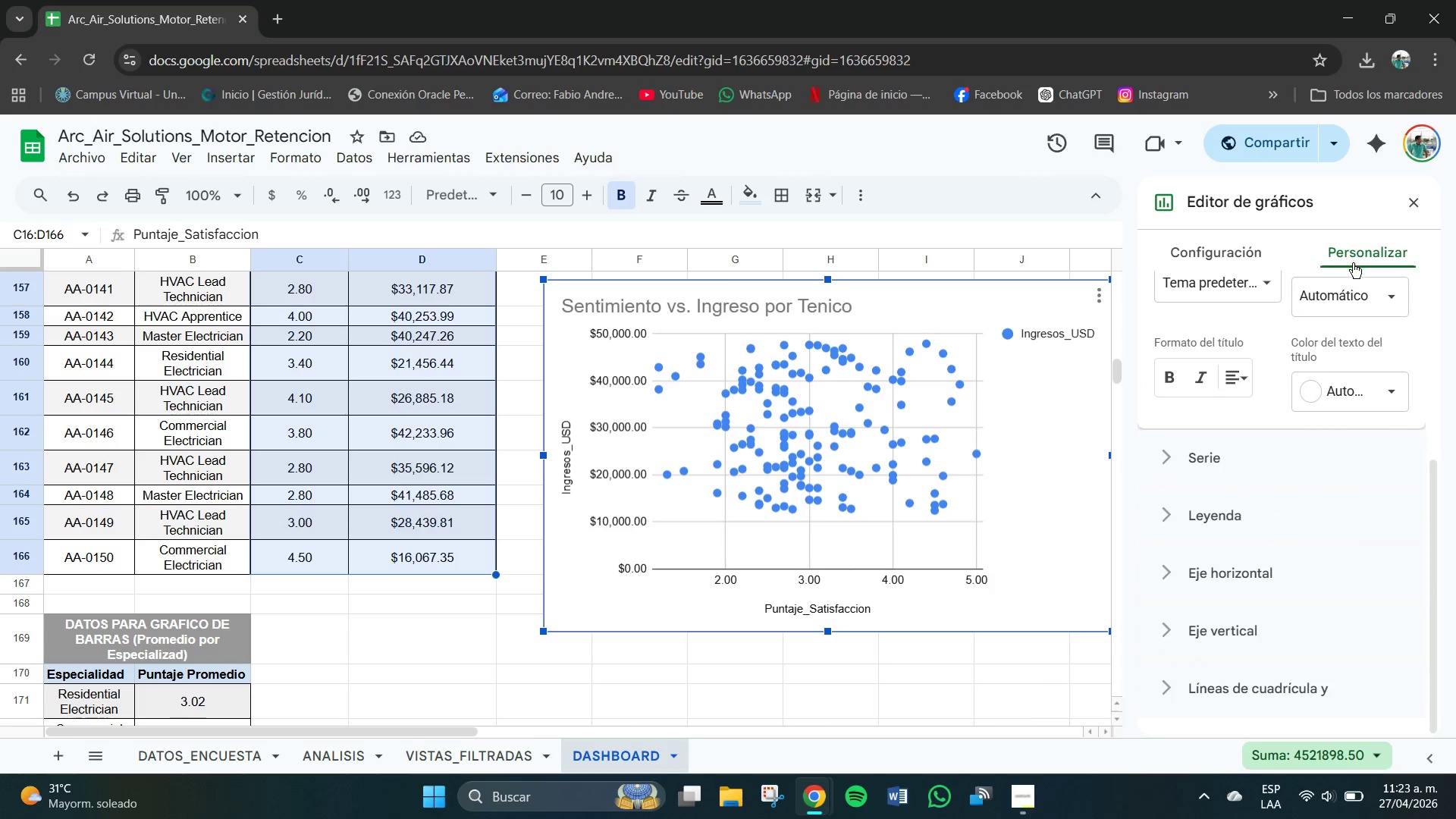 
scroll: coordinate [1165, 632], scroll_direction: up, amount: 4.0
 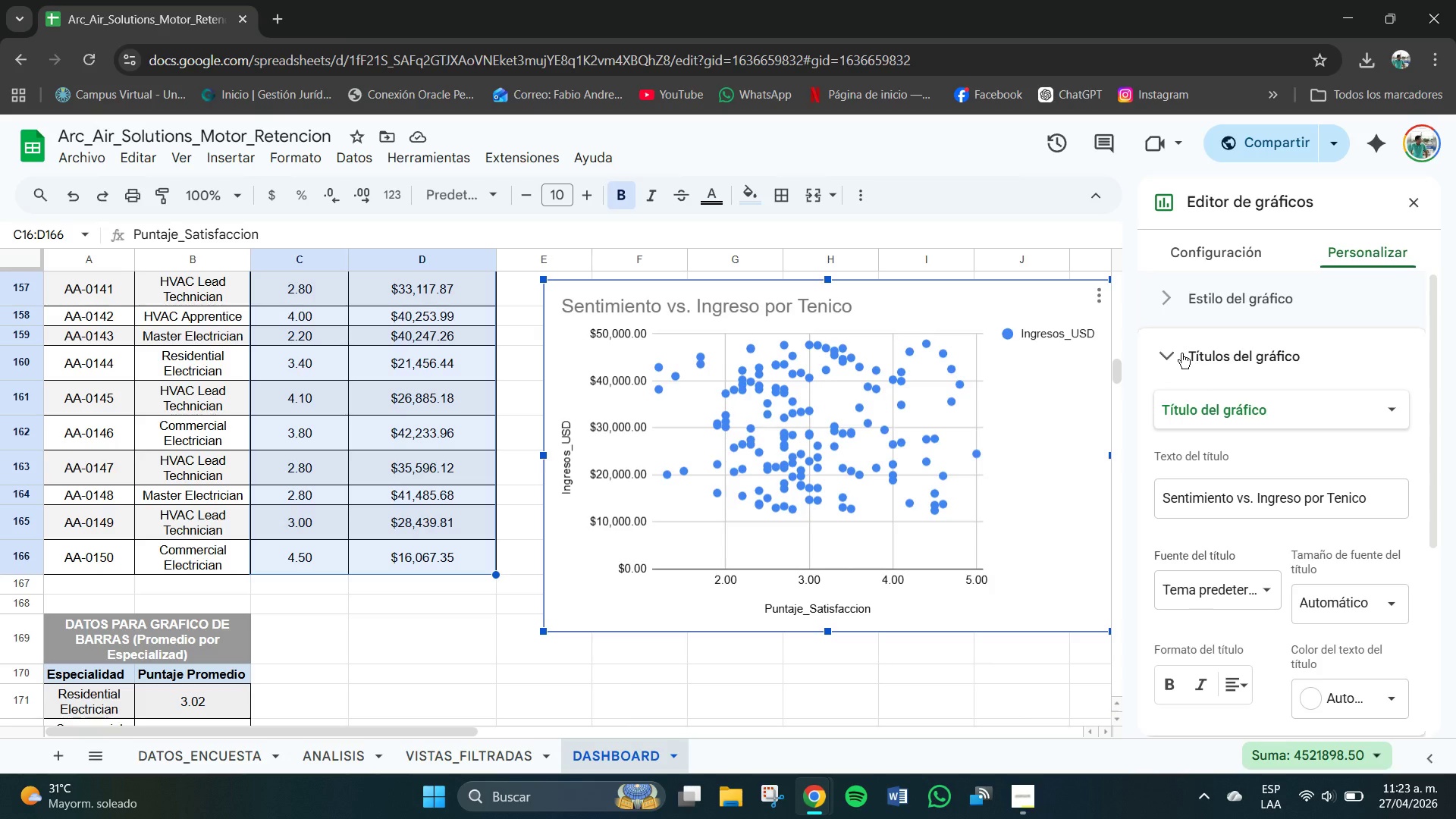 
left_click([1174, 348])
 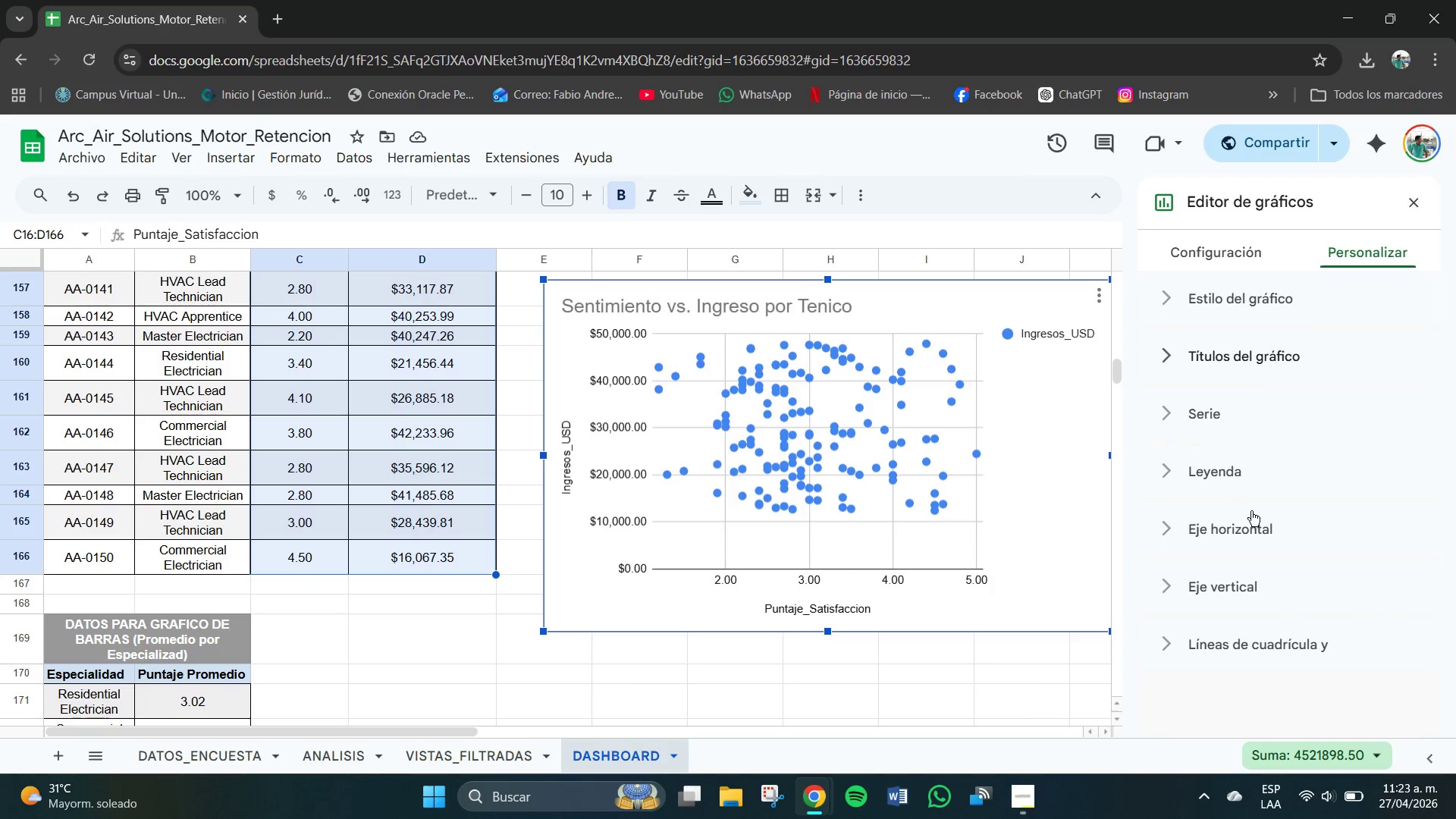 
left_click([1252, 526])
 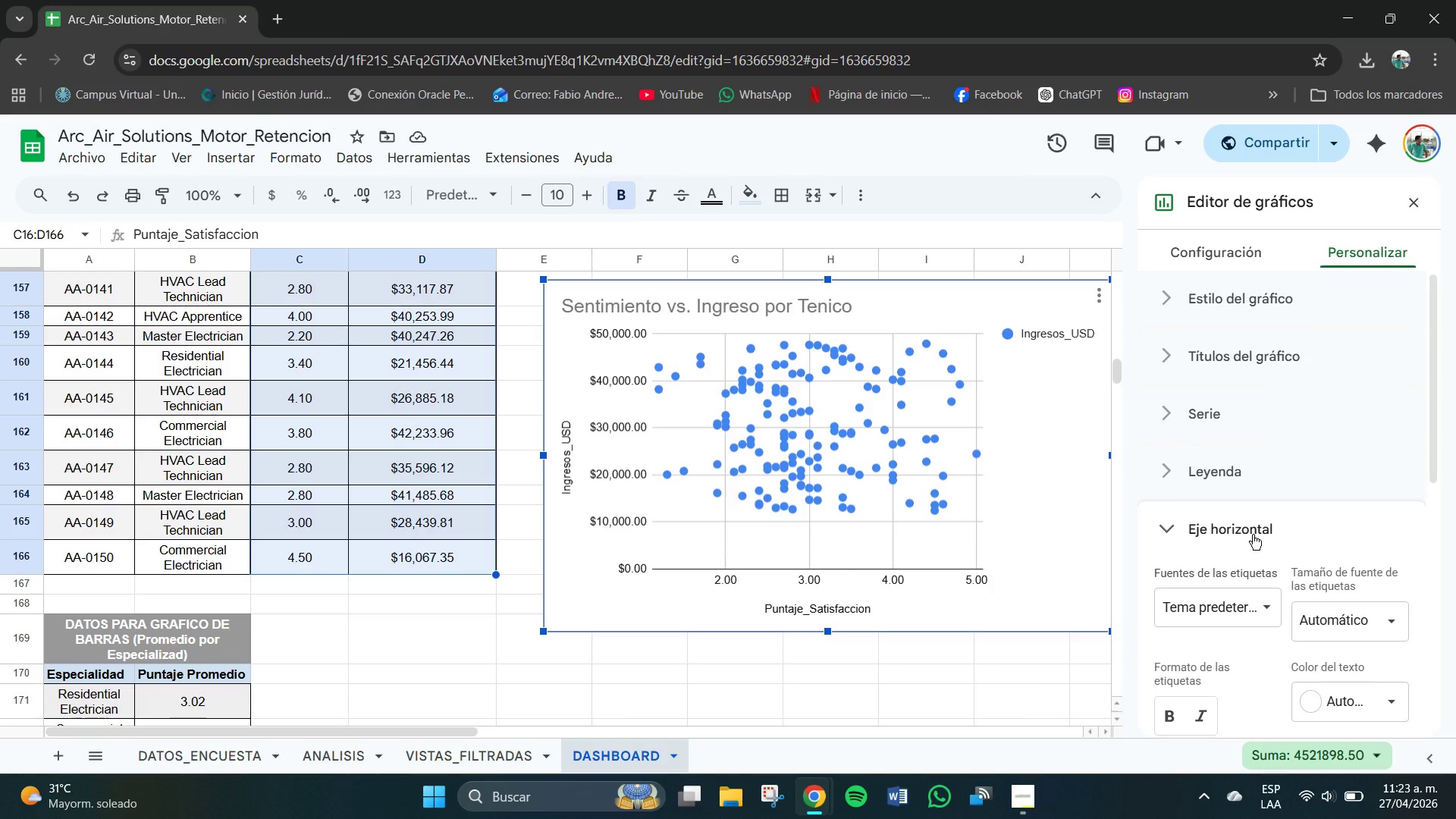 
scroll: coordinate [1307, 529], scroll_direction: down, amount: 1.0
 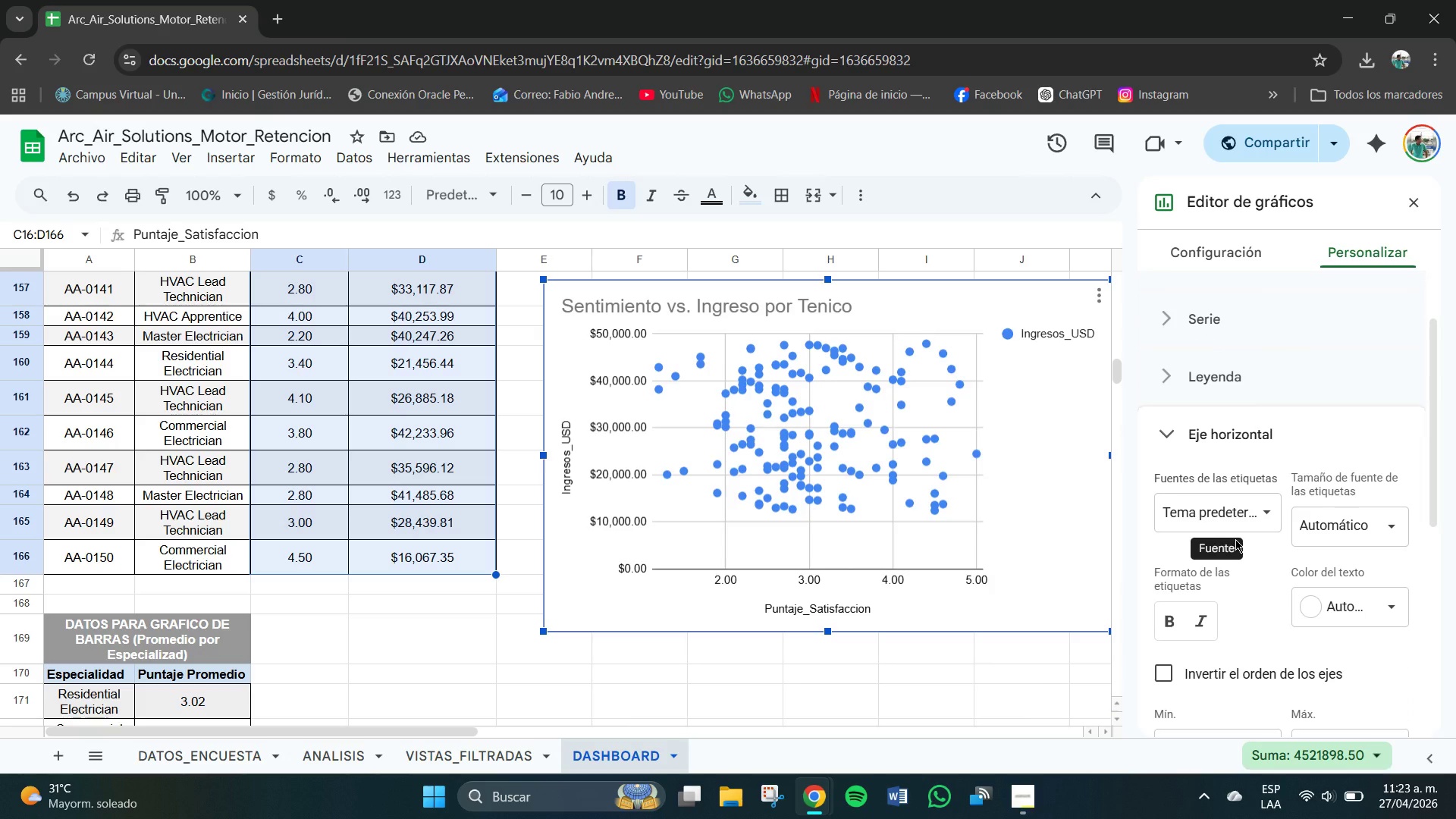 
wait(7.71)
 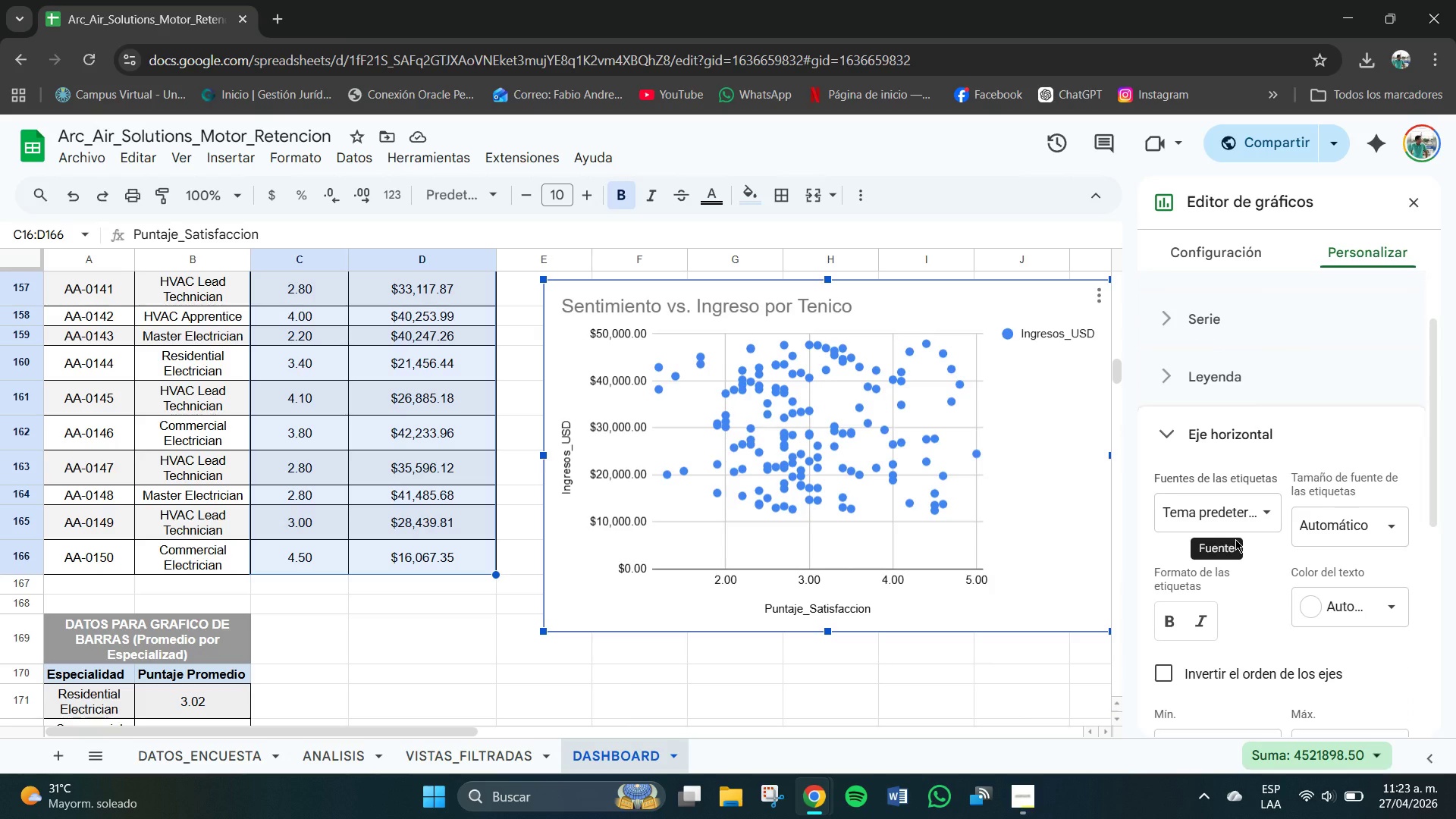 
scroll: coordinate [1335, 570], scroll_direction: down, amount: 3.0
 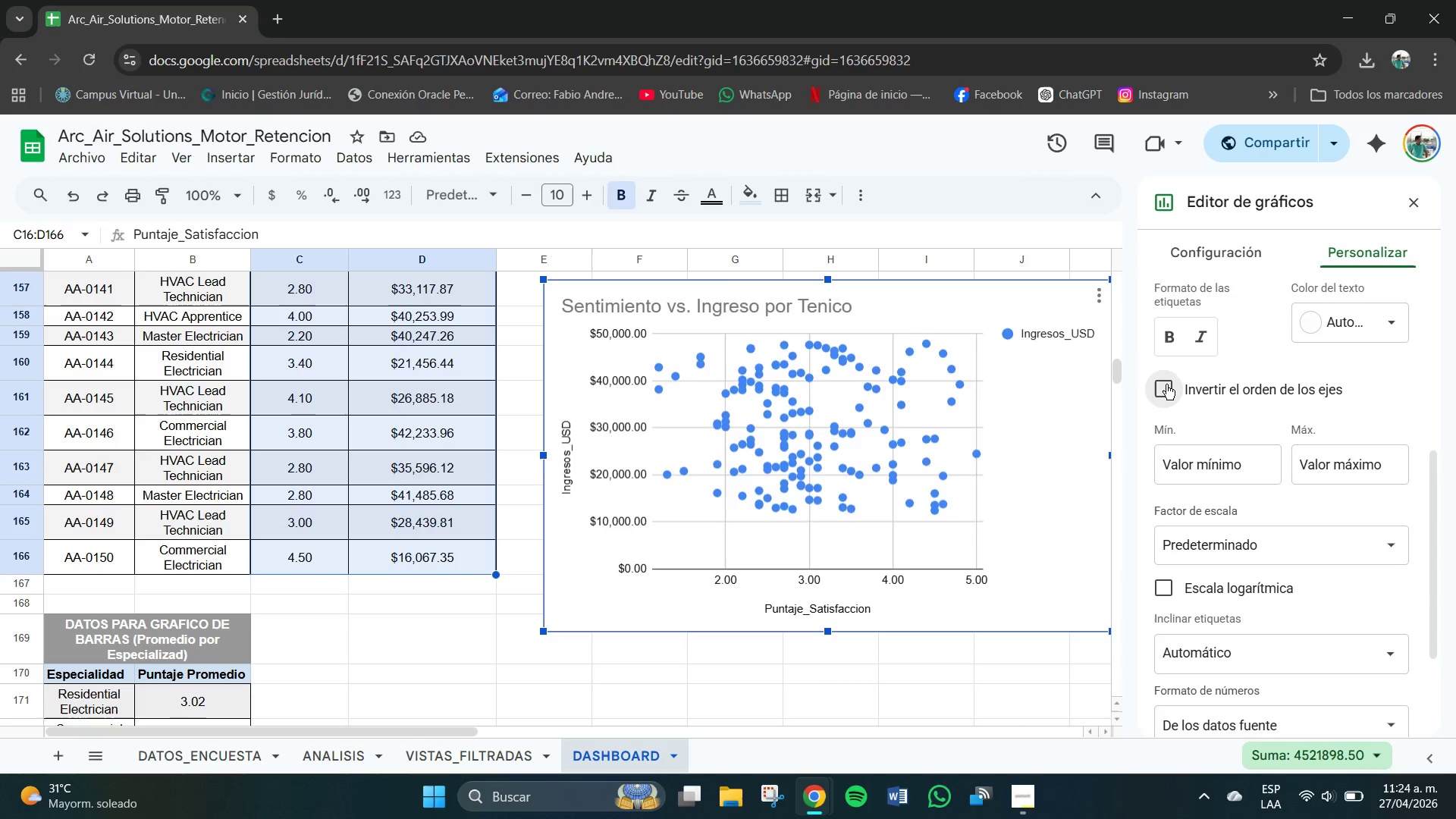 
left_click([1166, 384])
 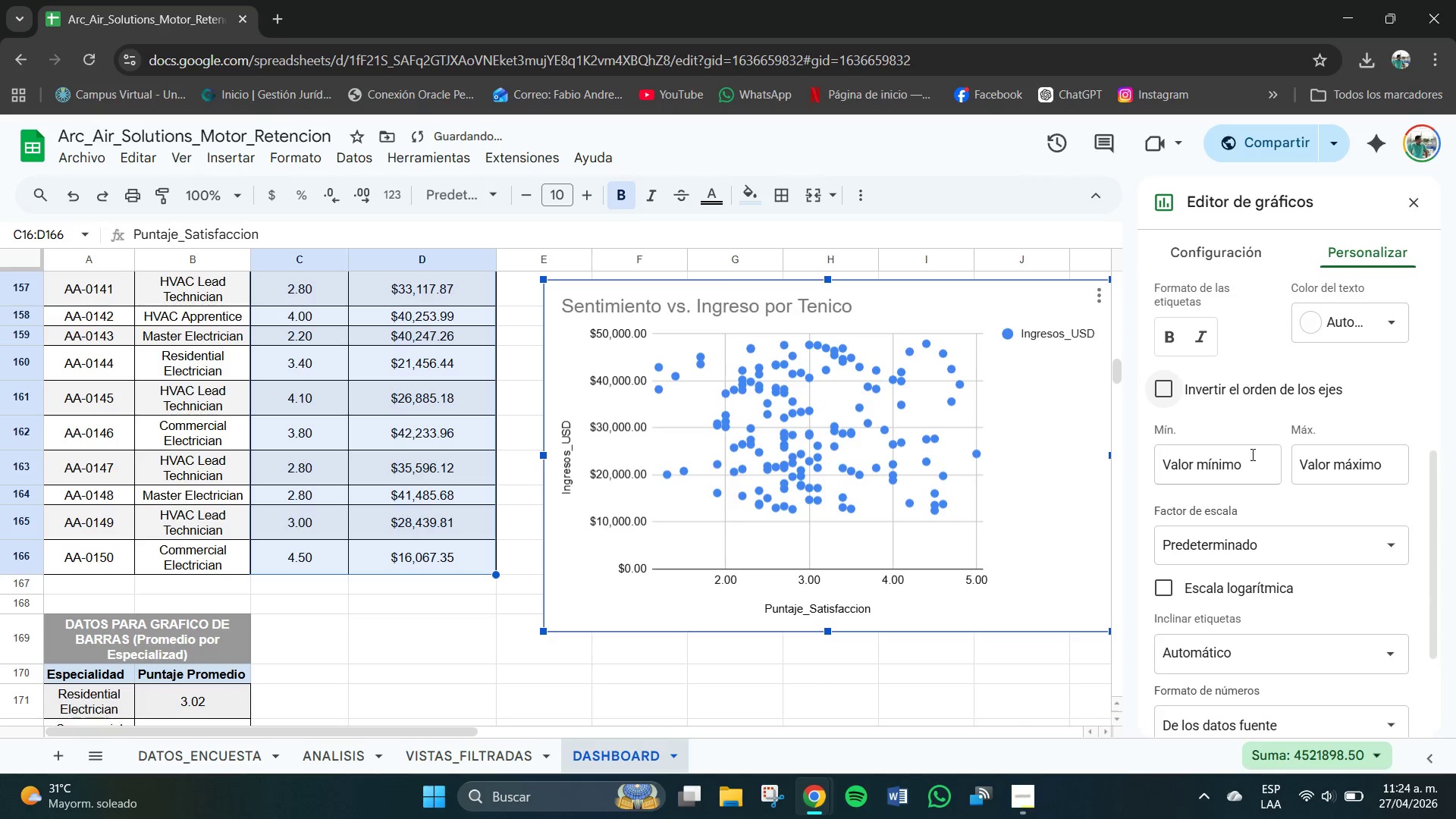 
scroll: coordinate [1254, 500], scroll_direction: down, amount: 1.0
 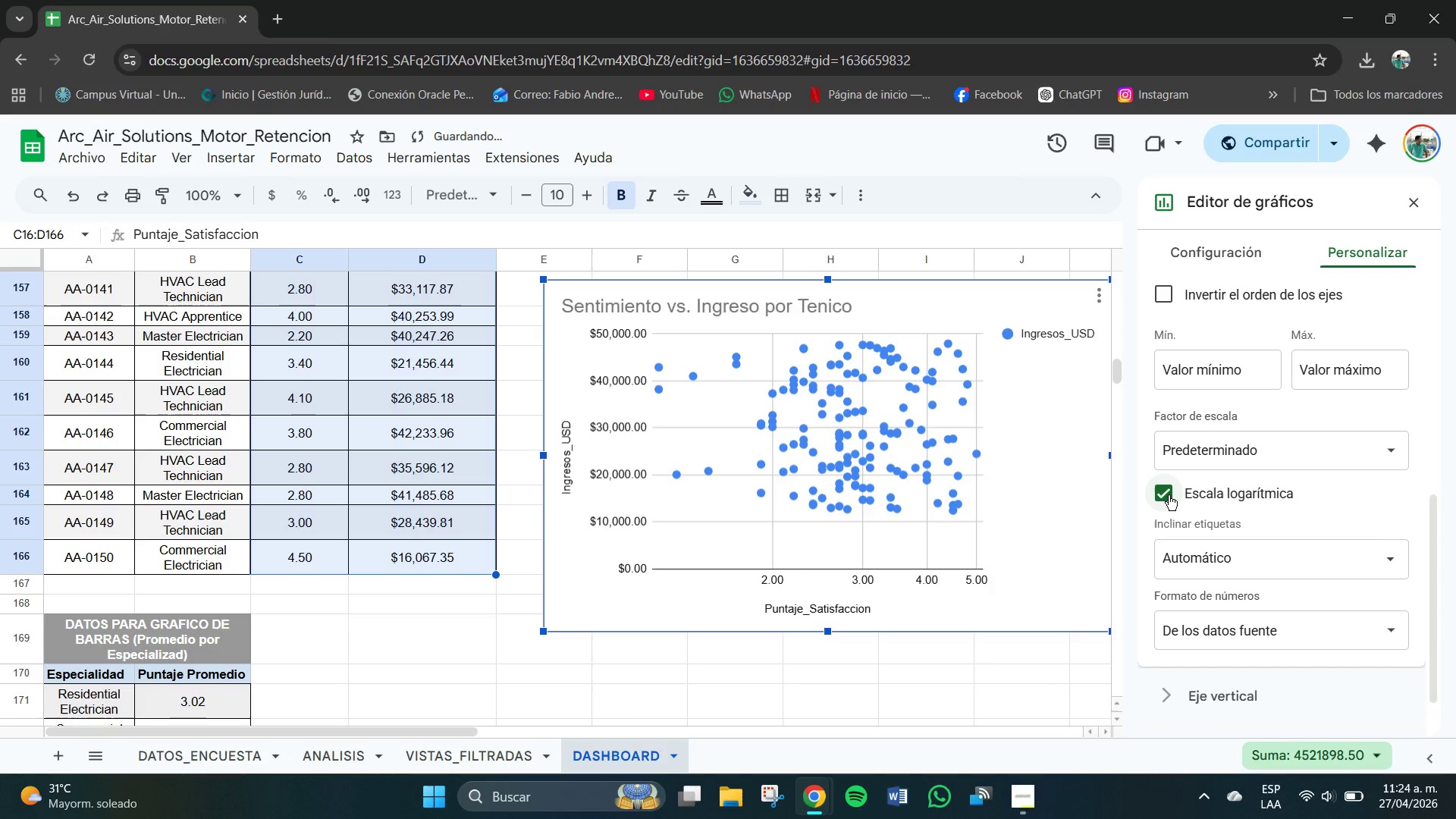 
left_click([1169, 495])
 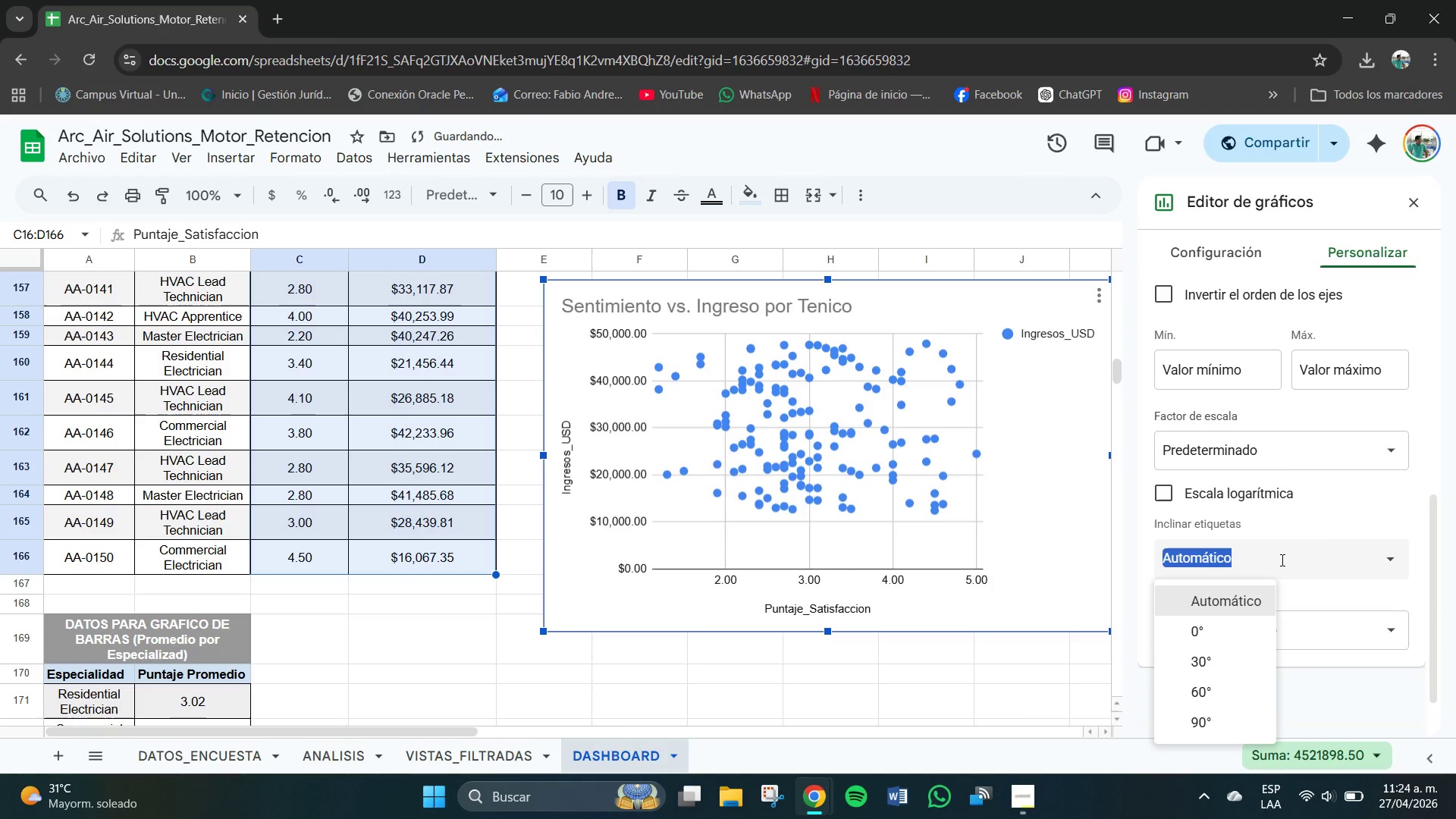 
left_click([1282, 560])
 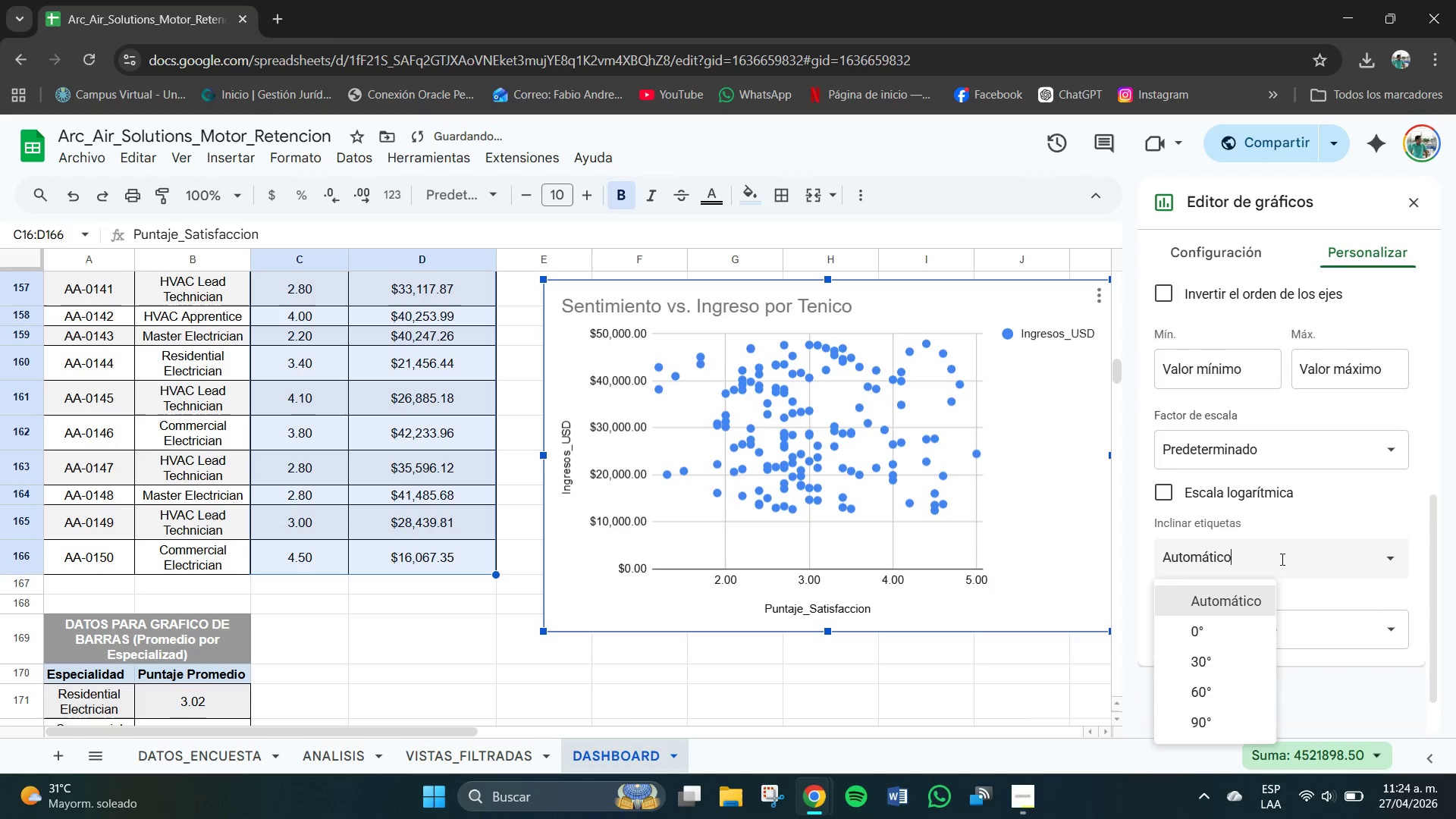 
scroll: coordinate [1282, 560], scroll_direction: down, amount: 1.0
 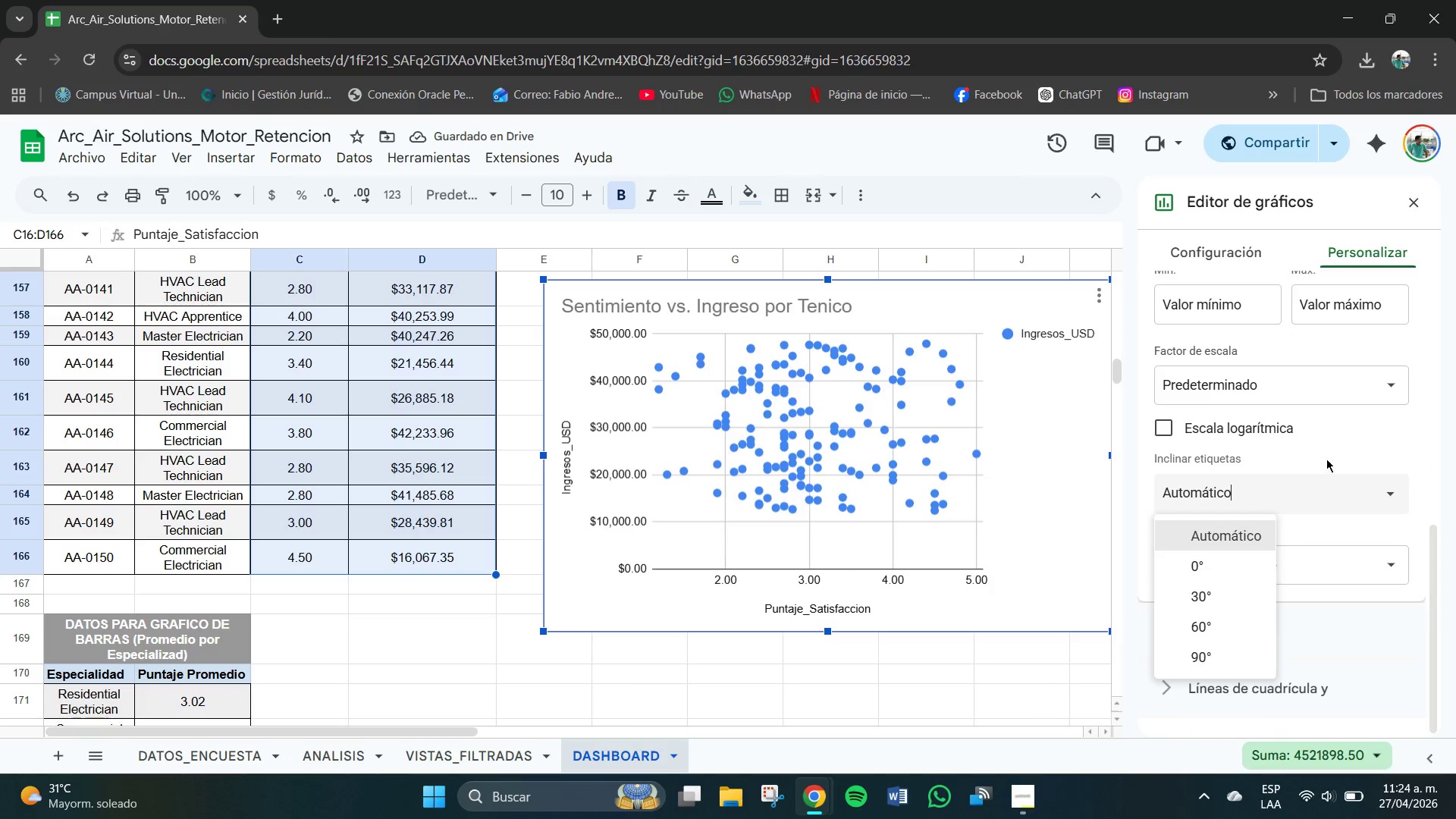 
left_click([1326, 459])
 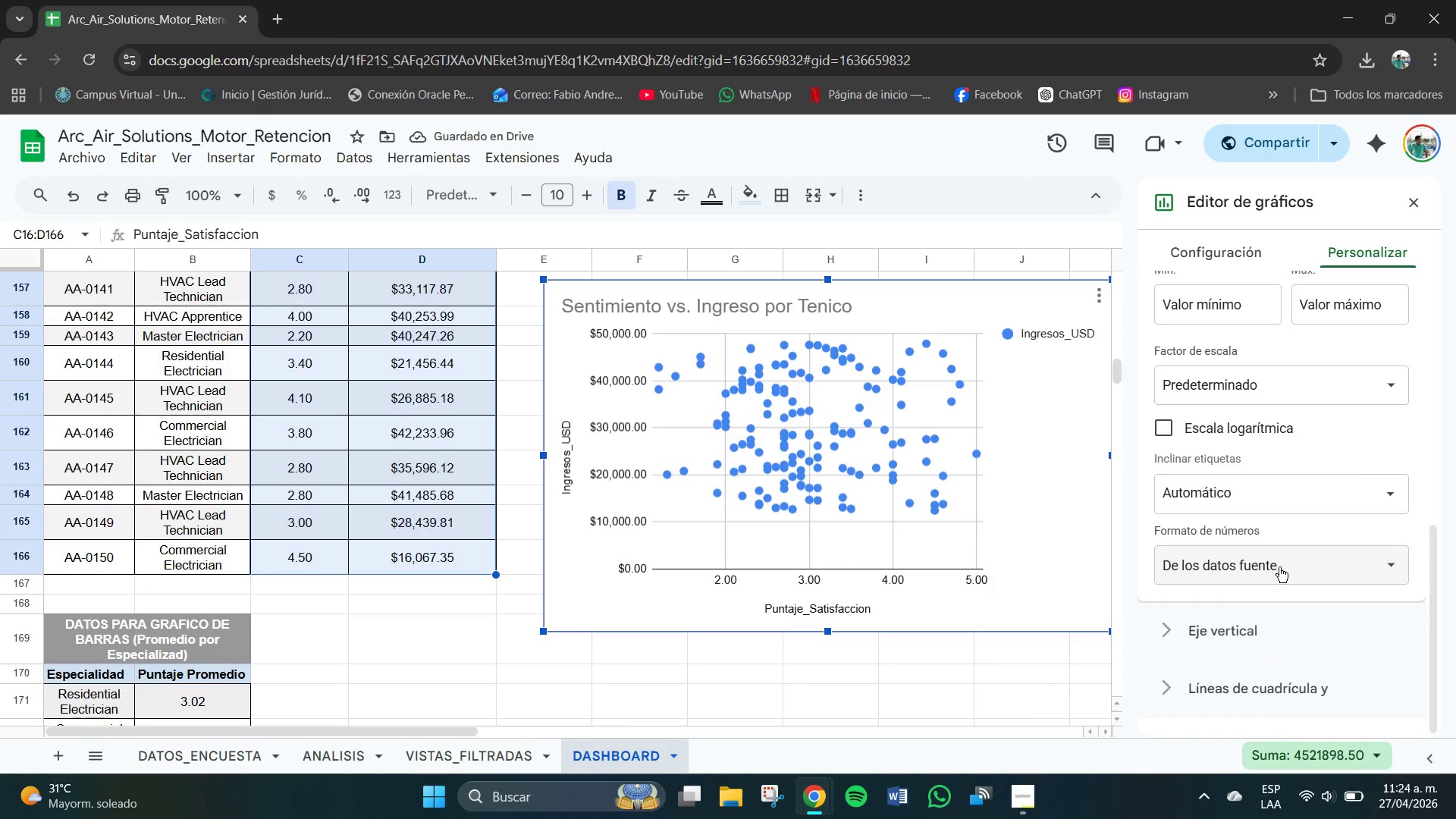 
left_click([1279, 567])
 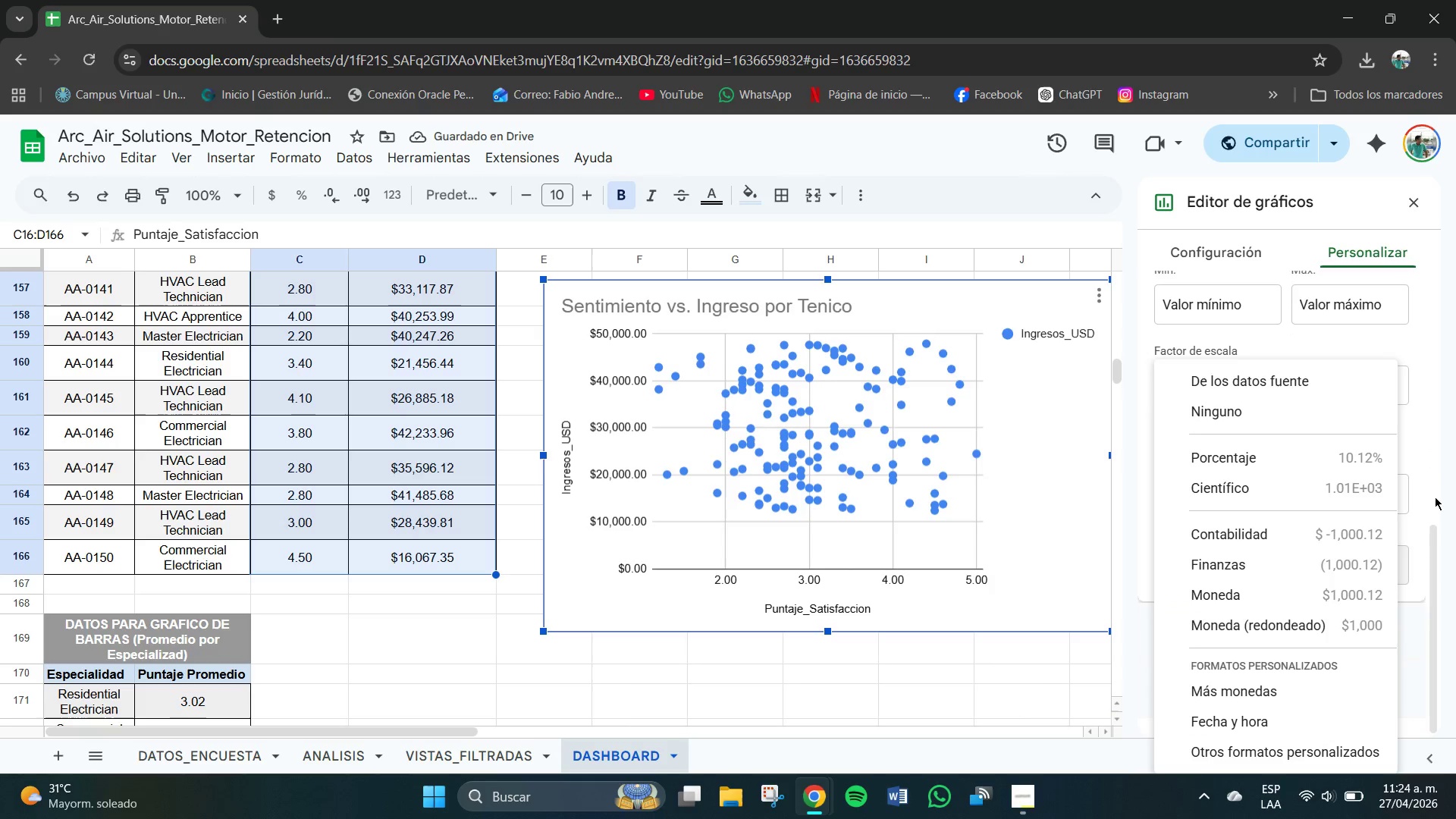 
left_click([1426, 475])
 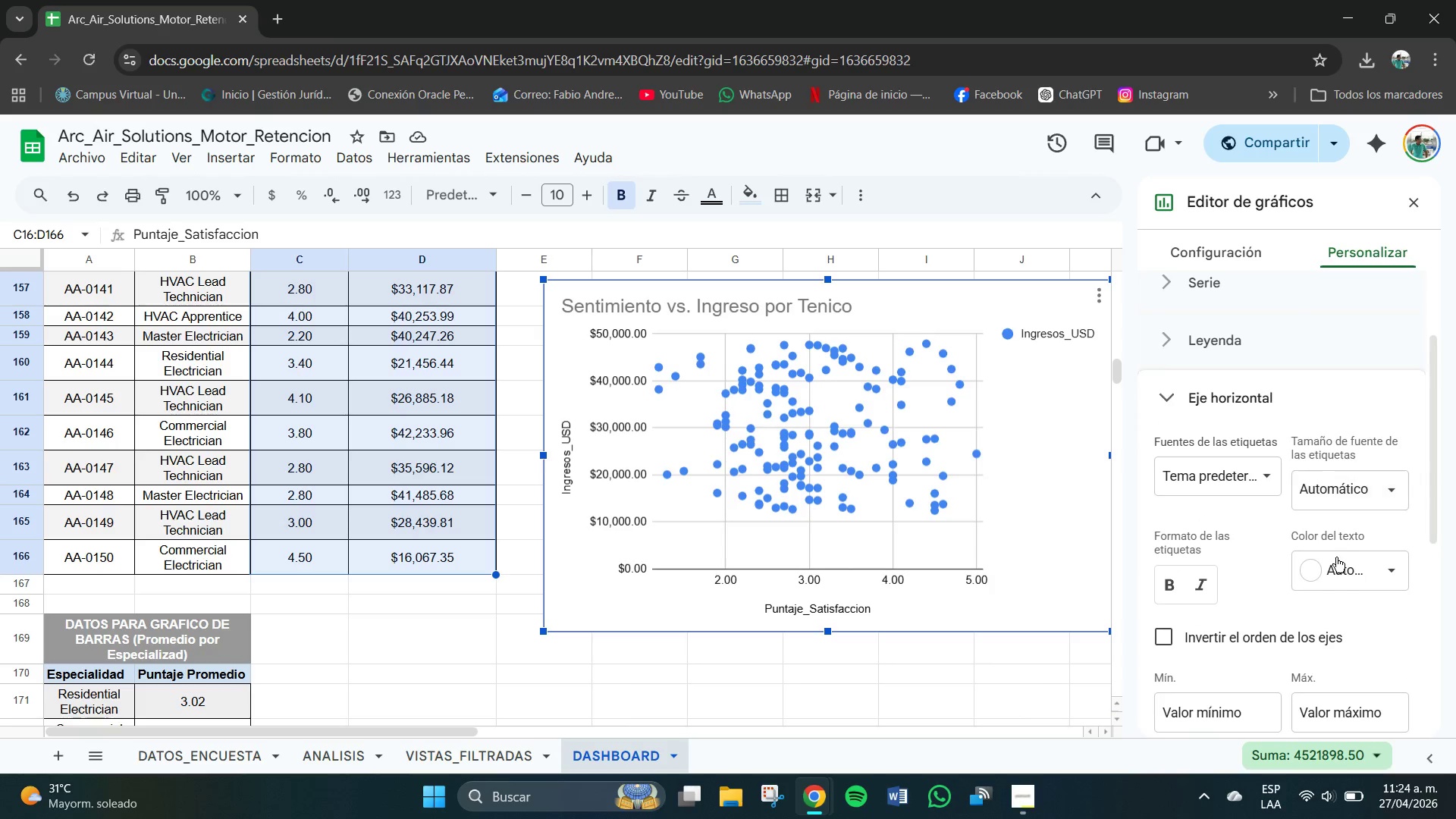 
scroll: coordinate [1324, 578], scroll_direction: down, amount: 4.0
 